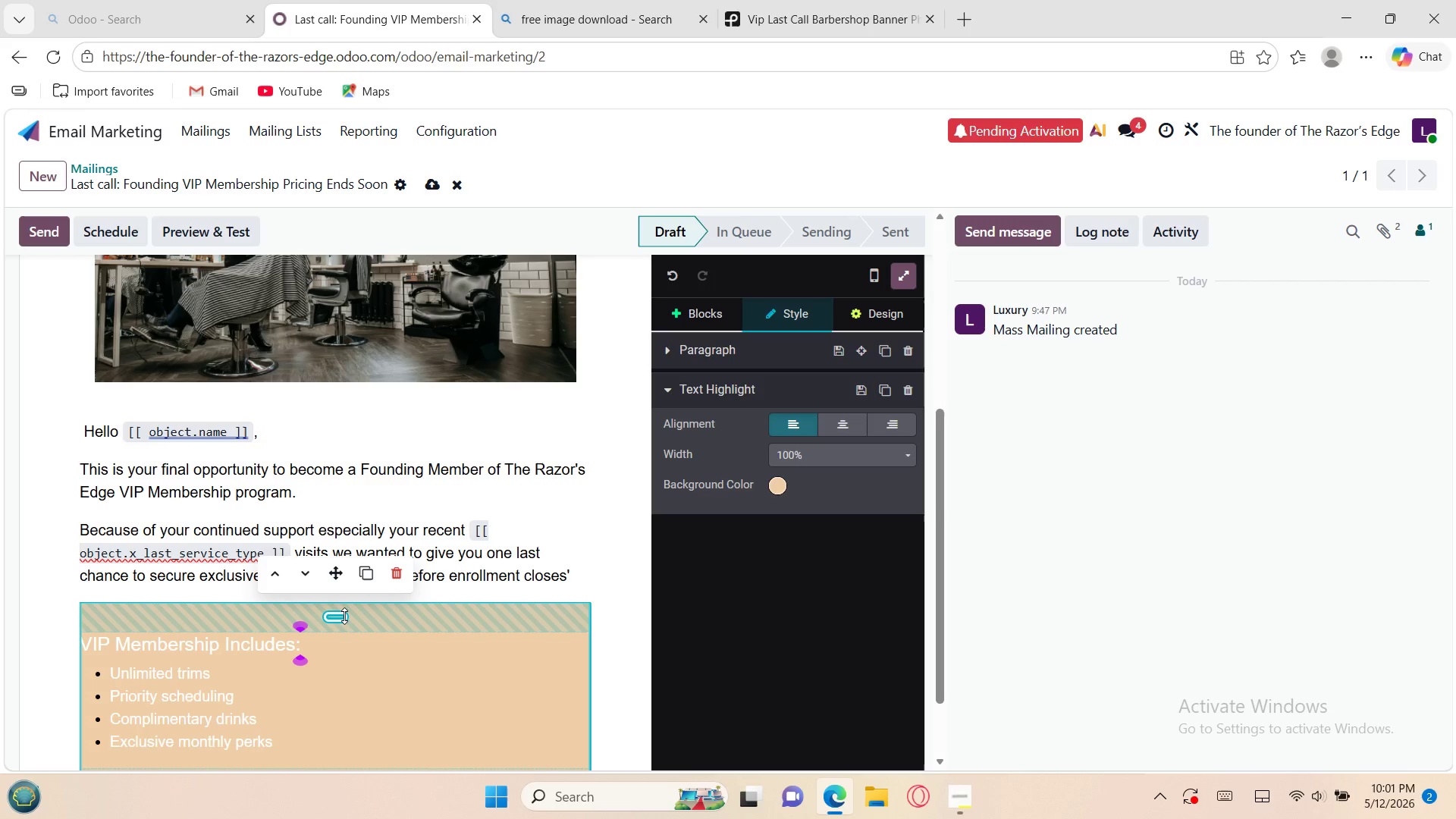 
left_click_drag(start_coordinate=[344, 616], to_coordinate=[343, 585])
 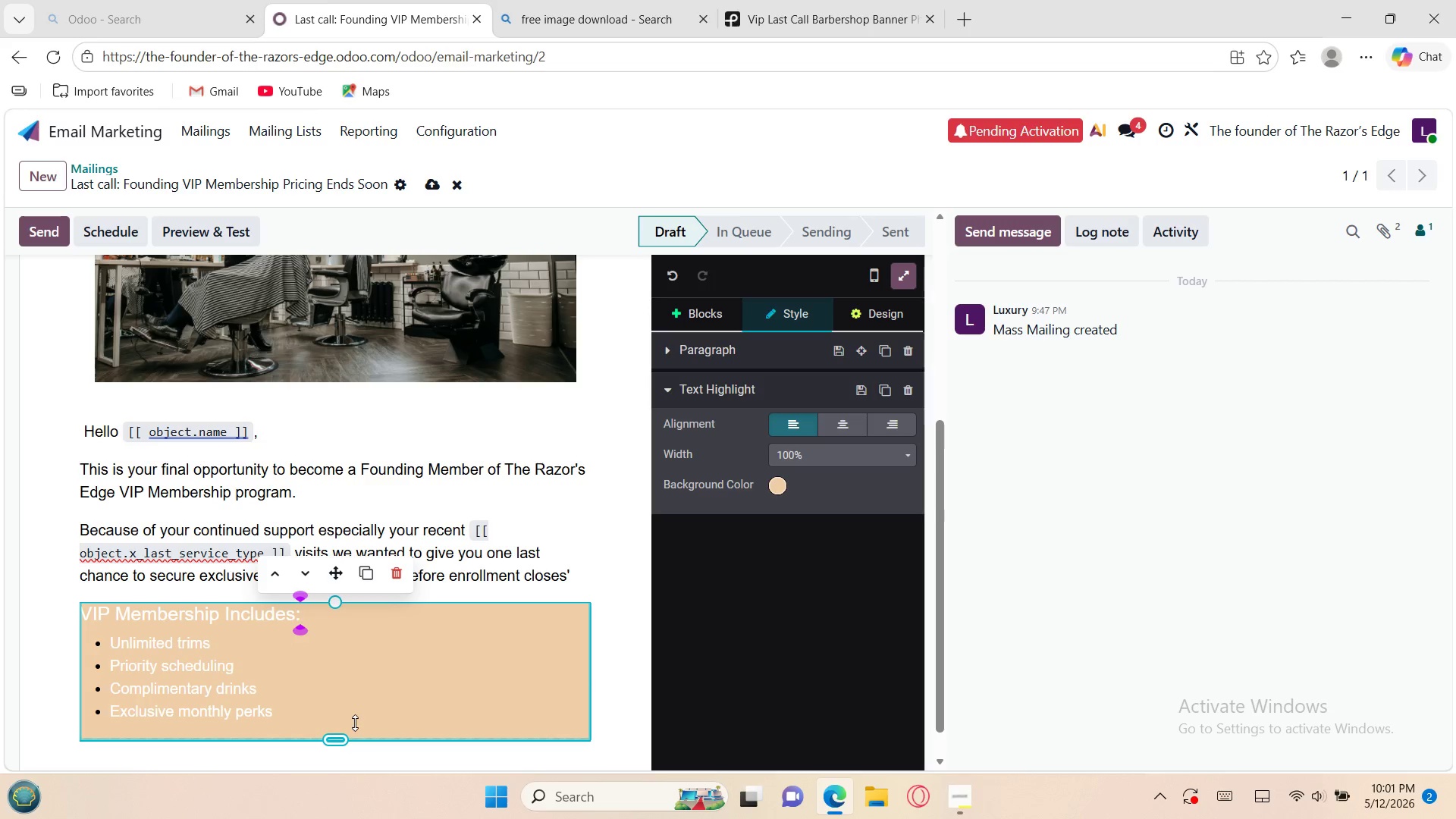 
left_click([272, 747])
 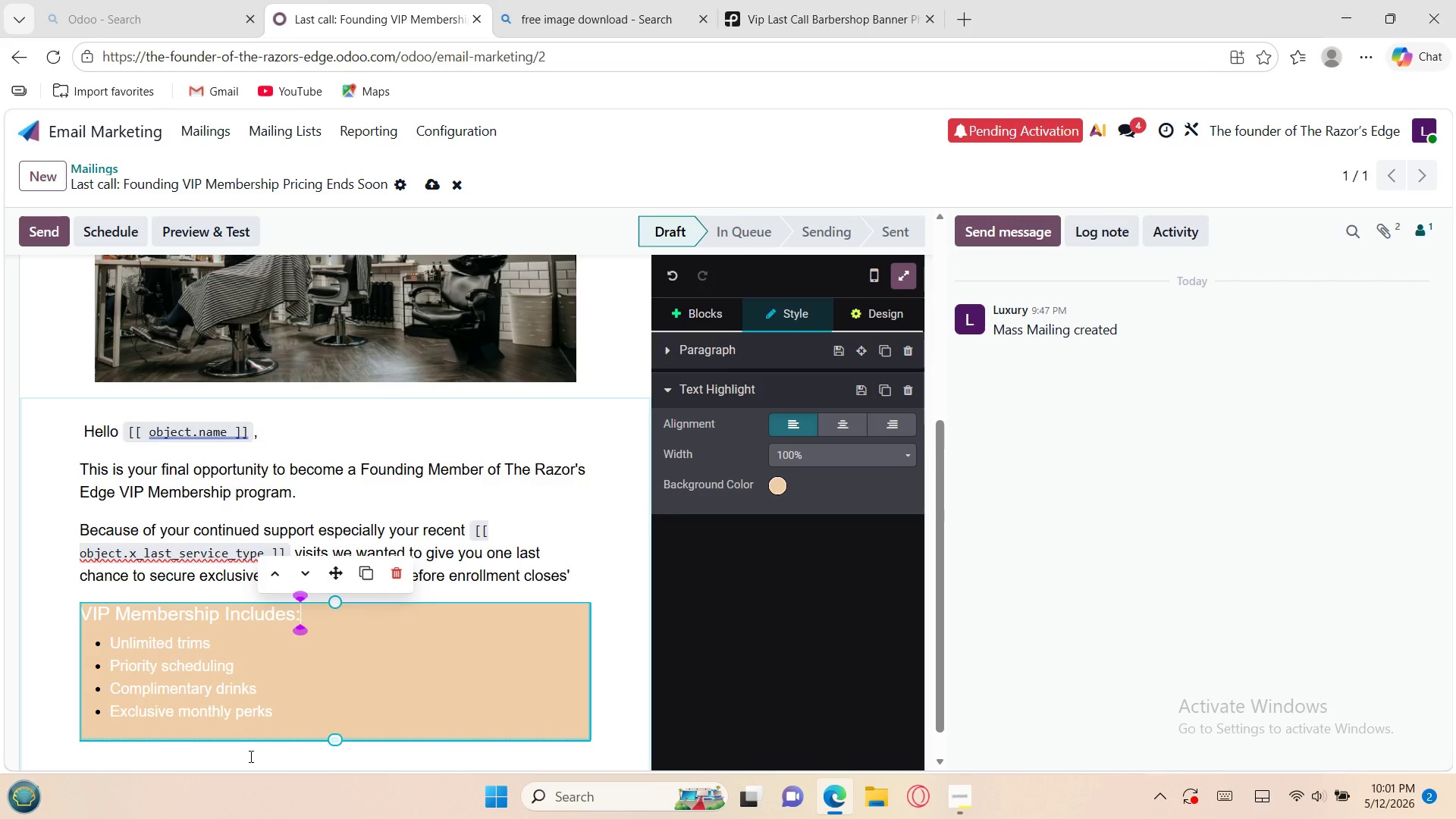 
left_click([249, 756])
 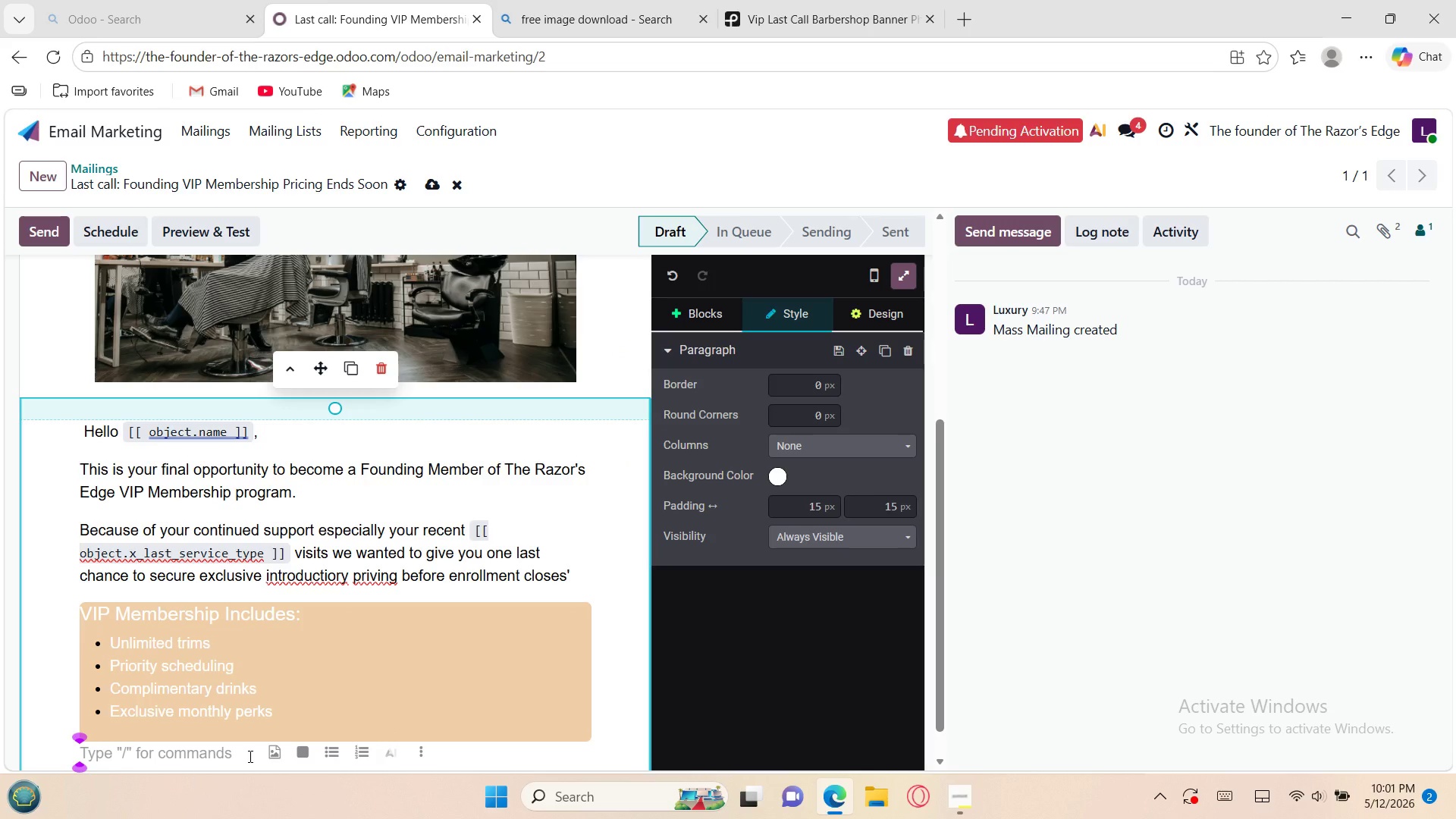 
wait(5.36)
 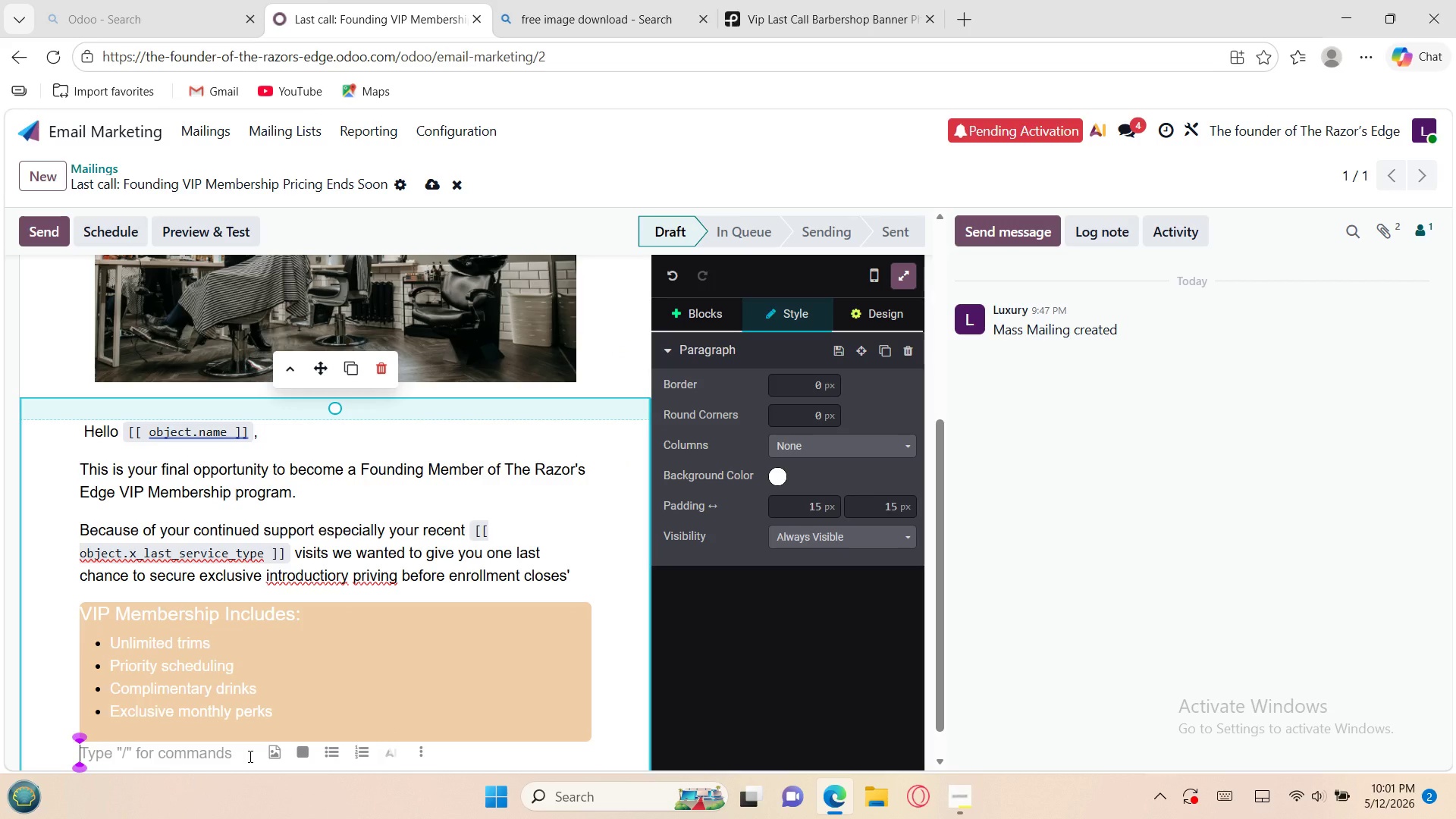 
key(Enter)
 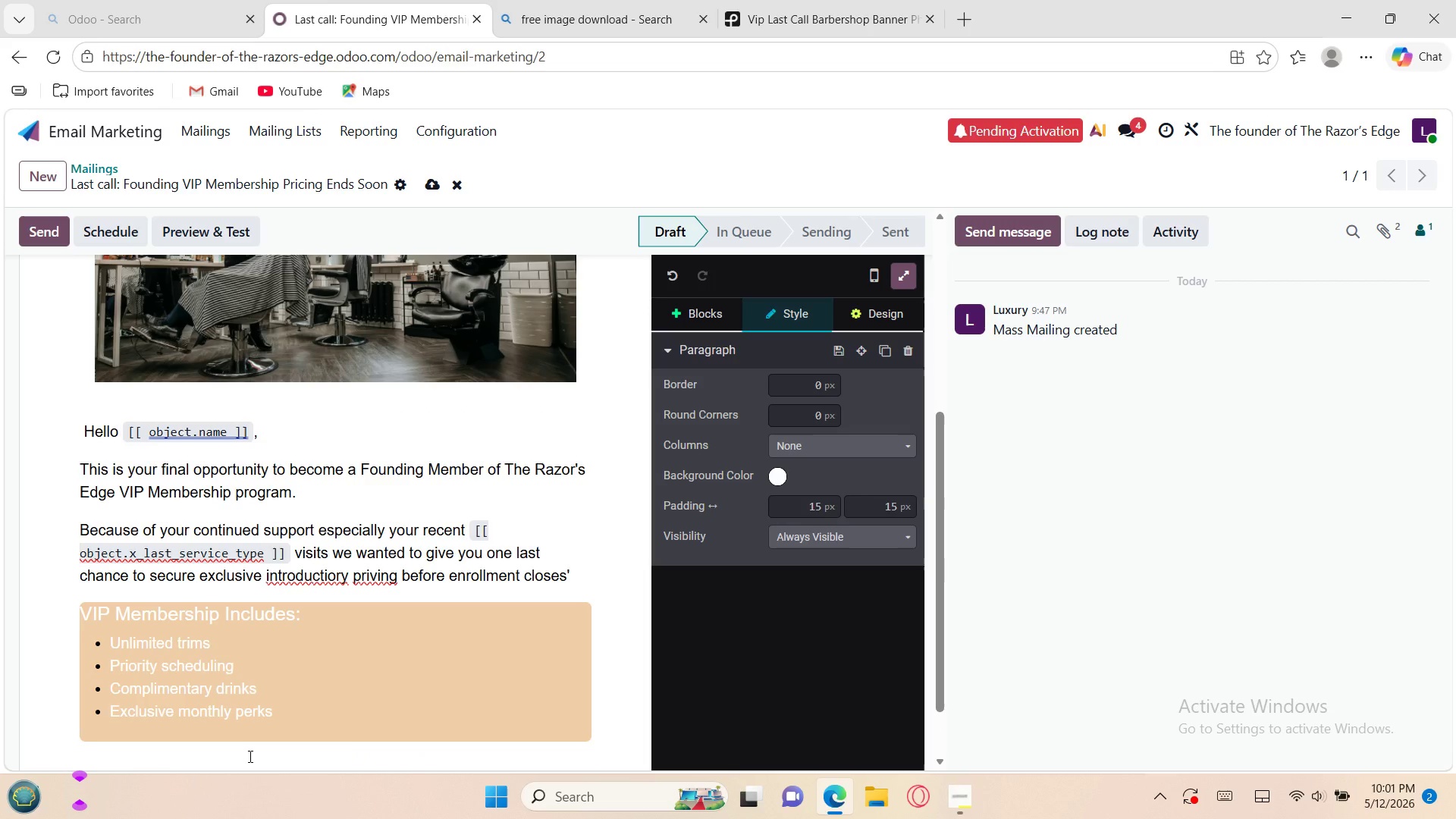 
key(Backspace)
type(Found)
 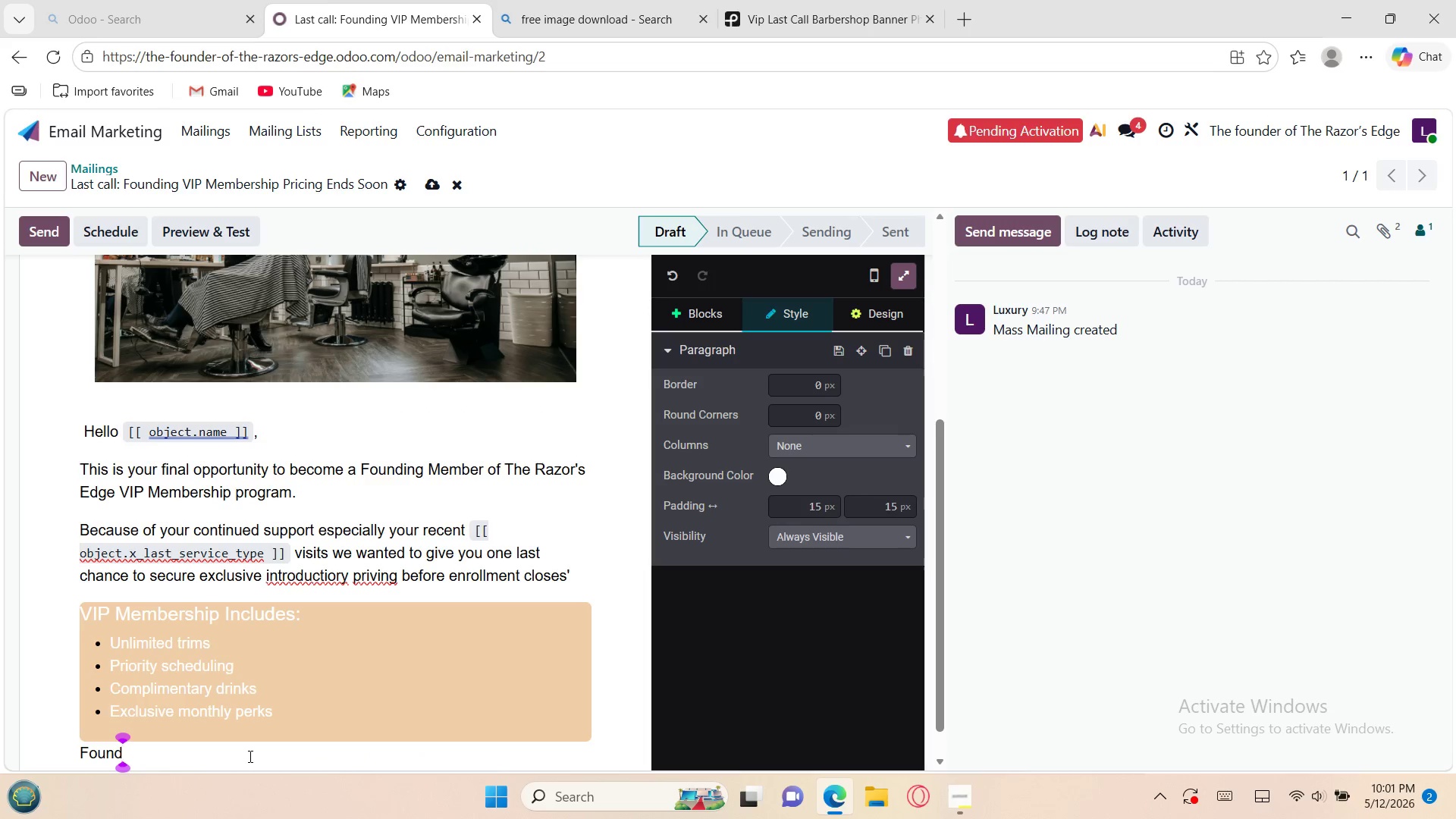 
wait(6.86)
 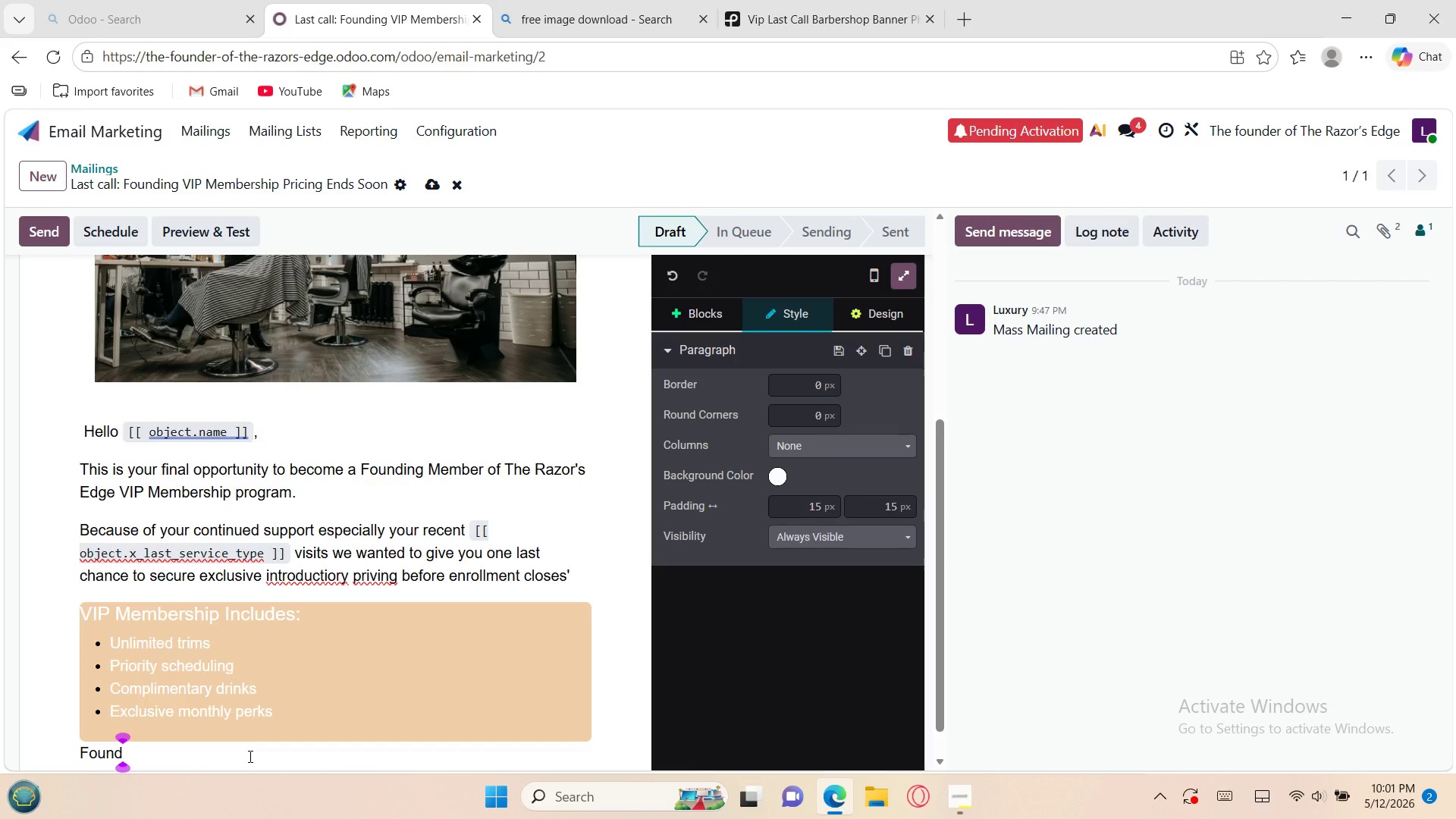 
type(ing Member pricing expires soon )
key(Backspace)
type(.)
 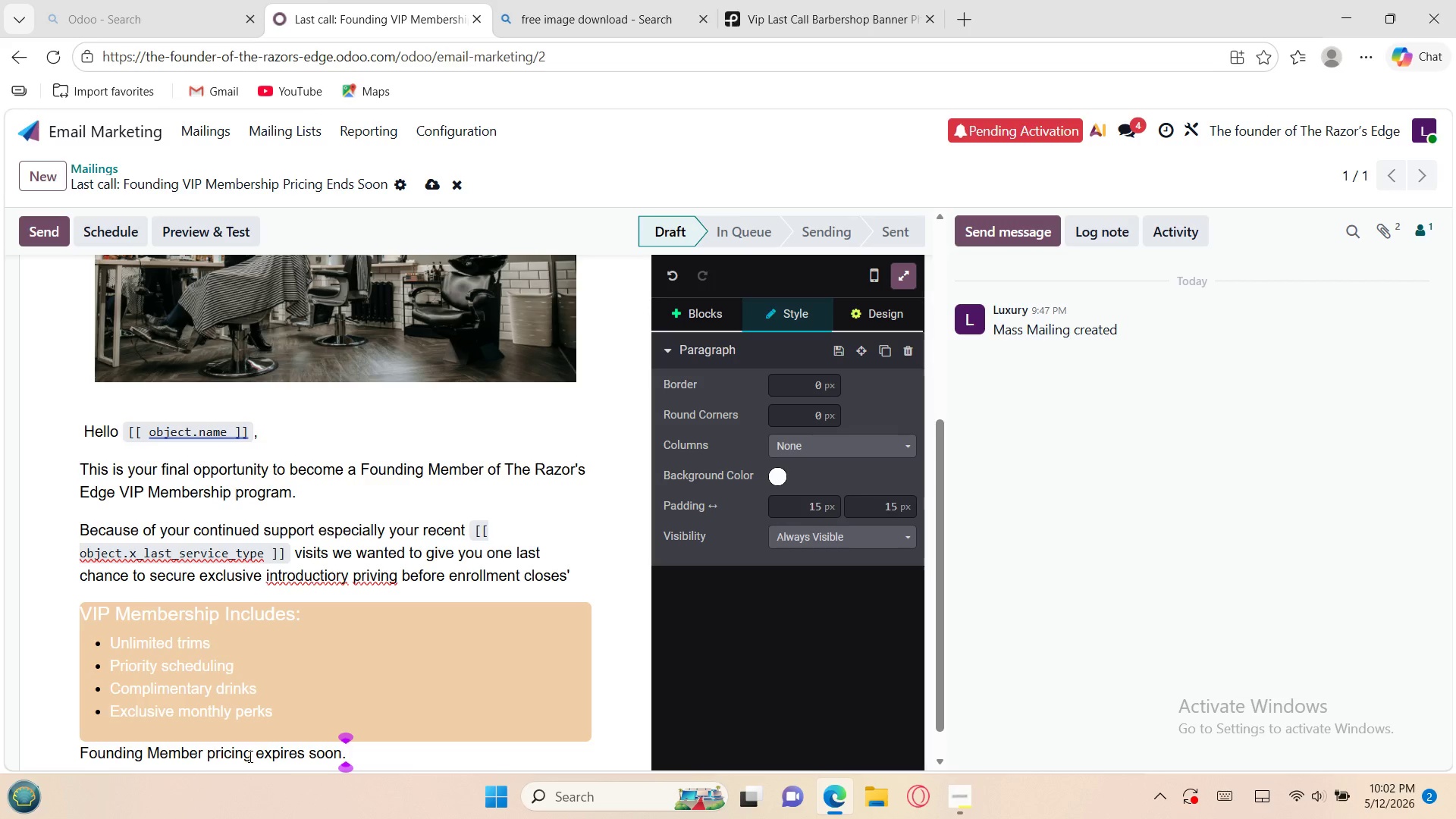 
key(Enter)
 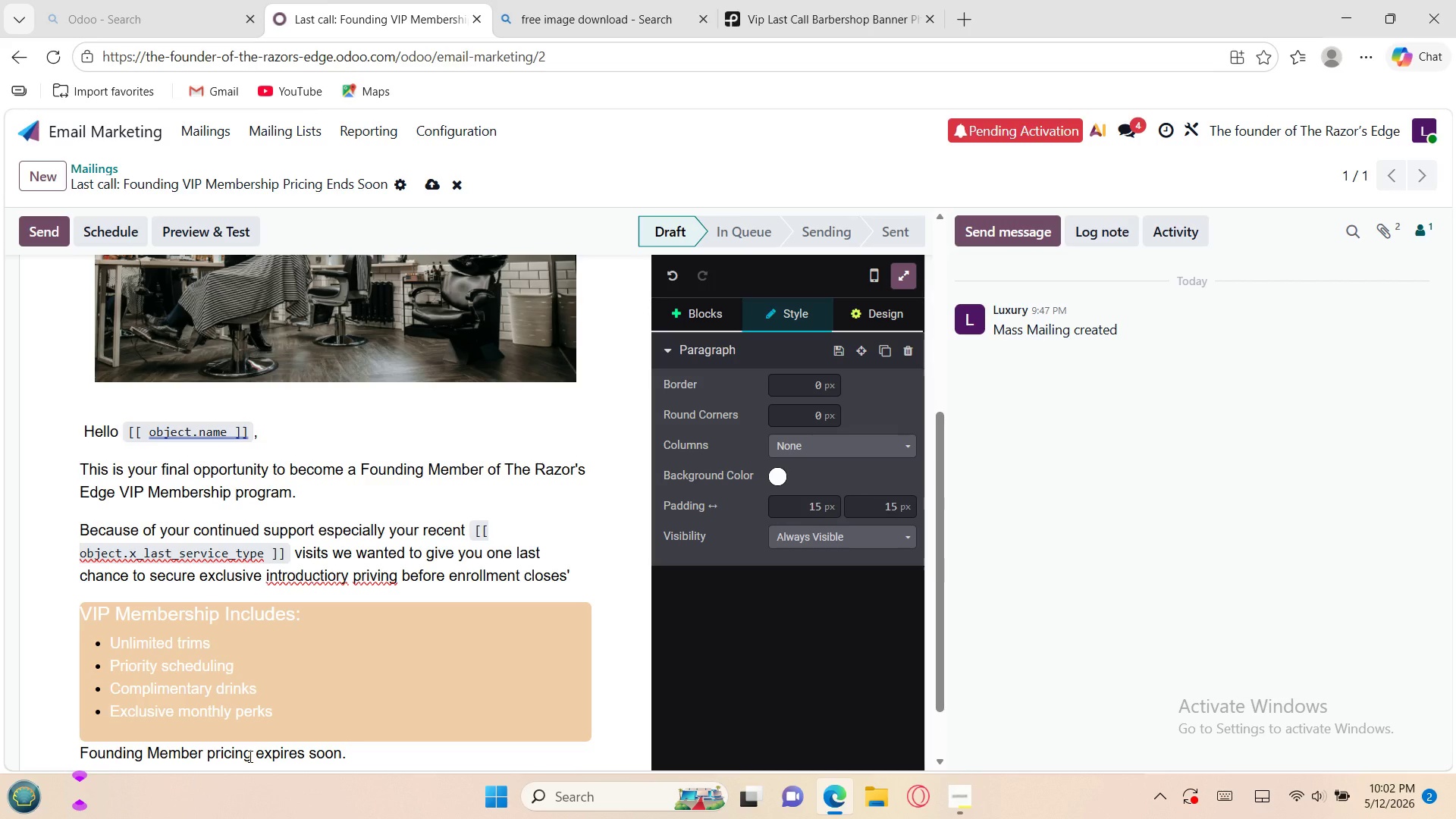 
type(RE)
key(Backspace)
type(eserve )
 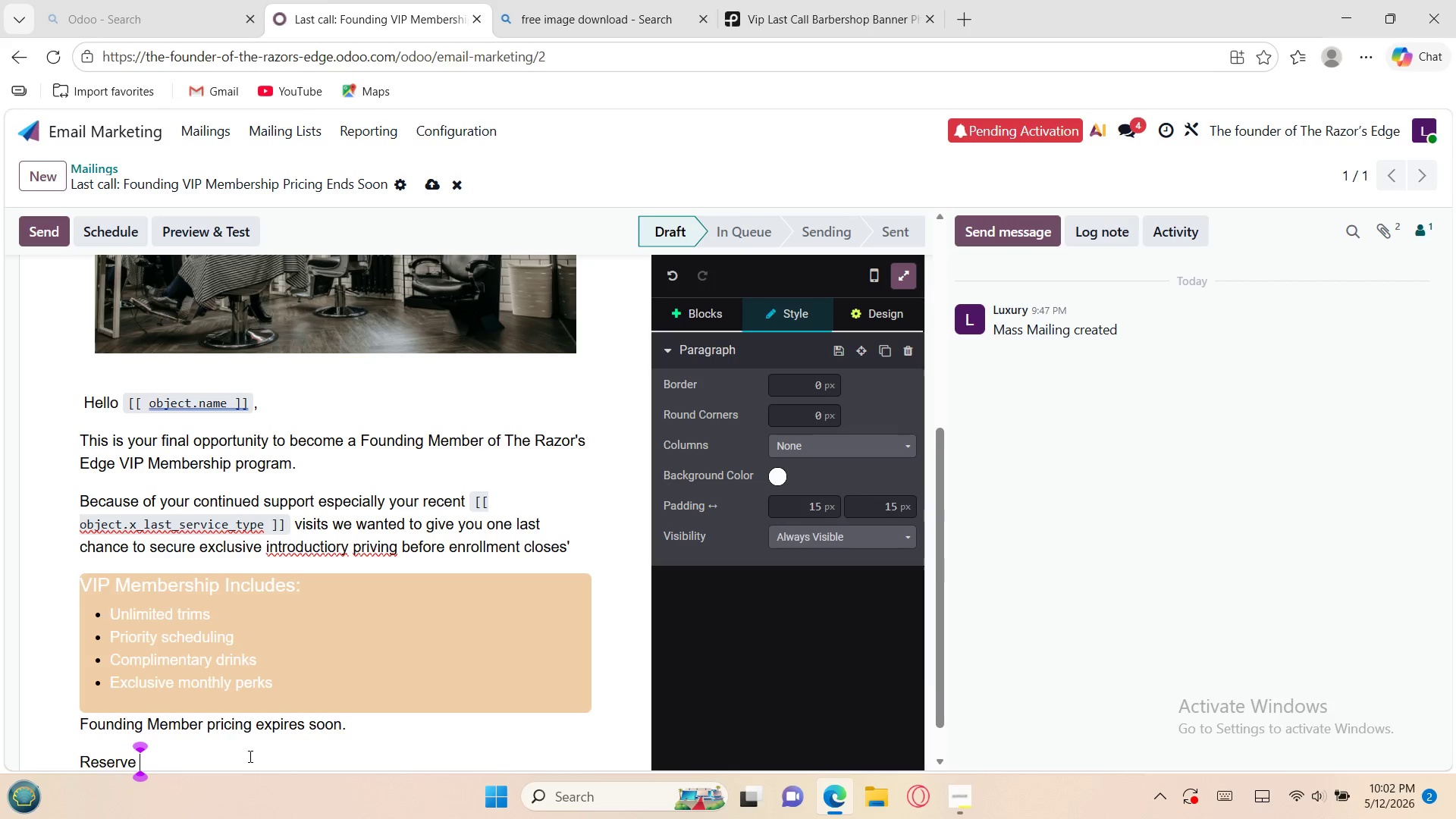 
type(your spot now before public enrollment begins.)
 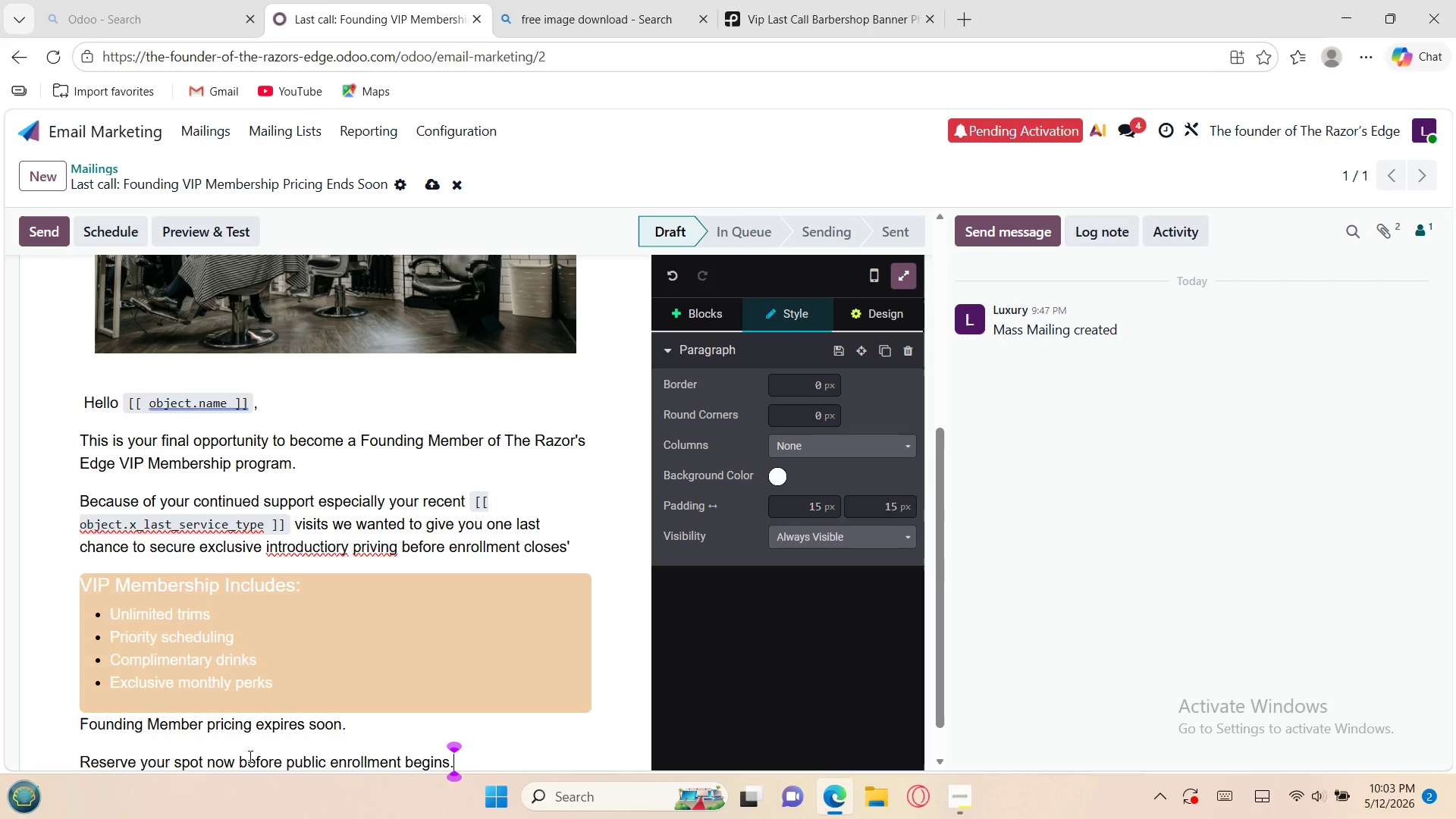 
wait(5.69)
 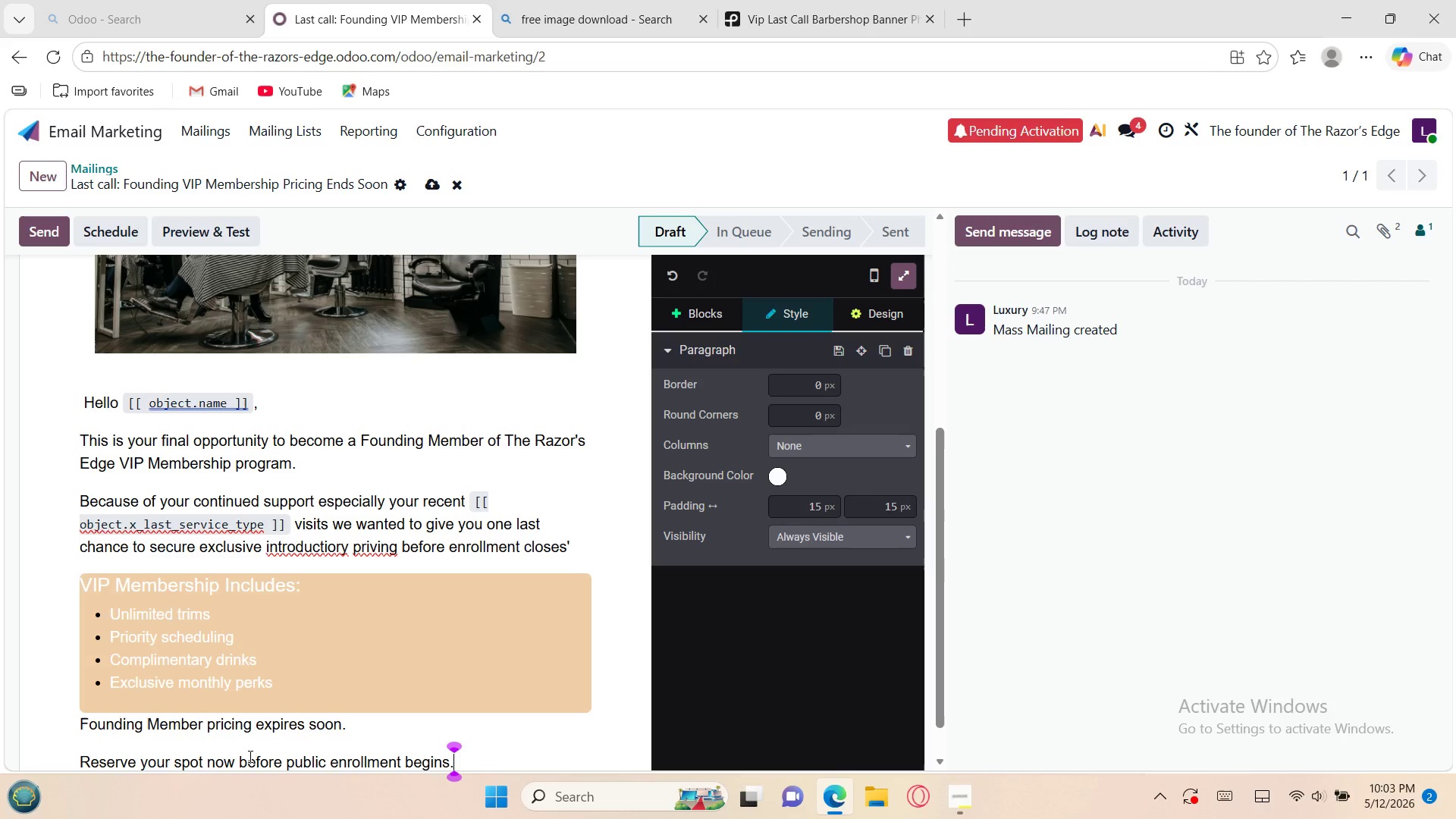 
key(Enter)
 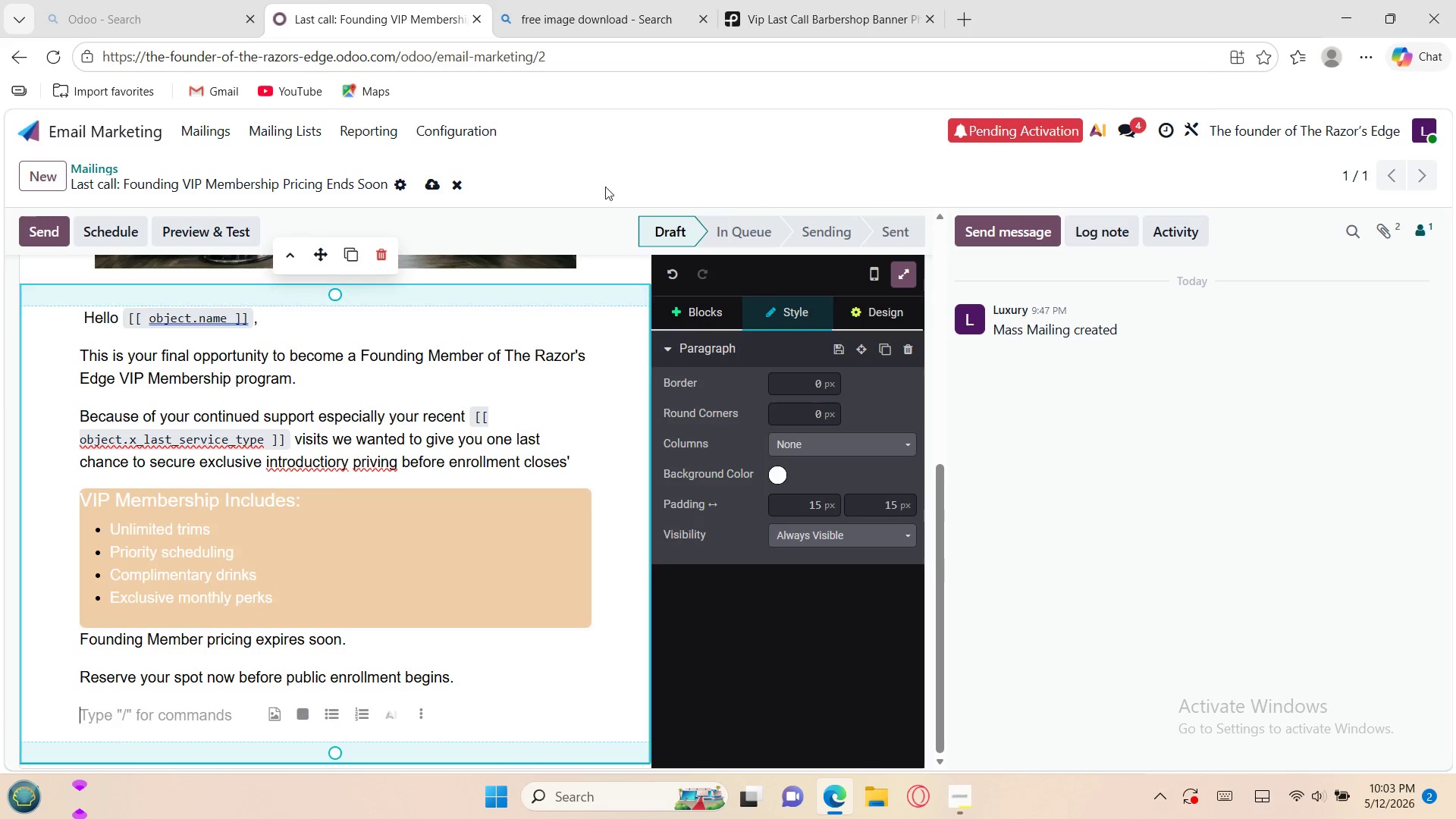 
left_click([698, 304])
 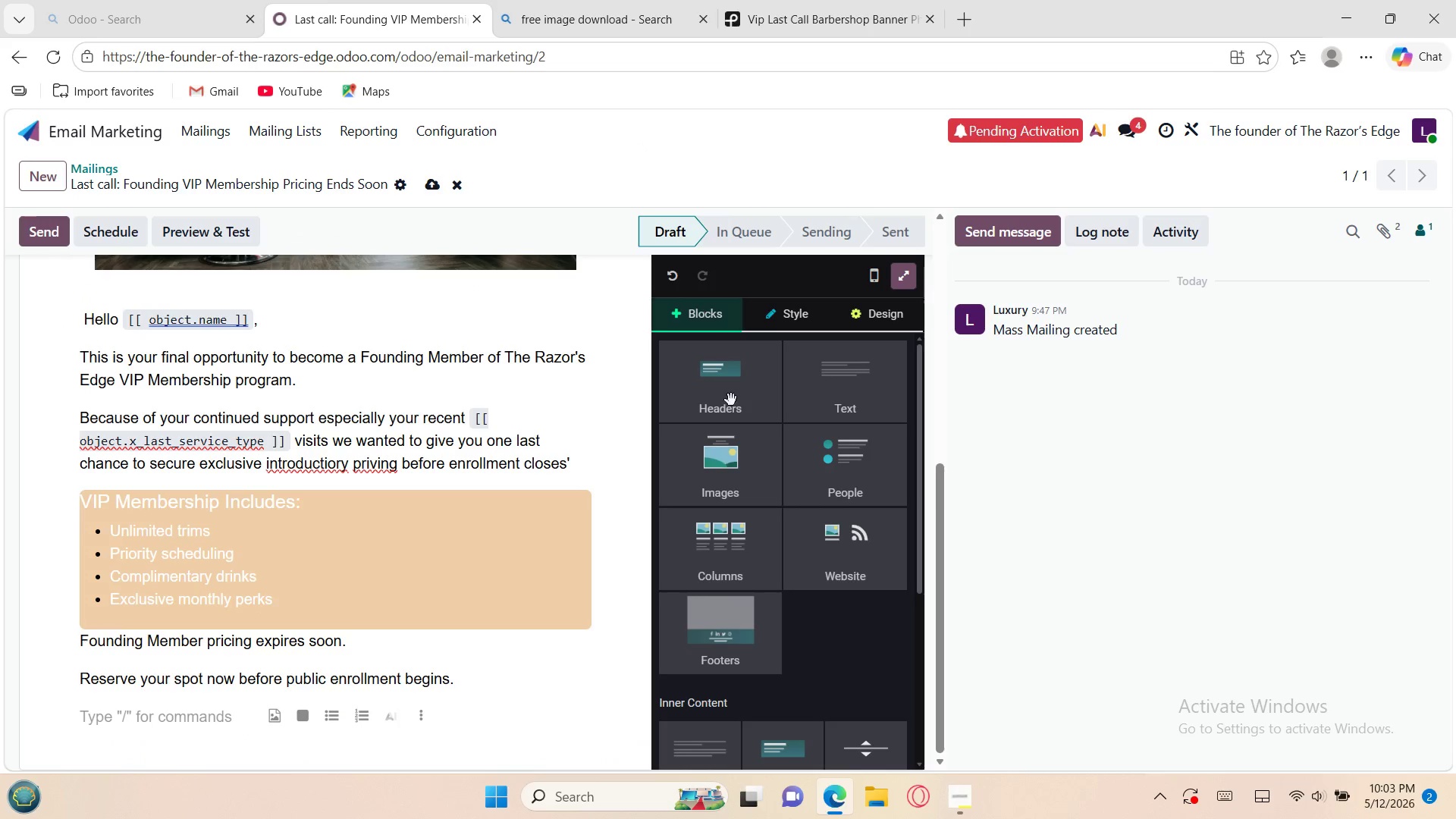 
mouse_move([767, 491])
 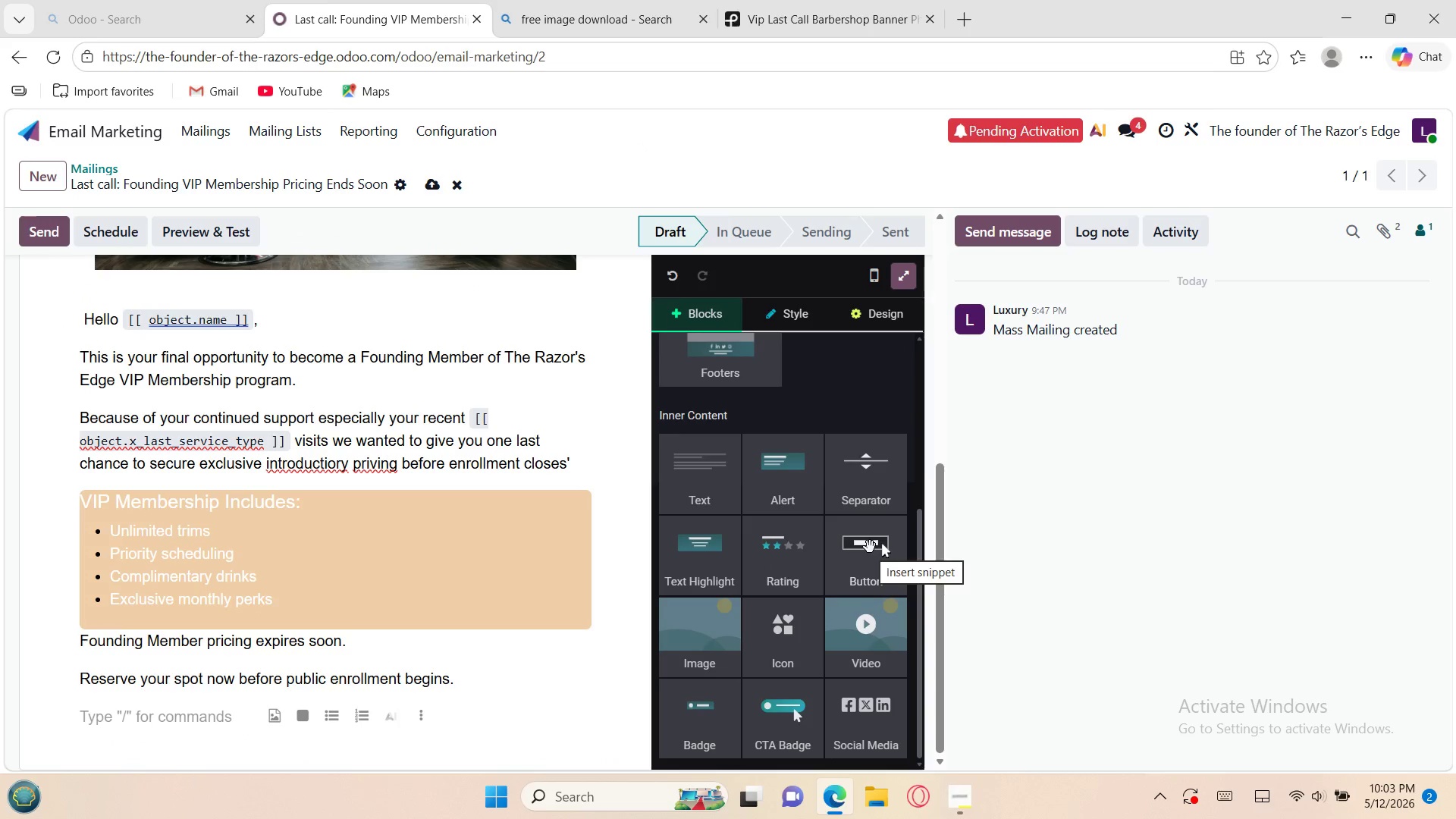 
left_click_drag(start_coordinate=[870, 547], to_coordinate=[519, 734])
 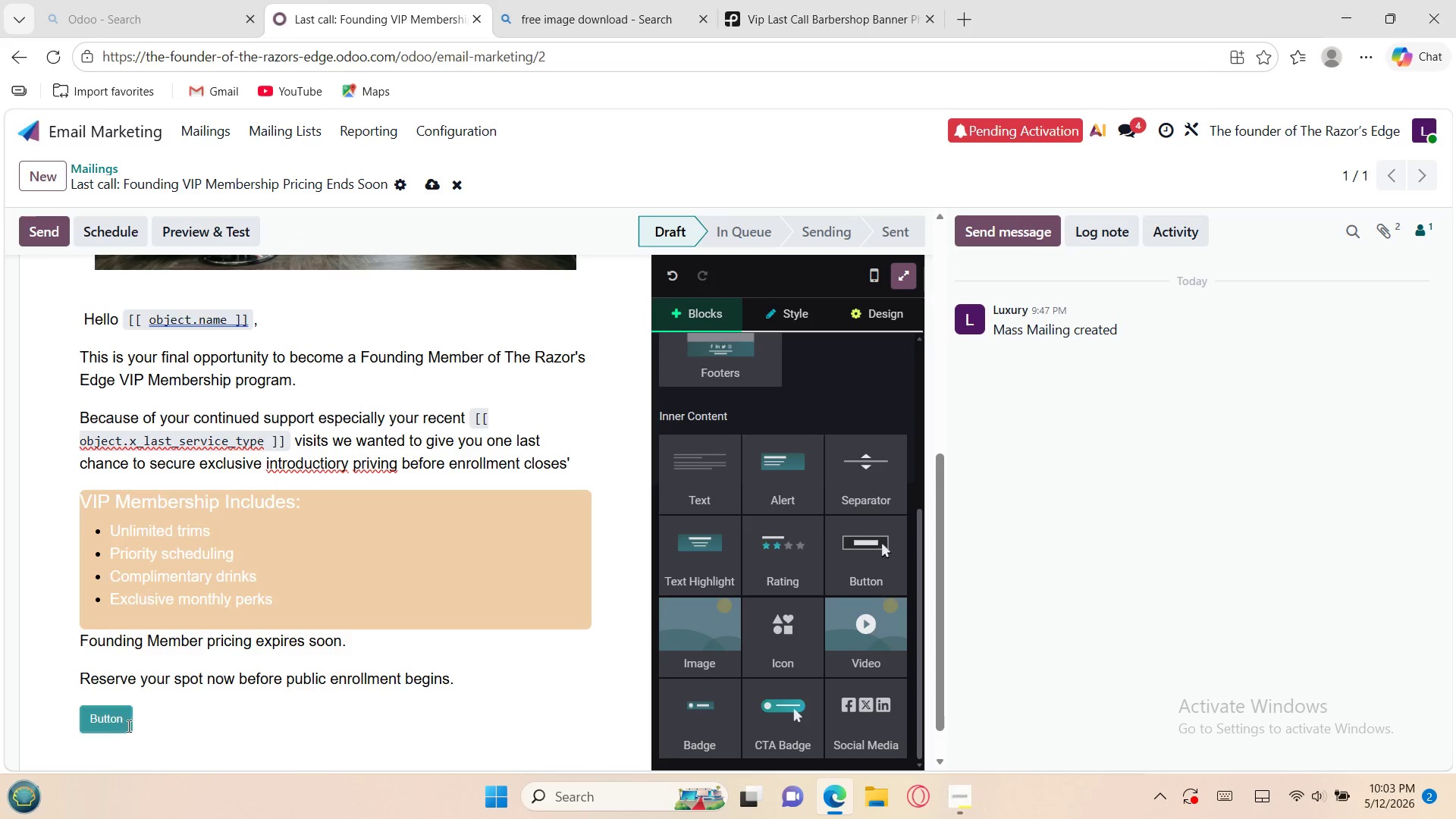 
left_click([124, 722])
 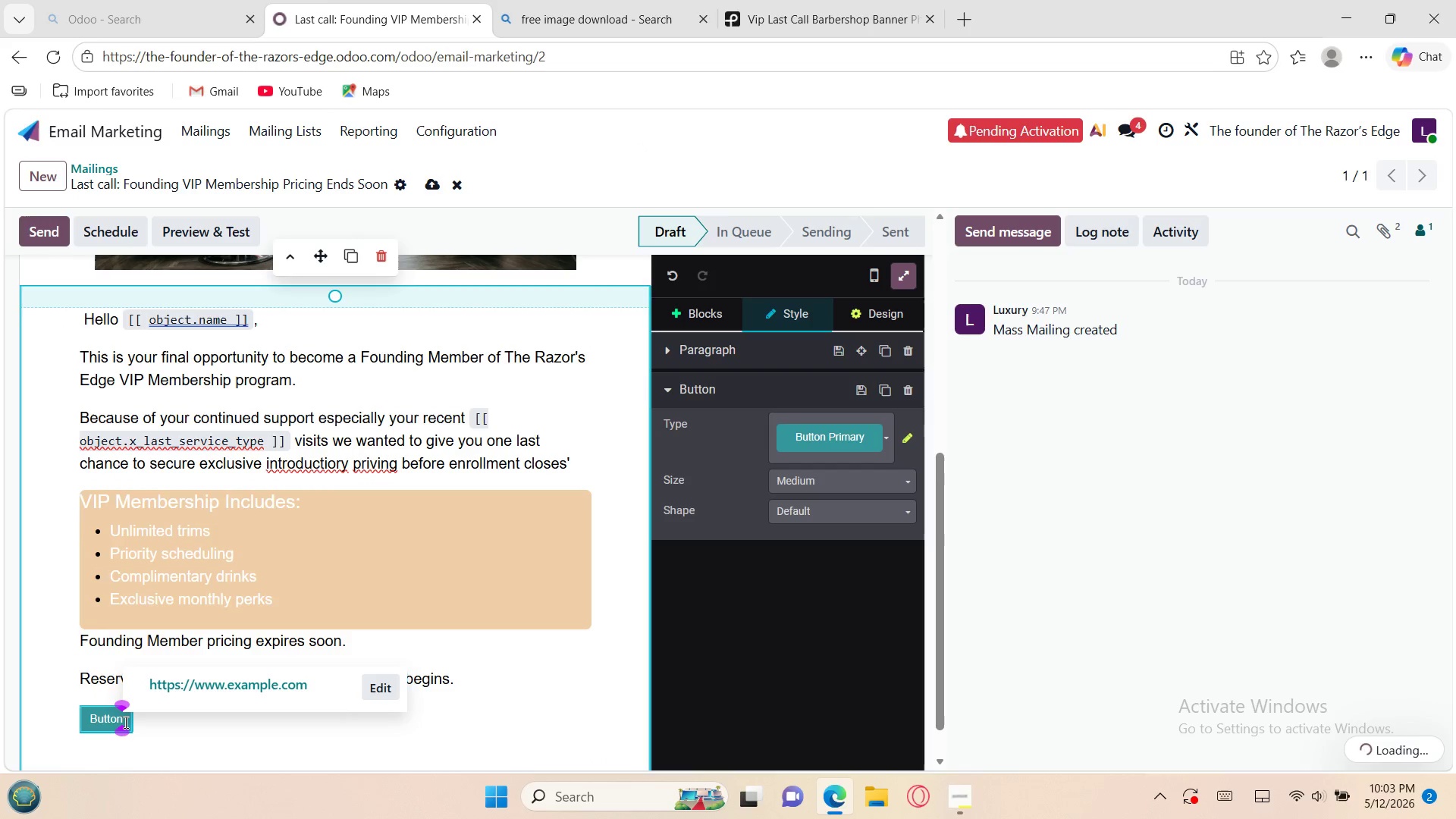 
key(Backspace)
key(Backspace)
key(Backspace)
key(Backspace)
key(Backspace)
key(Backspace)
type(Claim Founding Mem)
 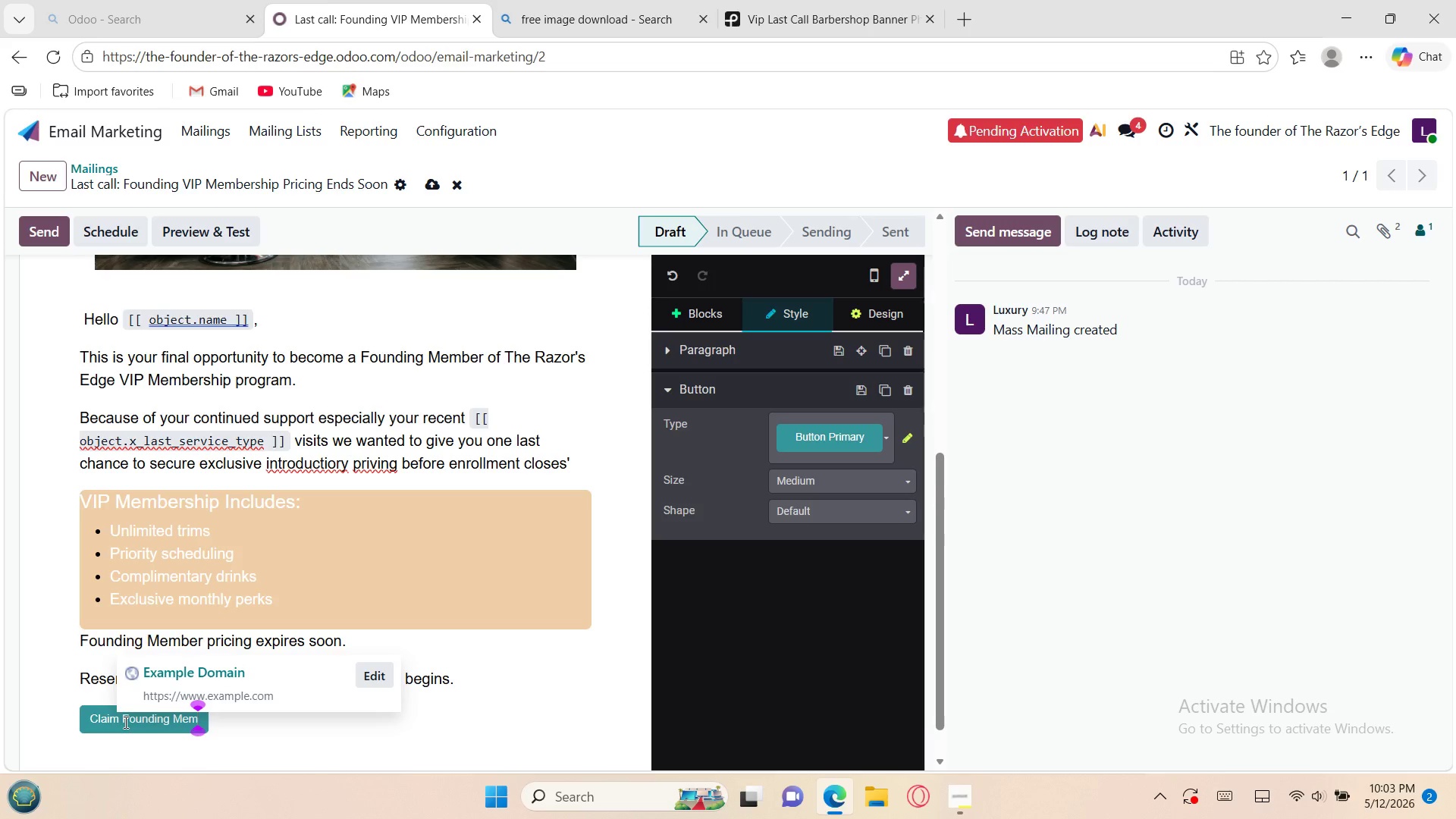 
wait(19.97)
 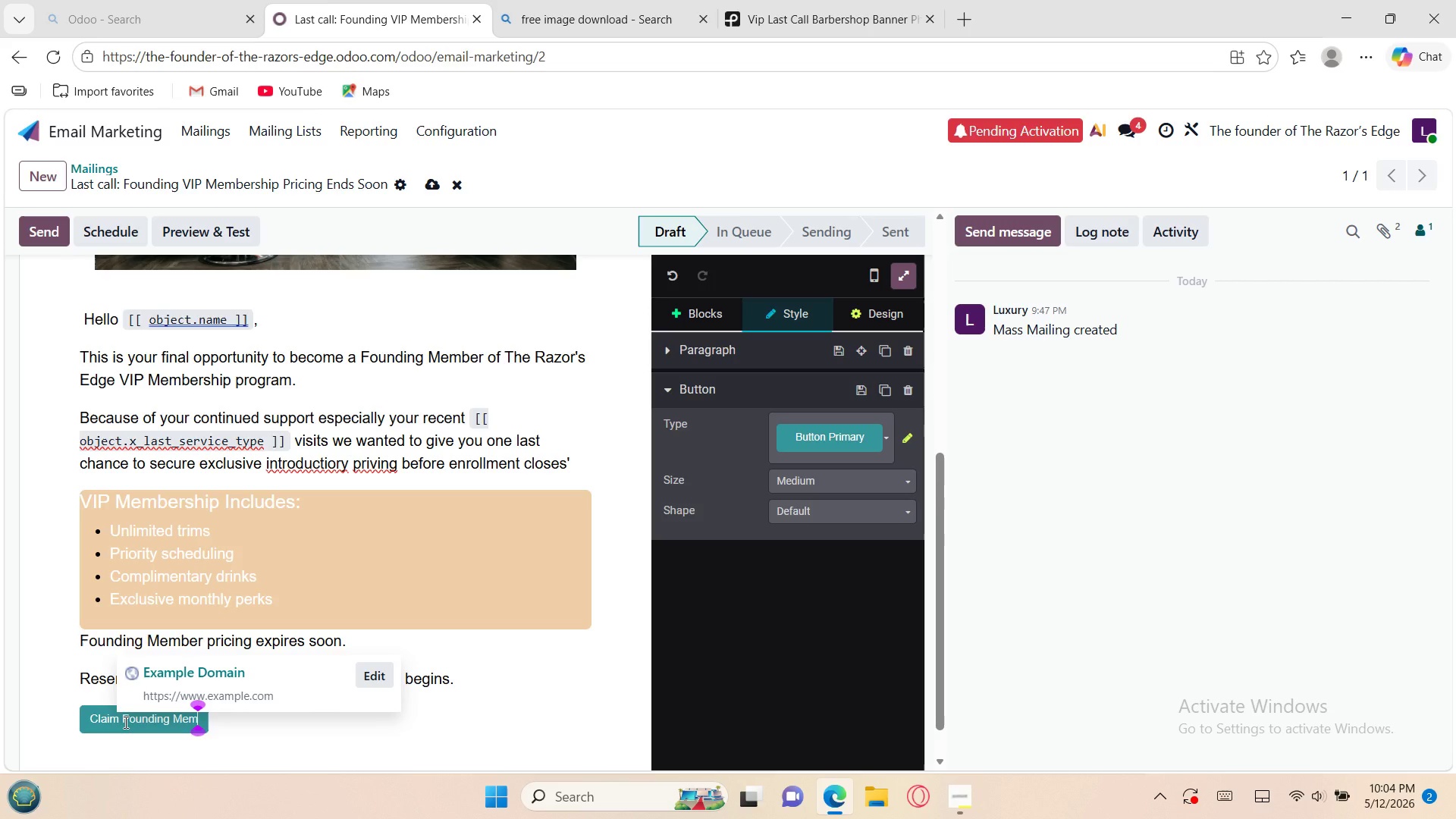 
type(ber ACCESS)
 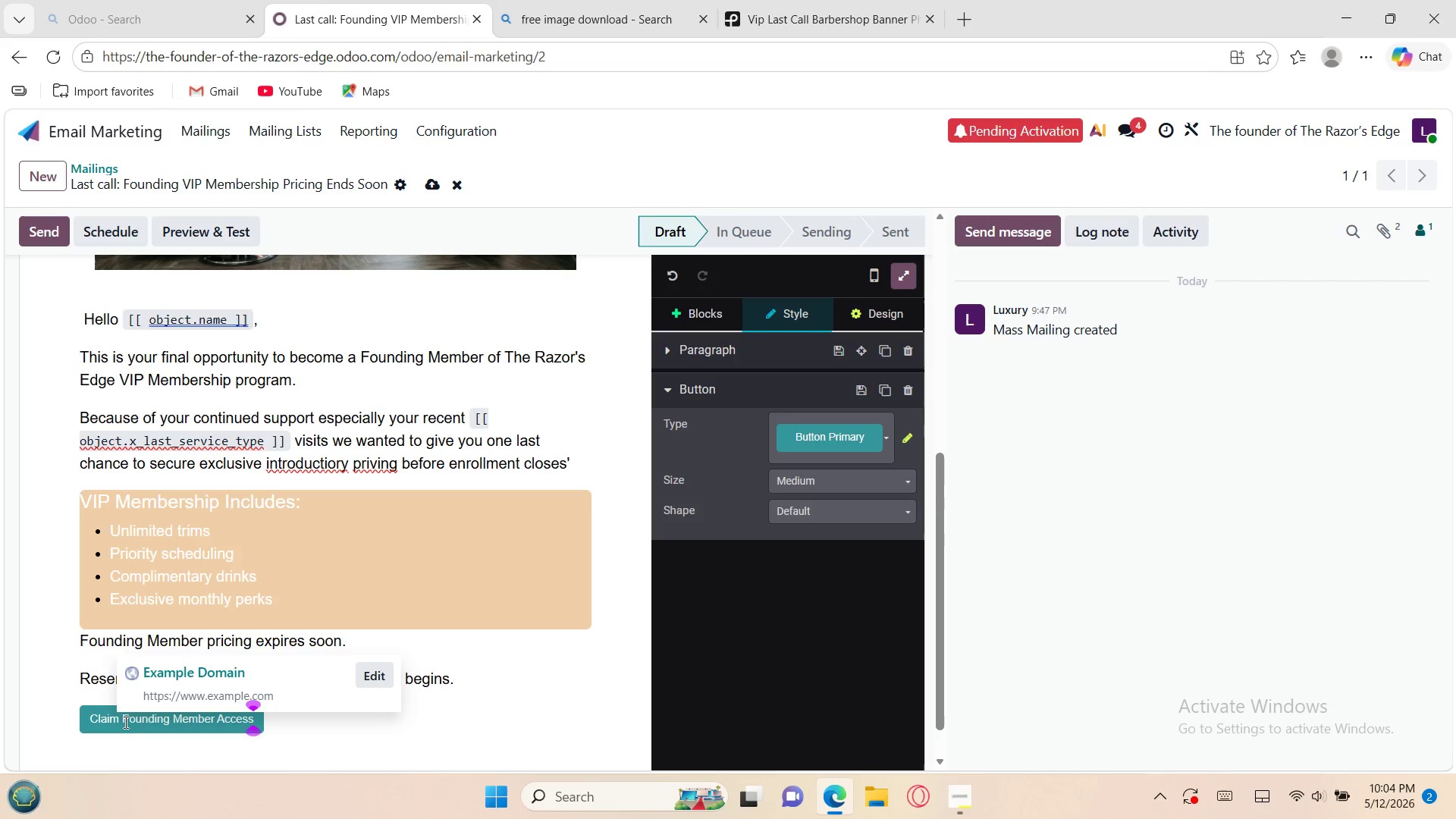 
left_click([307, 739])
 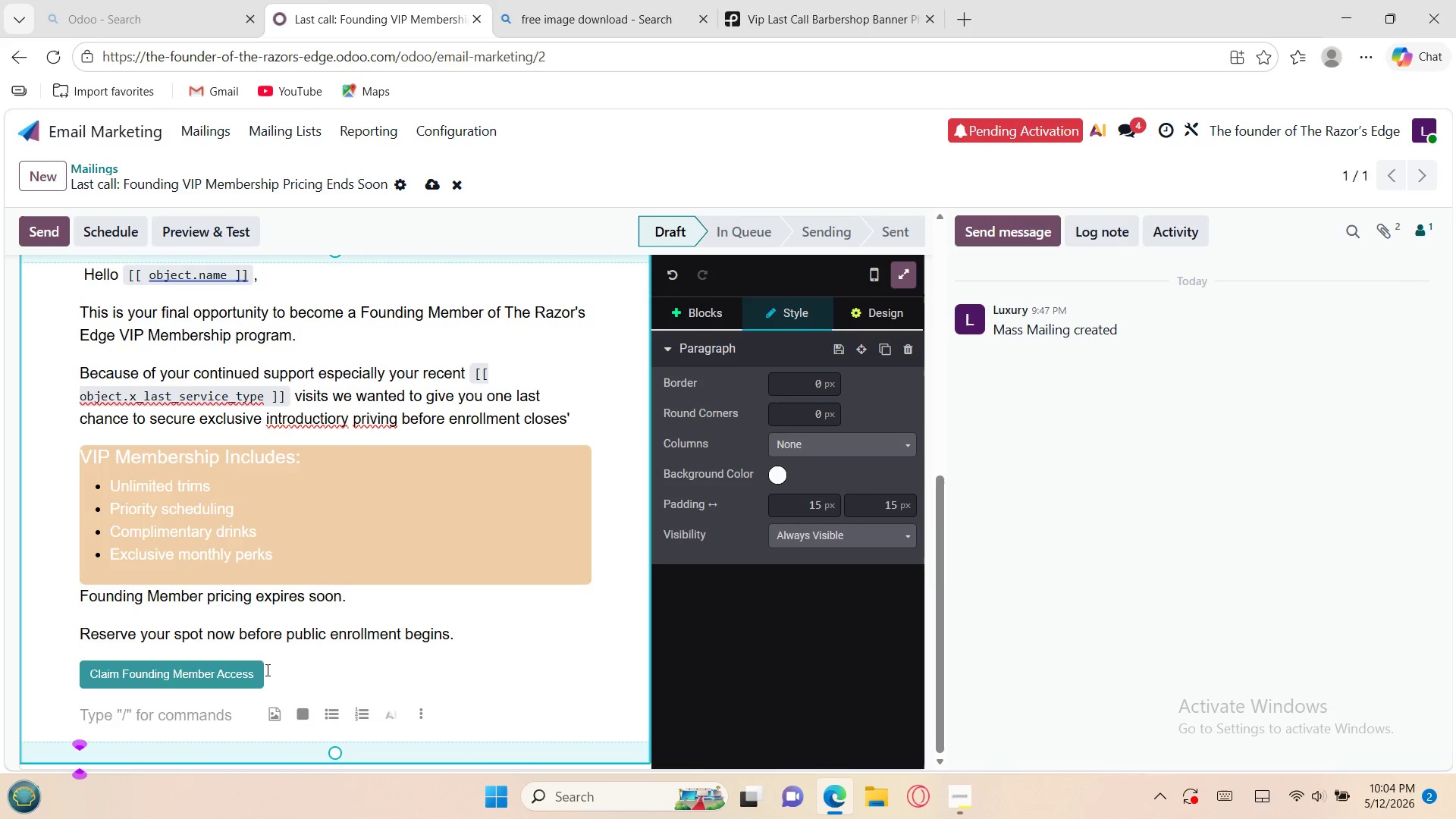 
left_click_drag(start_coordinate=[253, 669], to_coordinate=[84, 674])
 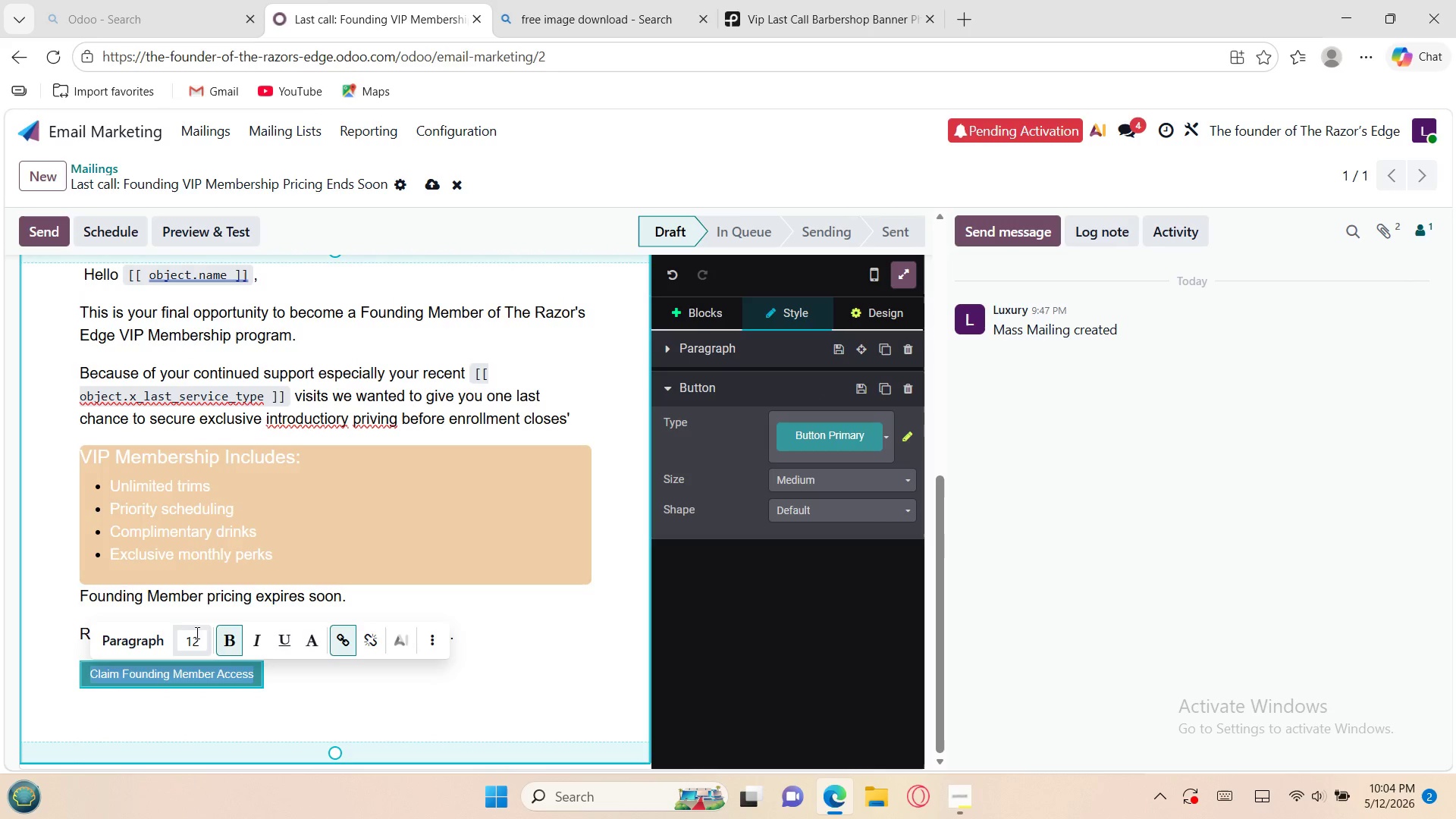 
left_click([194, 632])
 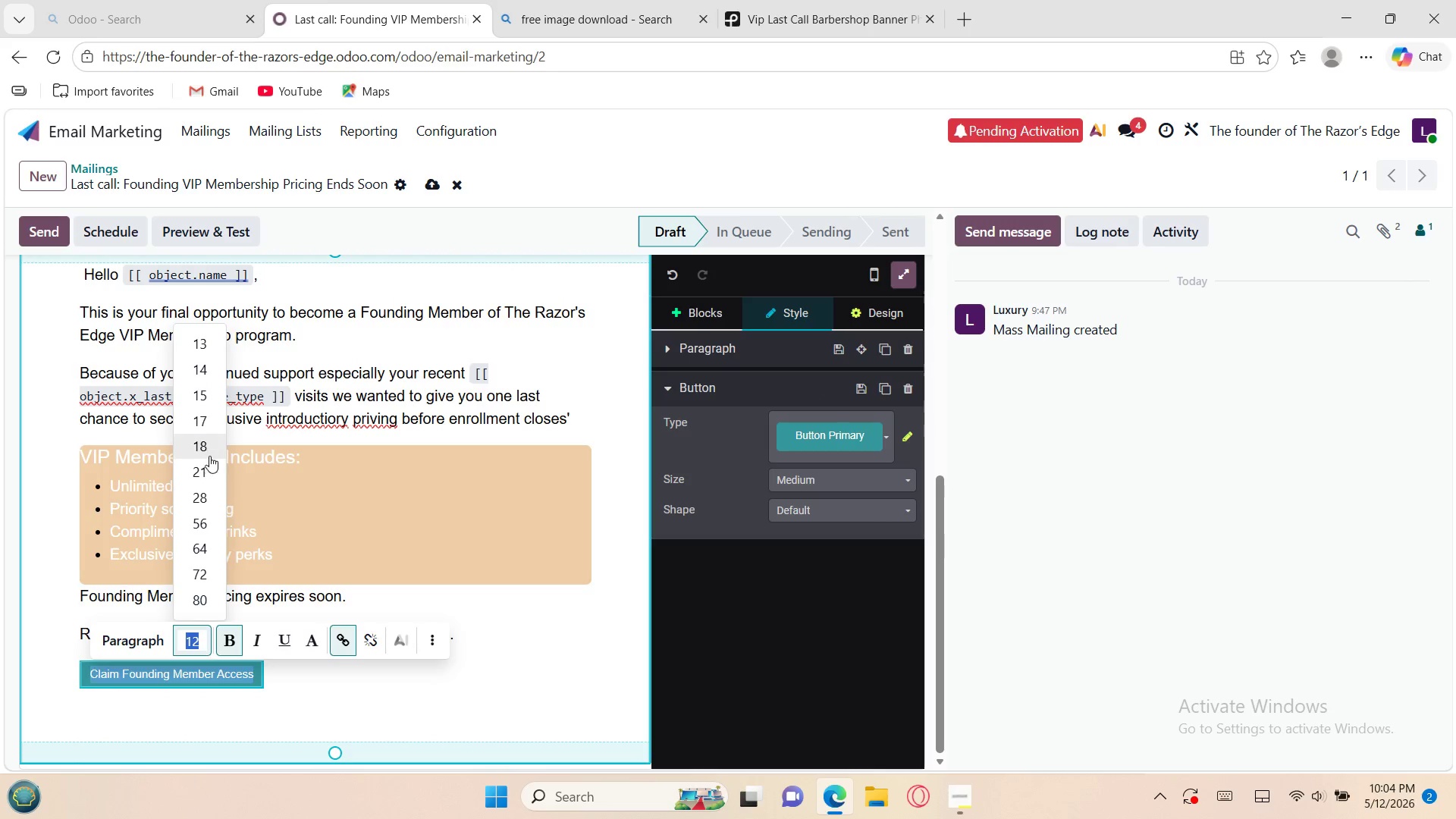 
left_click([209, 453])
 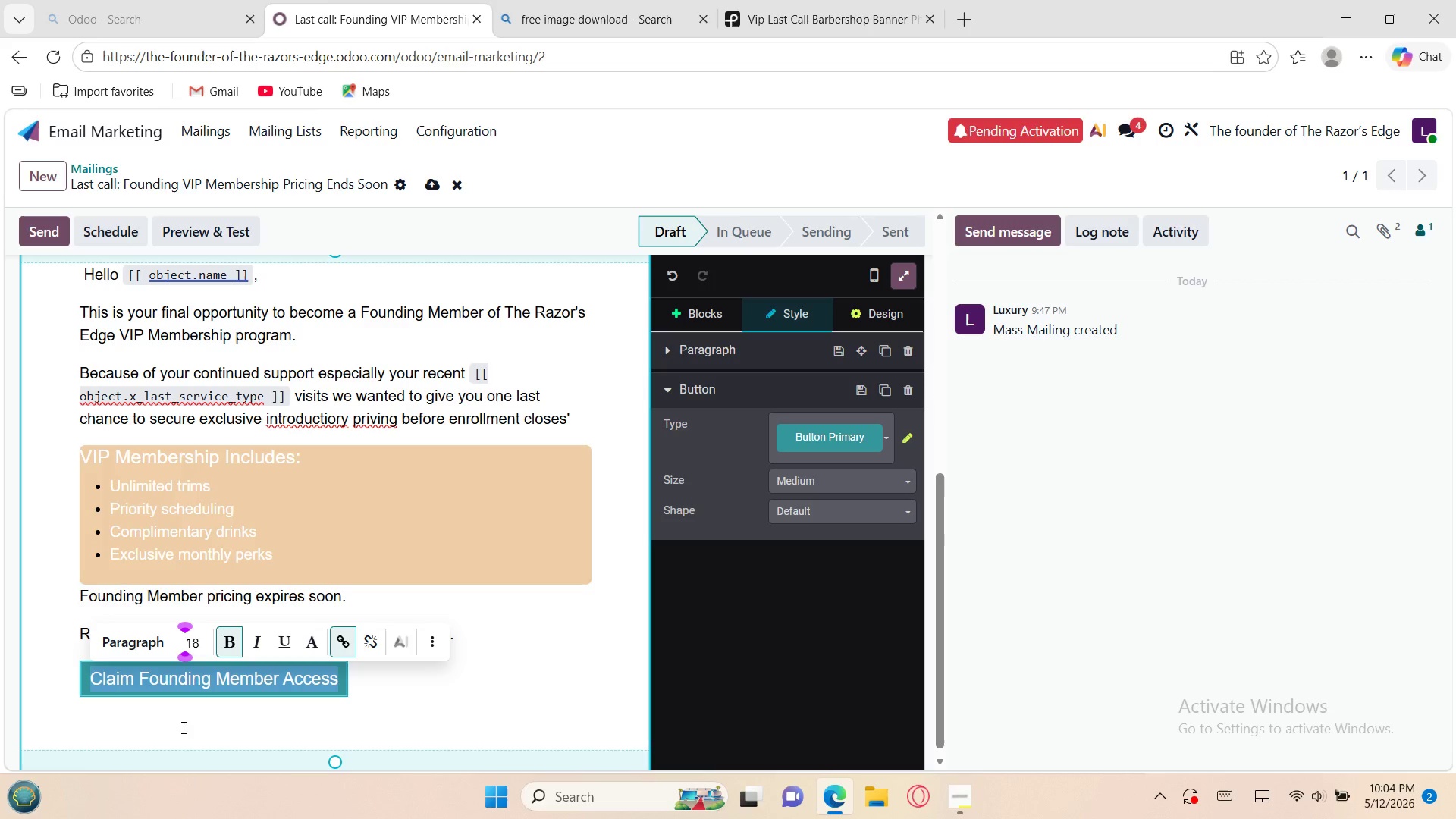 
left_click([174, 727])
 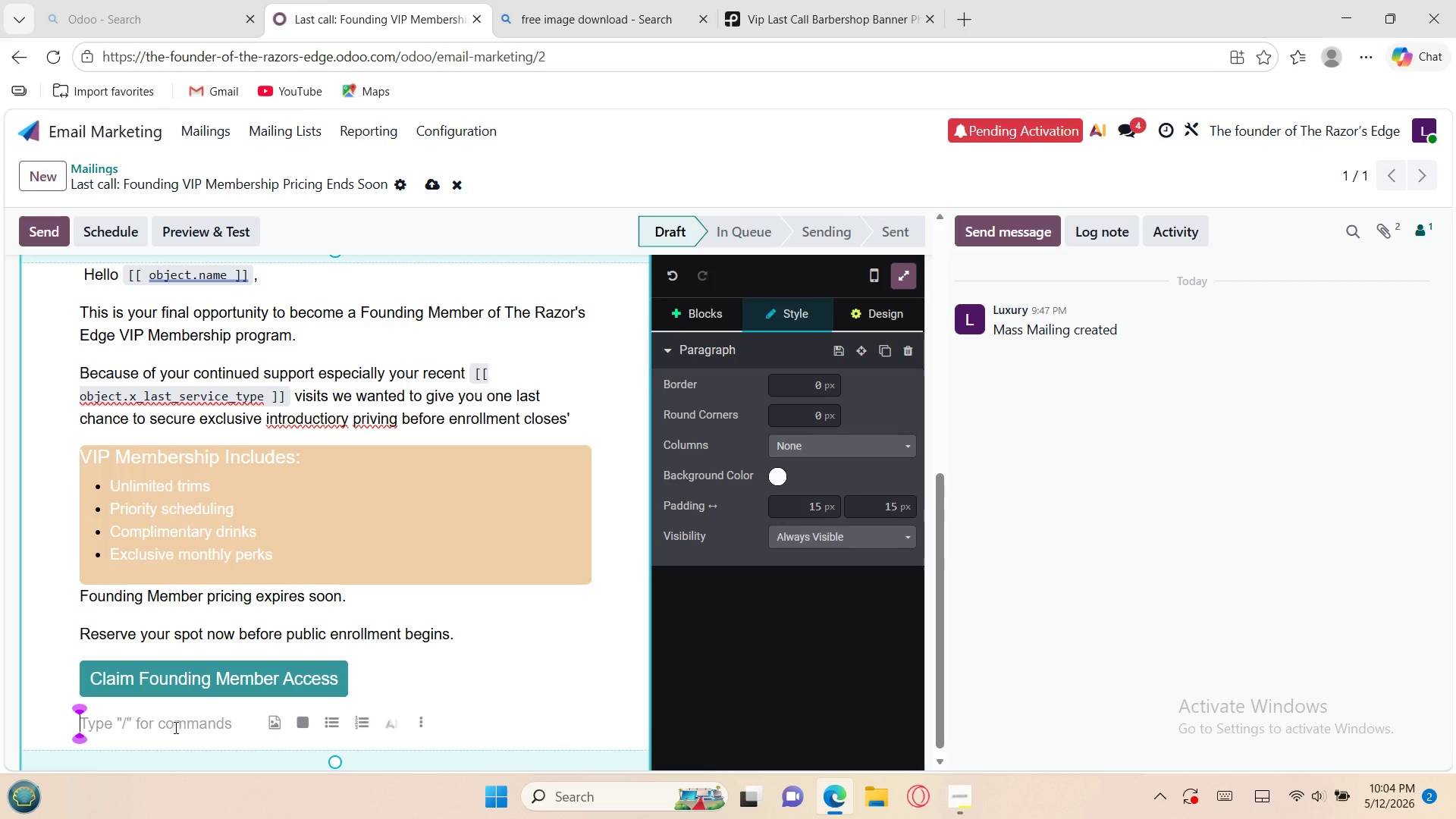 
wait(26.06)
 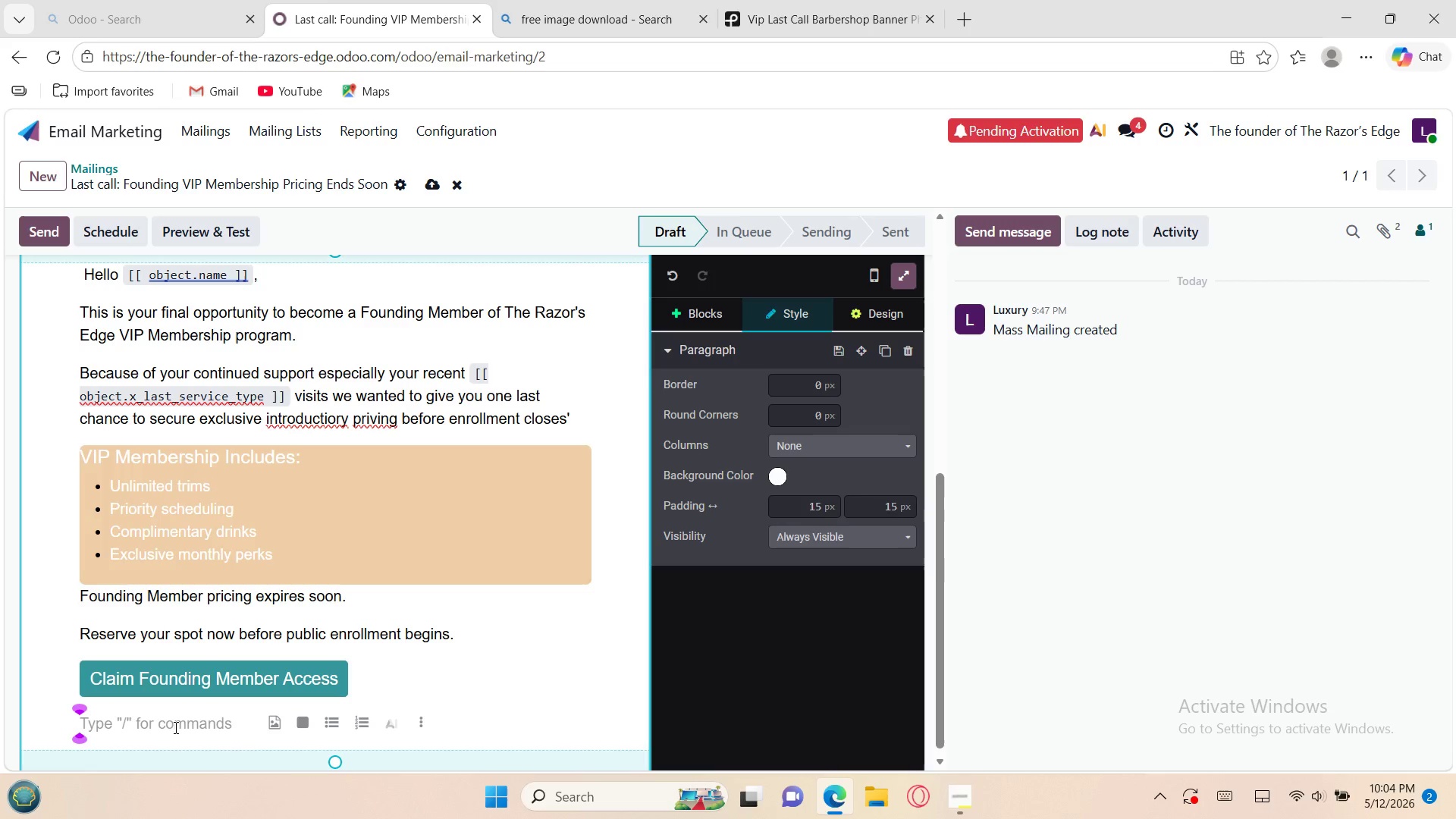 
type(Thank you)
 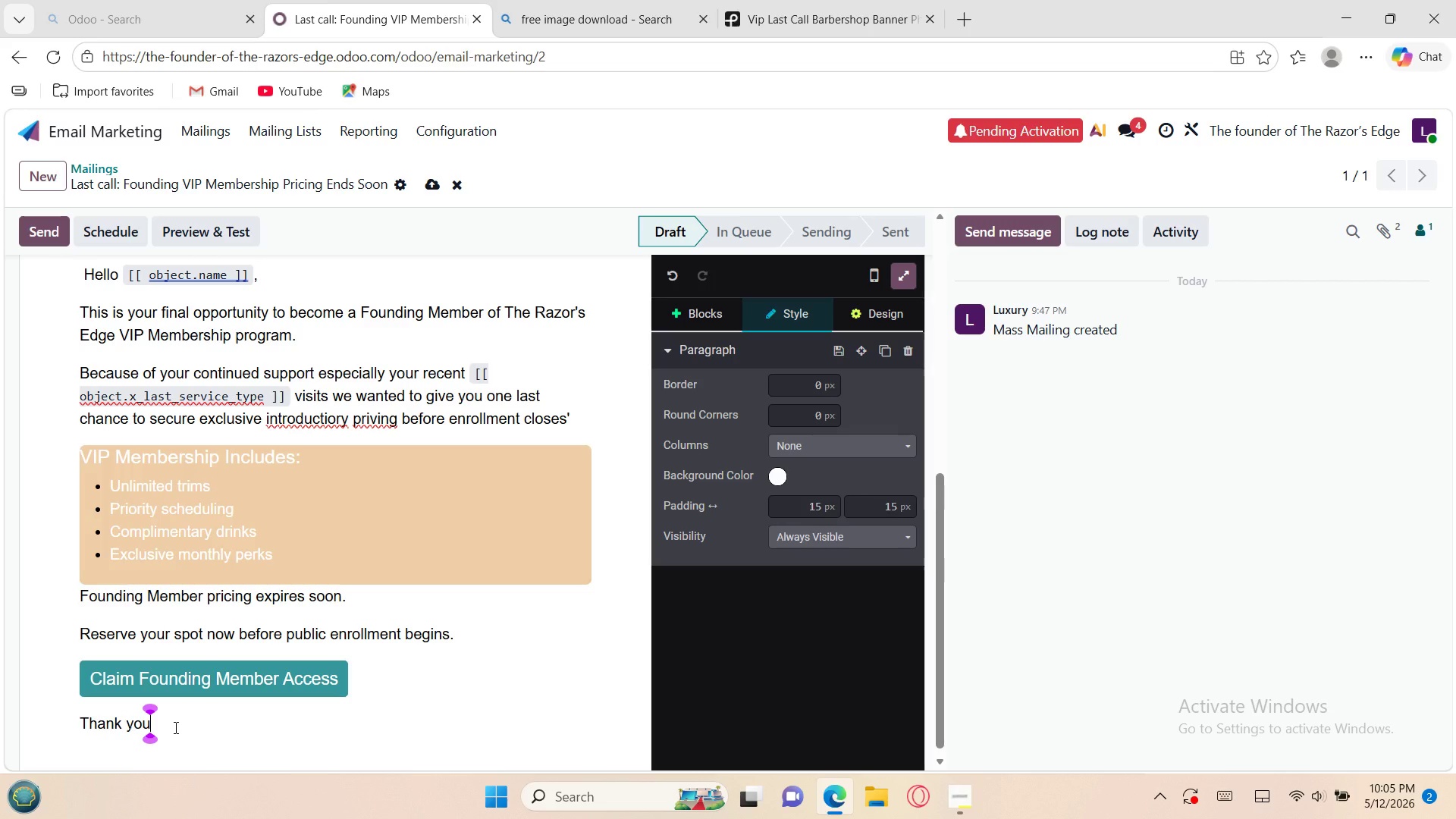 
type( for being part of The Razor's Edge community.)
 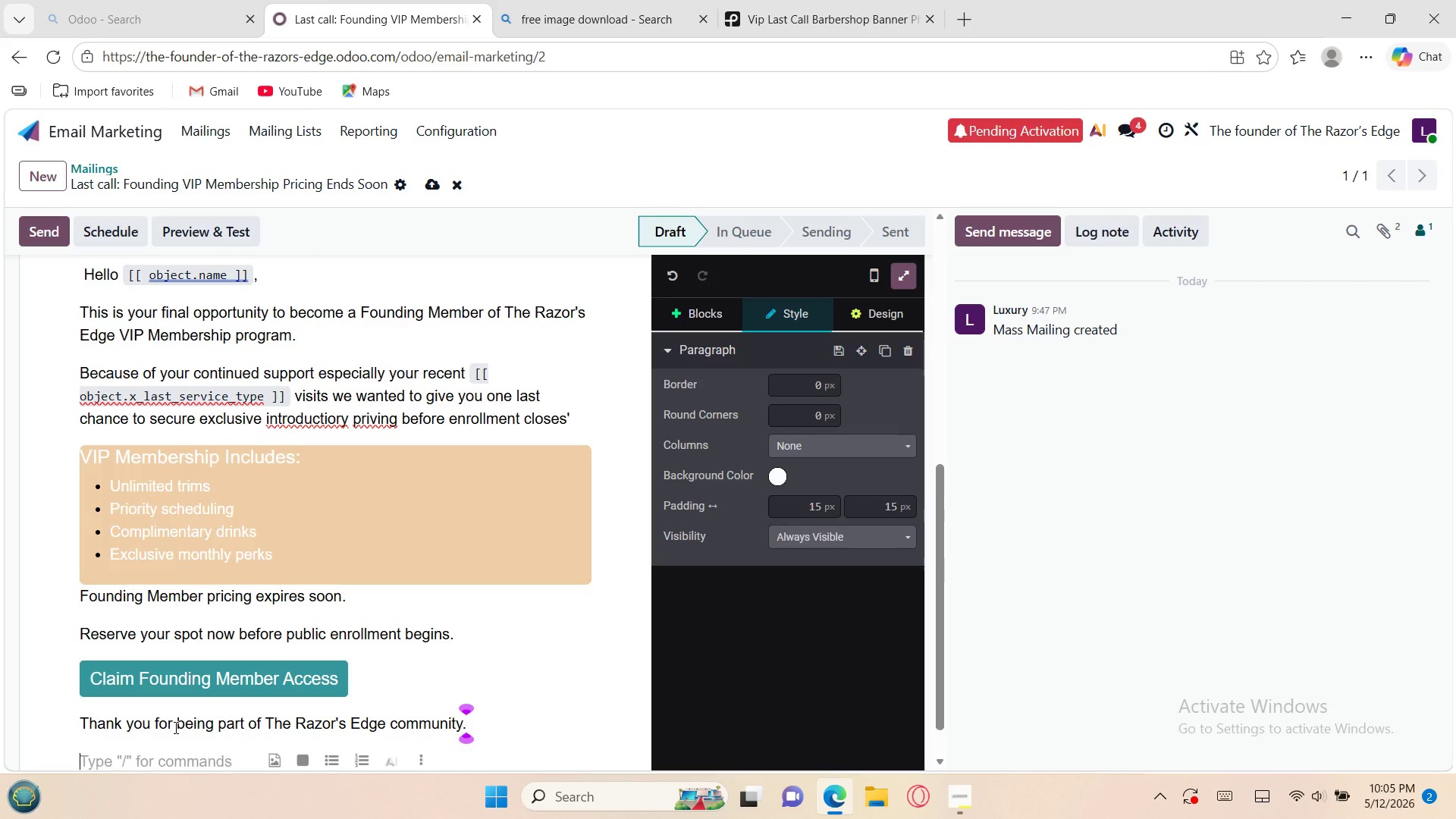 
 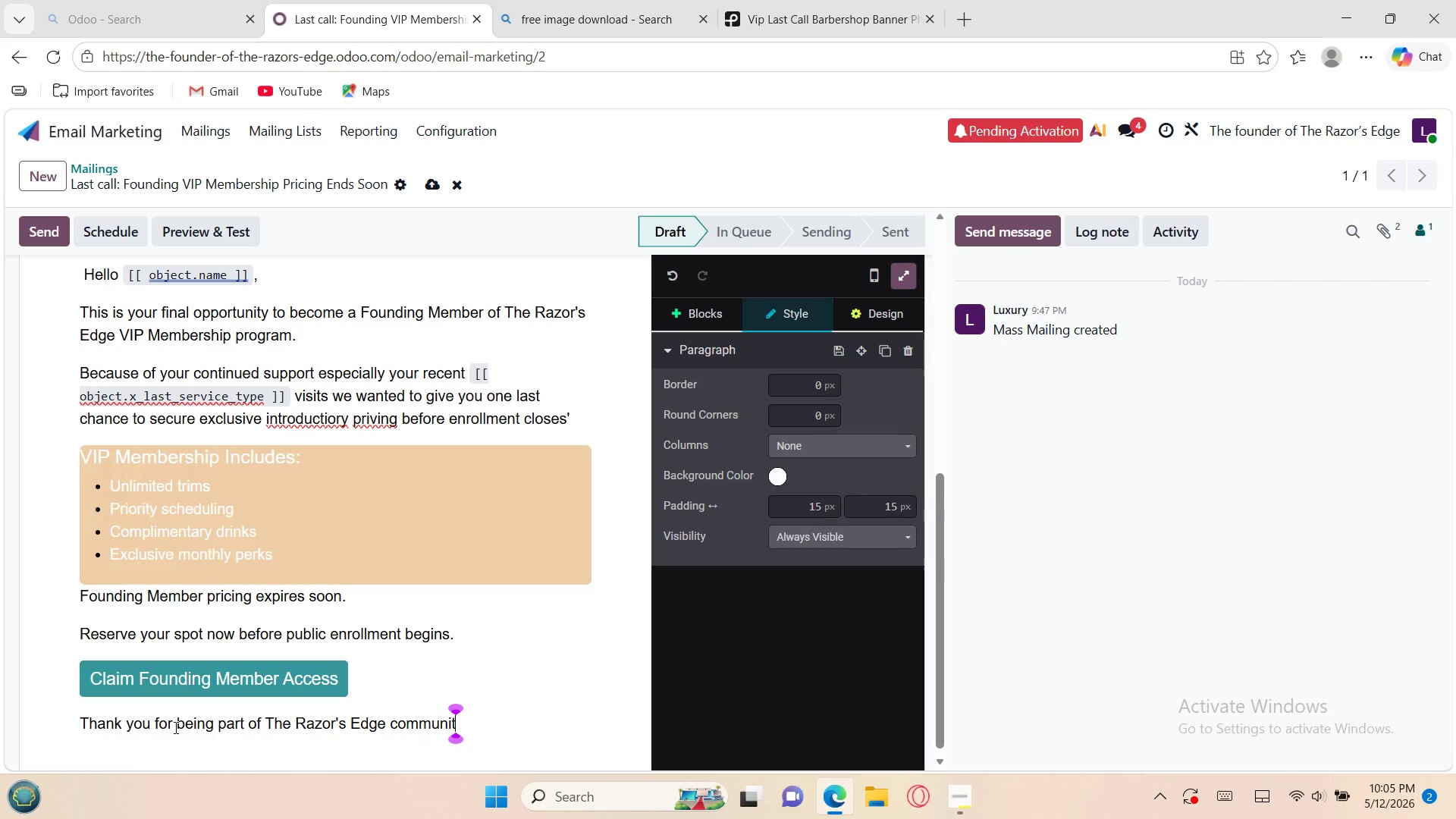 
key(Enter)
 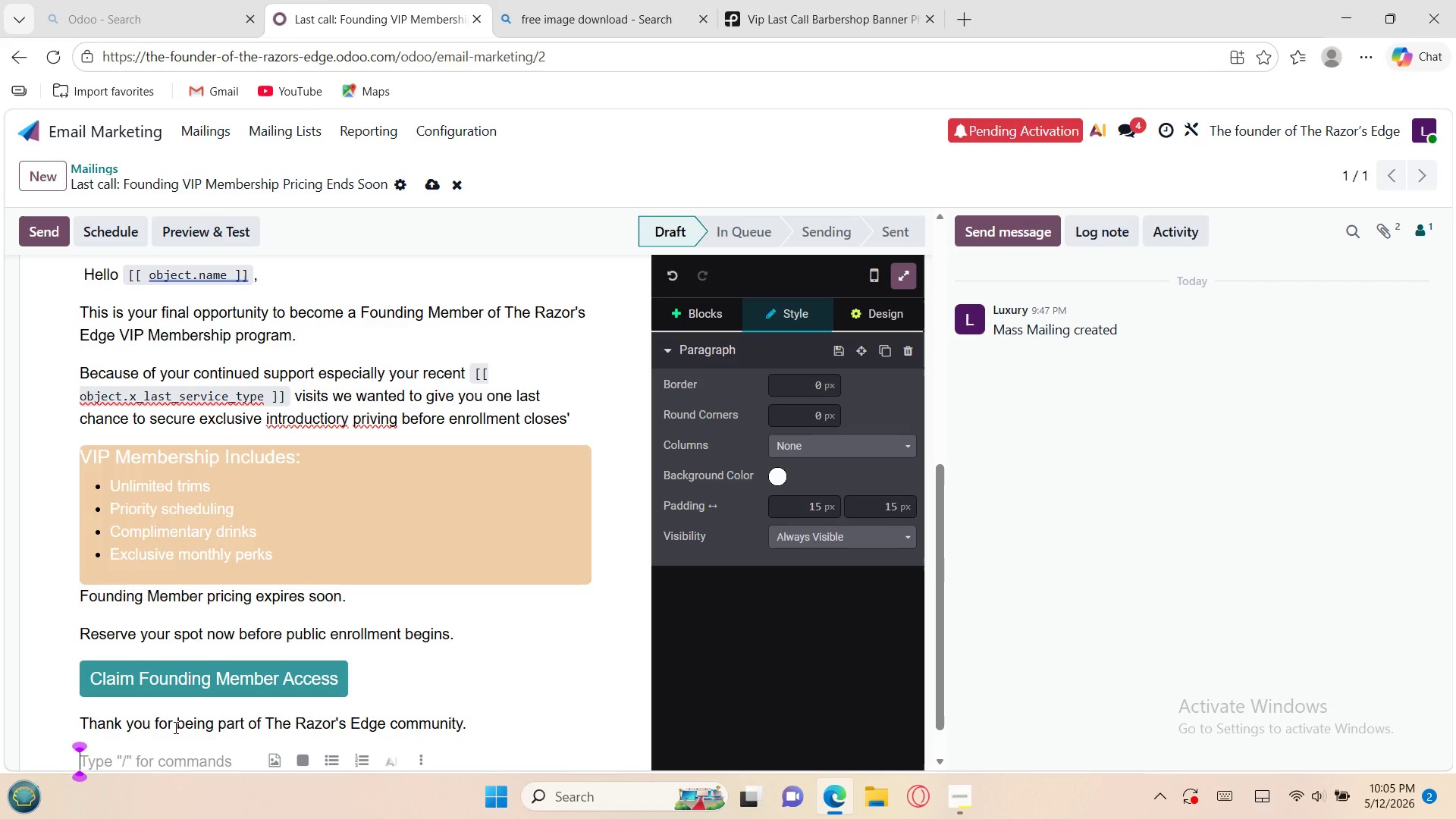 
hold_key(key=ShiftLeft, duration=0.45)
 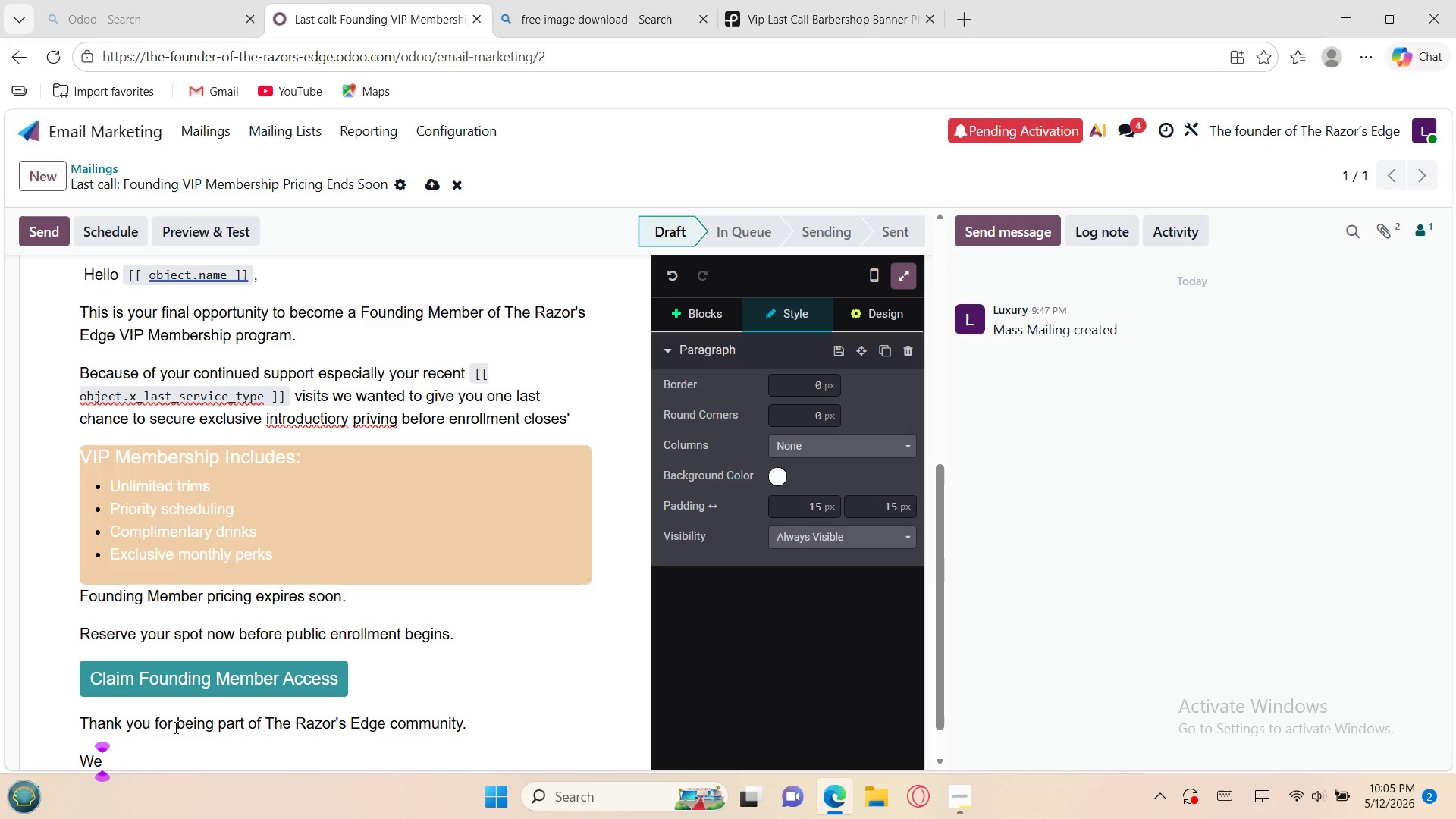 
hold_key(key=W, duration=0.31)
 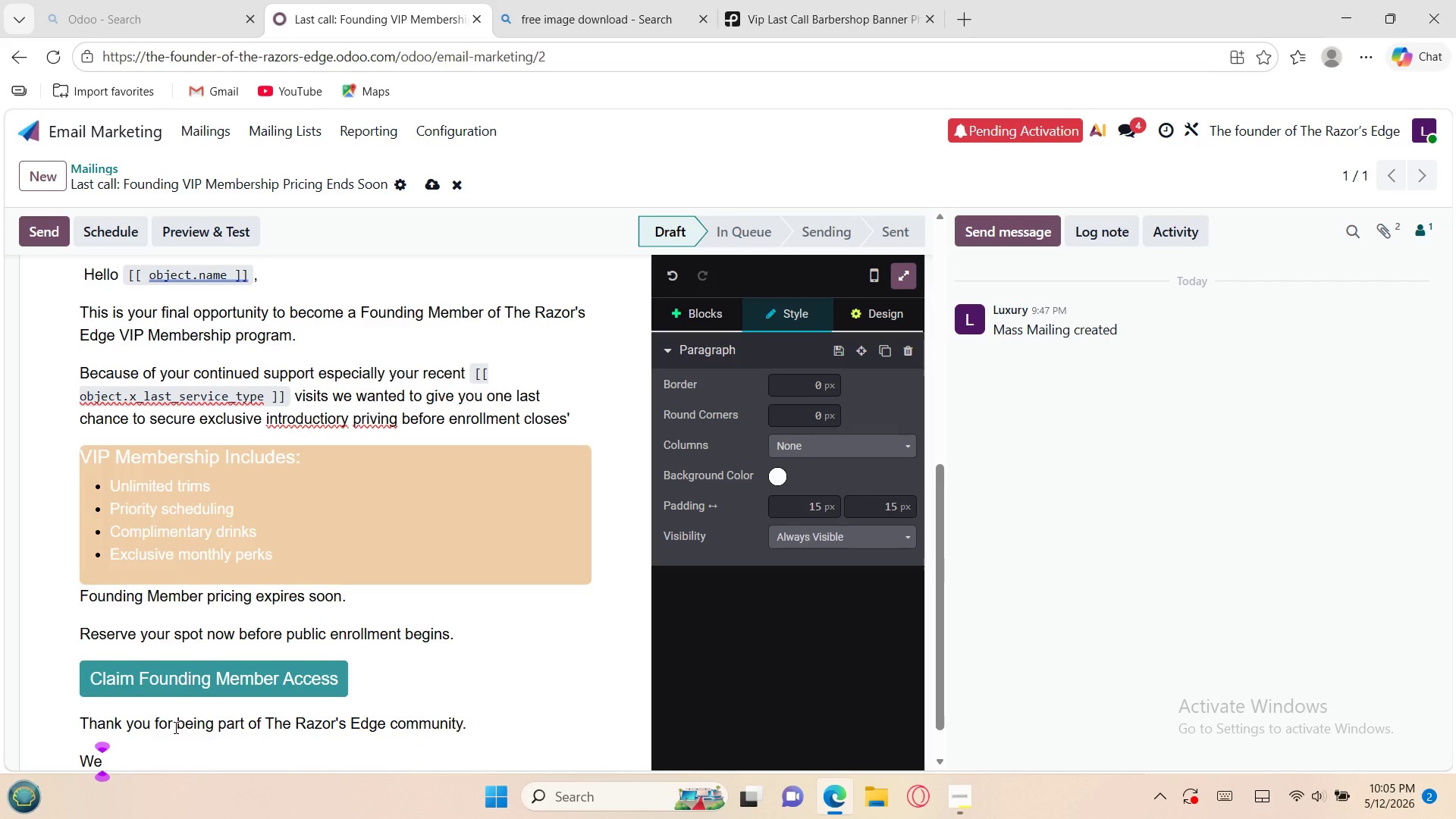 
type(e look forward to continuing to deliver)
 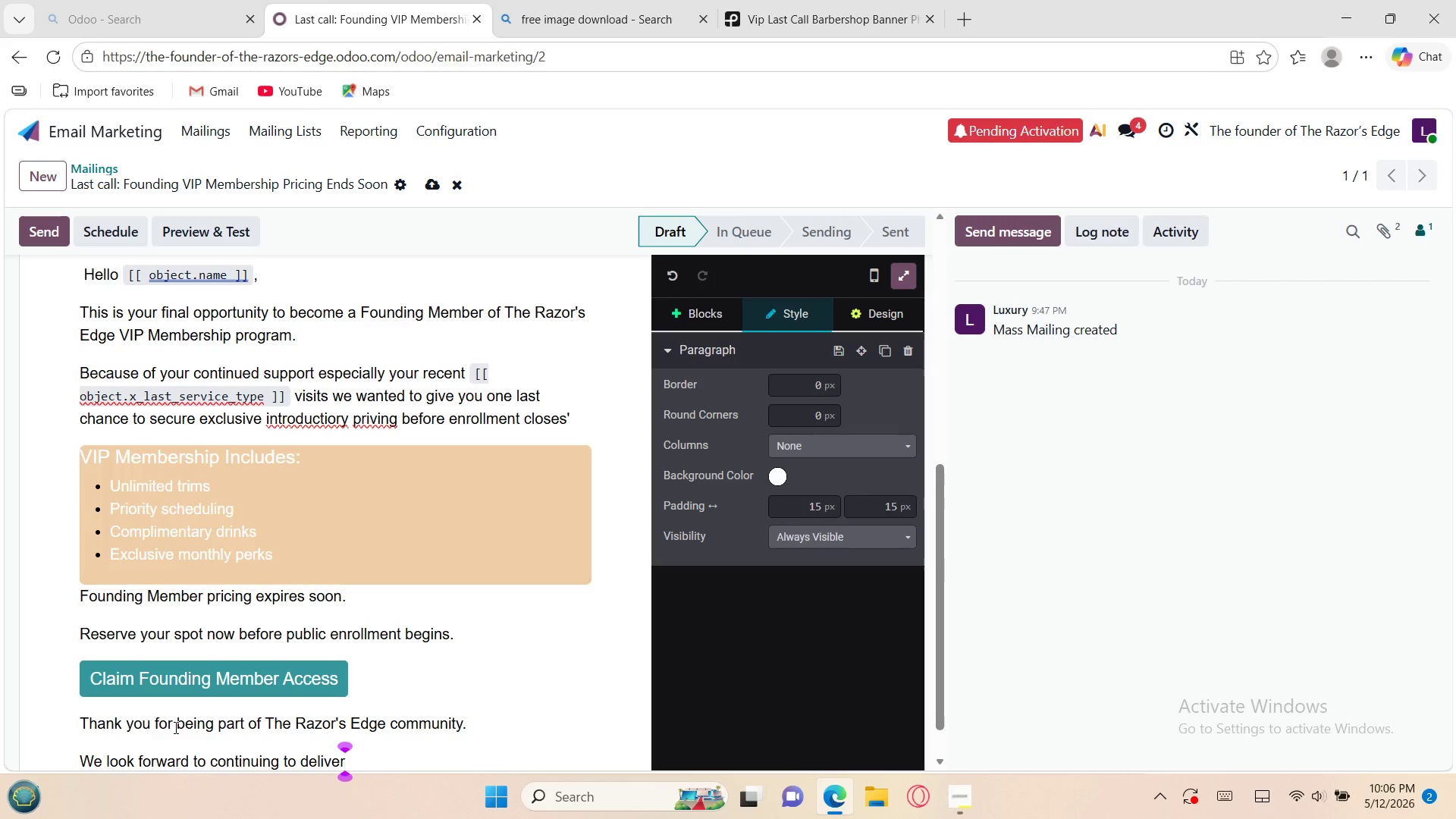 
type( the premium grooming exper)
 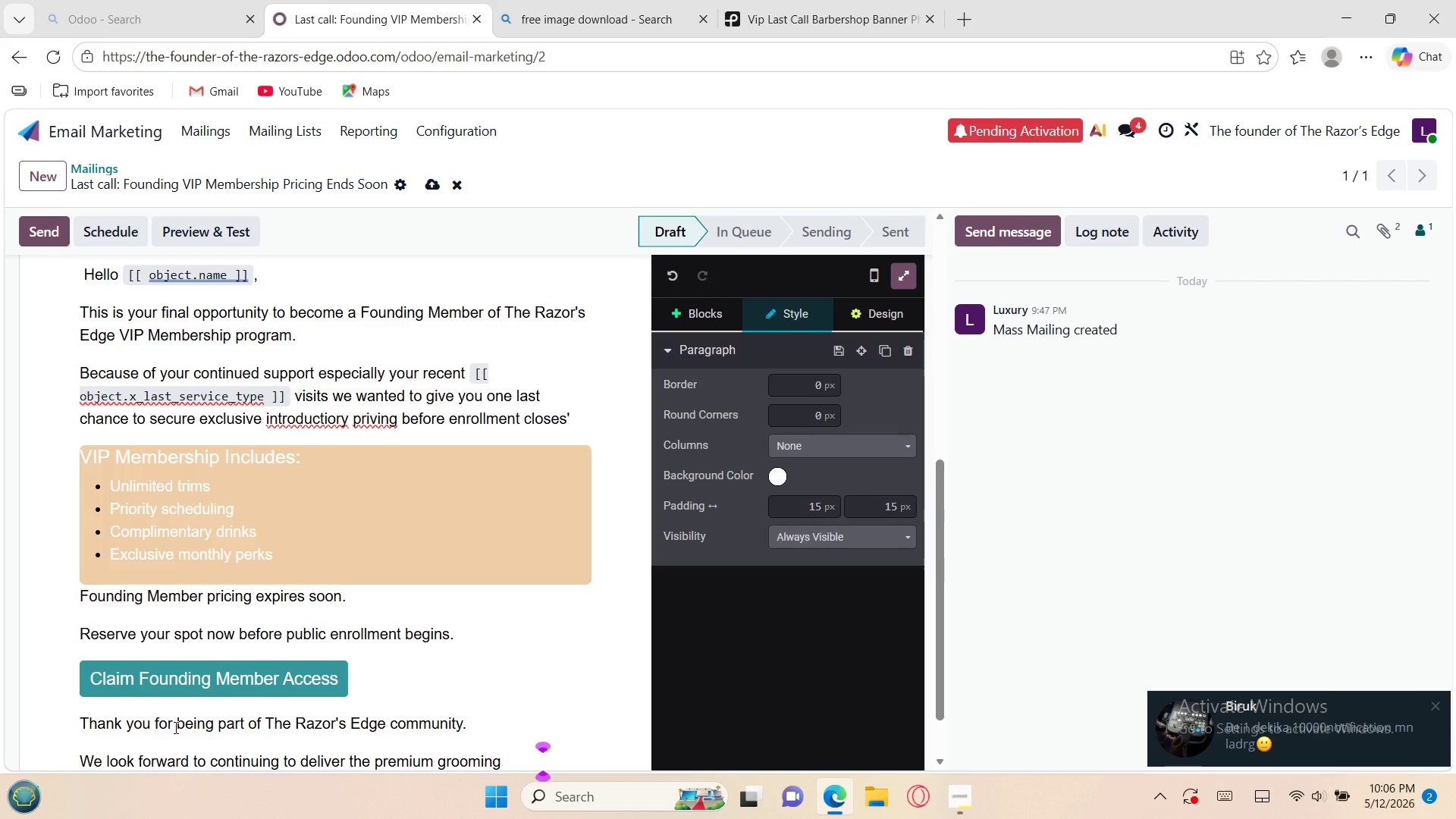 
wait(11.39)
 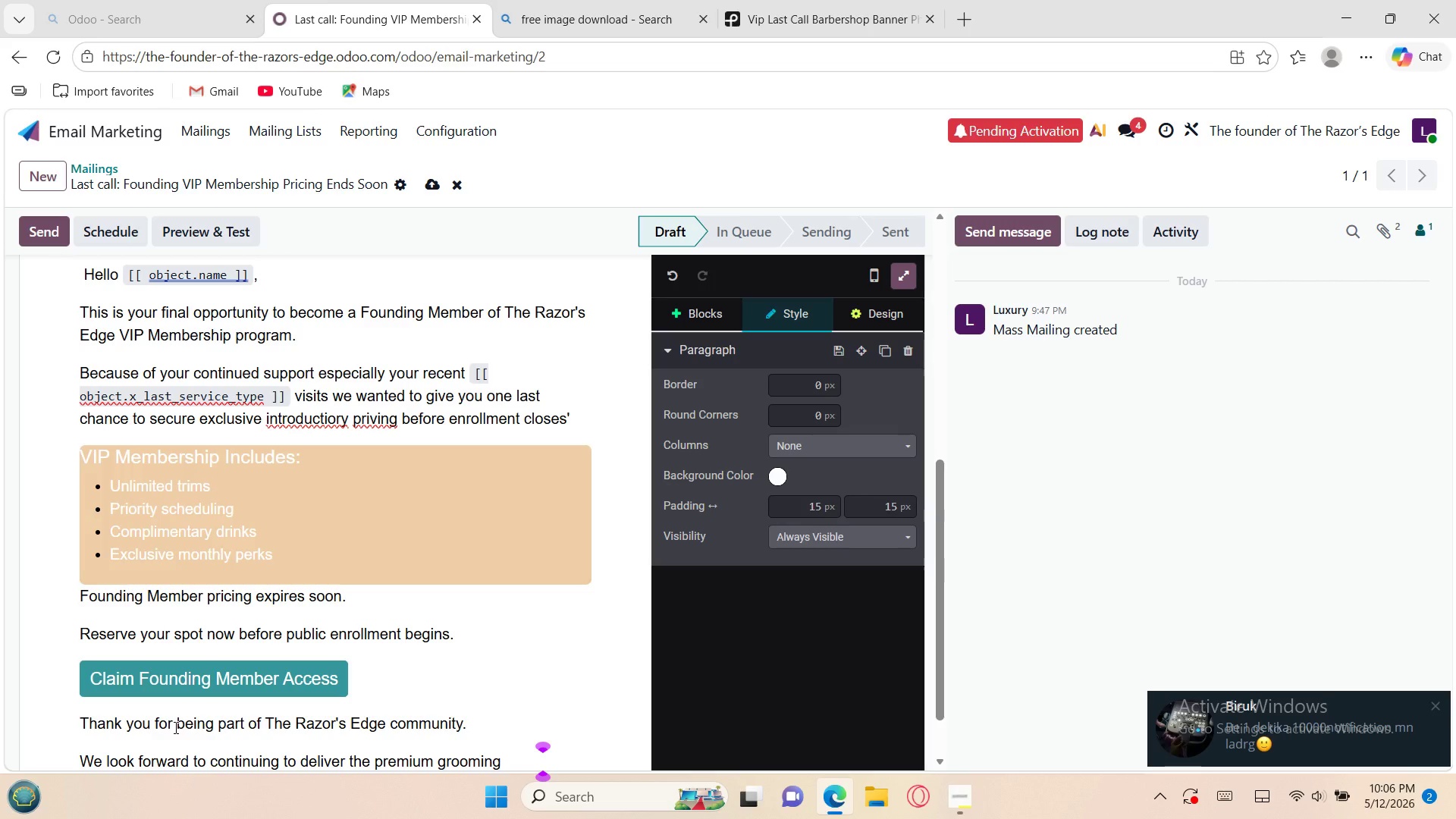 
left_click([1436, 704])
 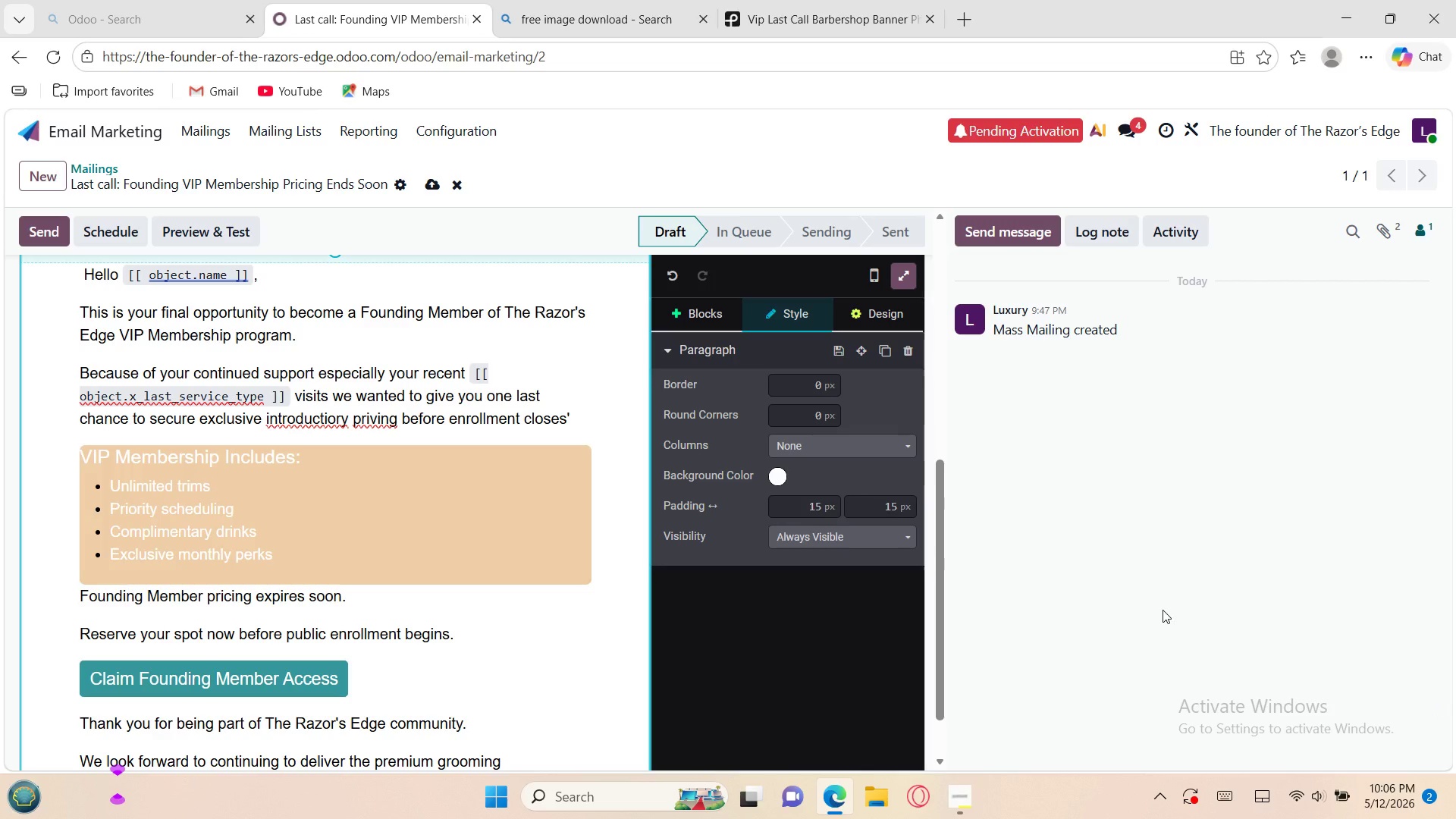 
wait(5.3)
 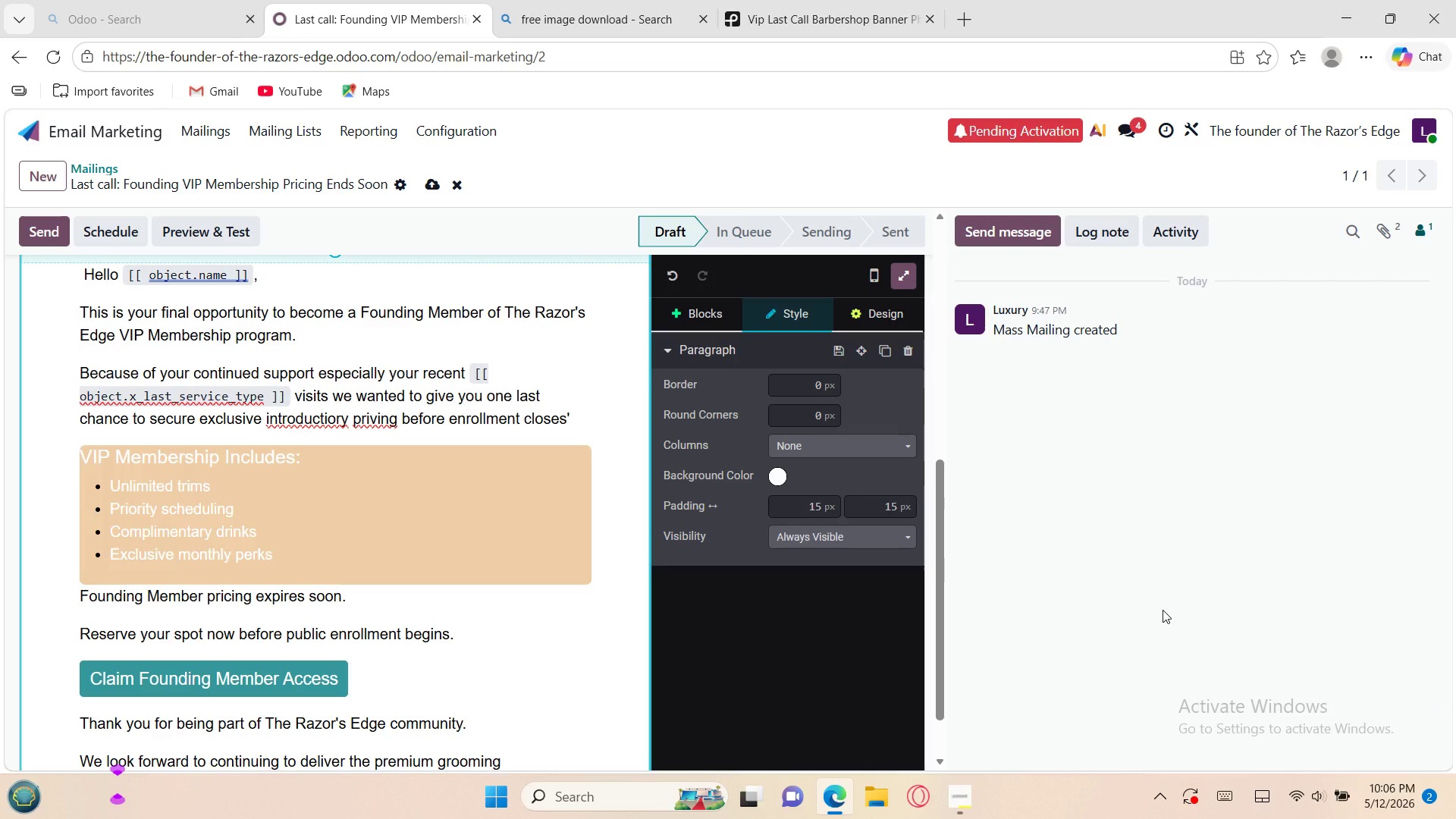 
key(Space)
 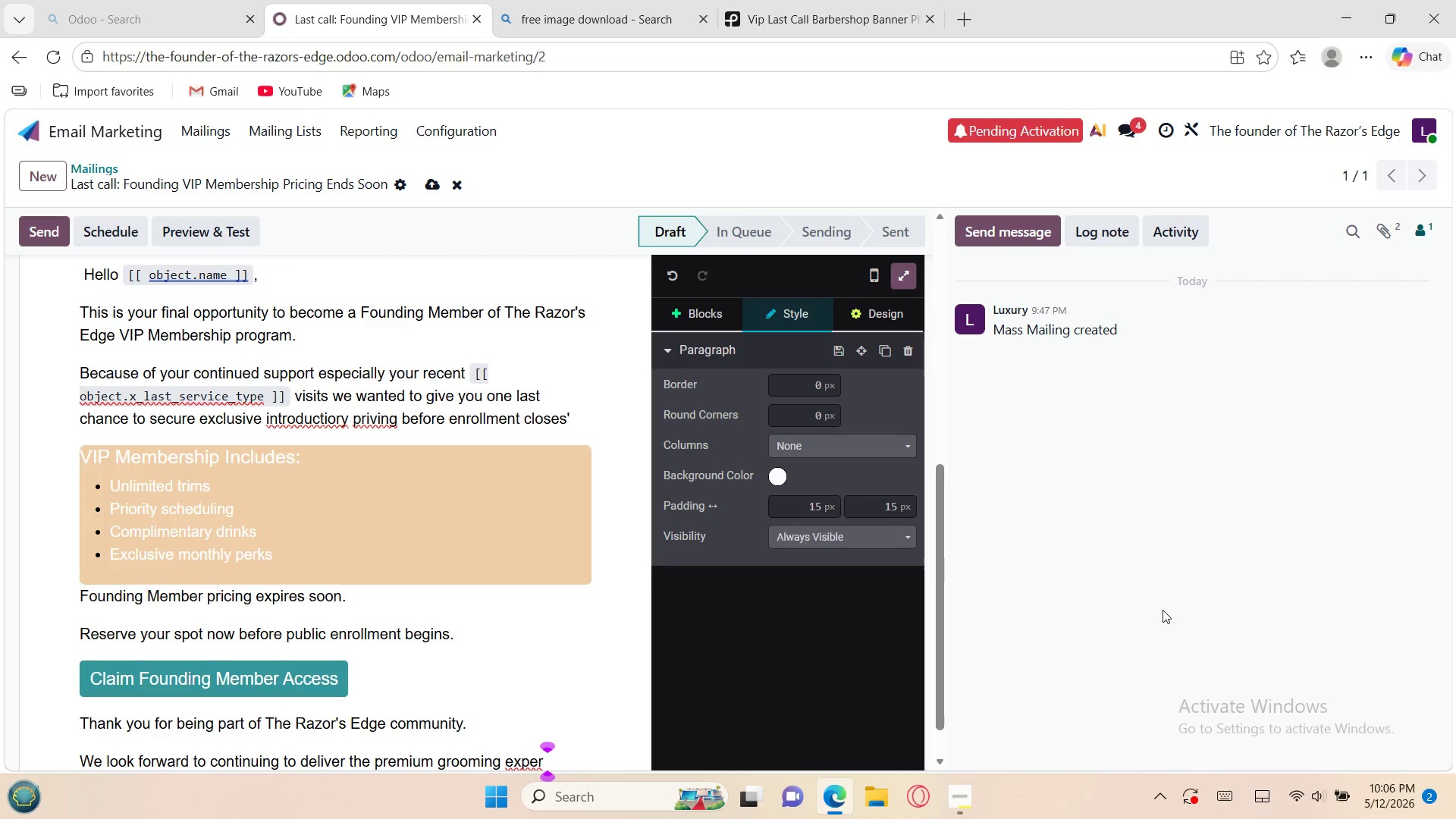 
key(Backspace)
 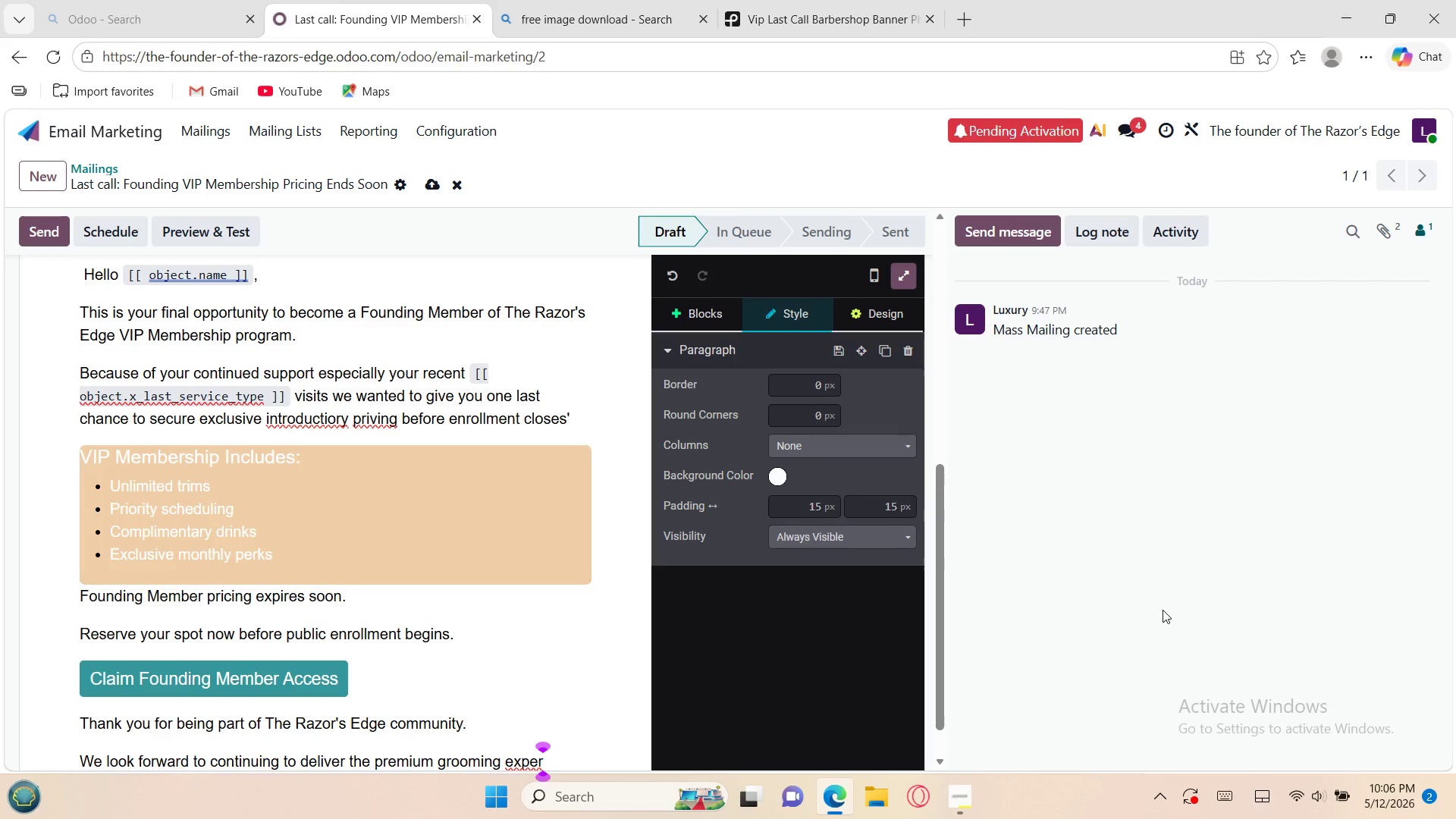 
type(ie)
 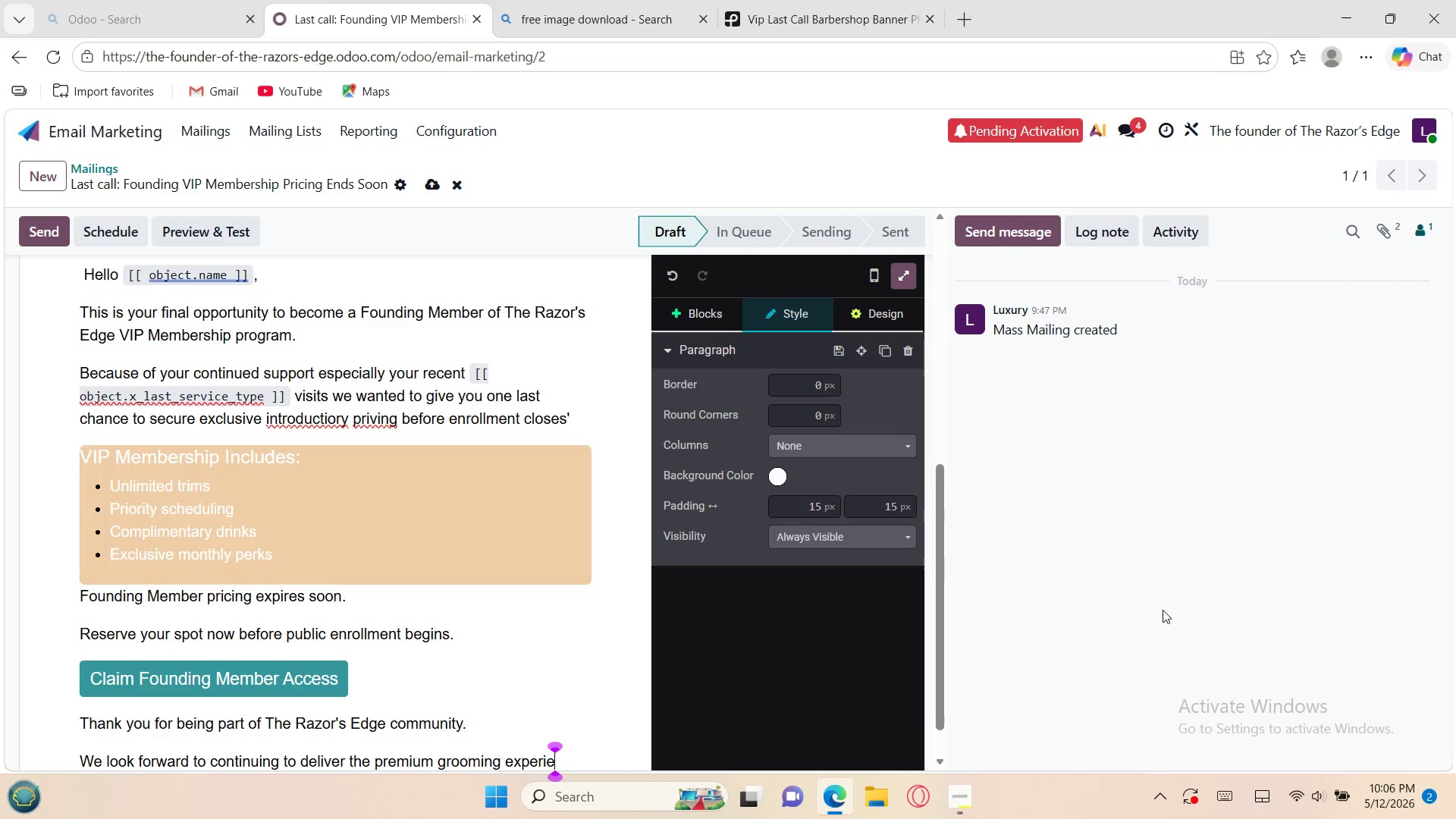 
type(nce you deserve.)
 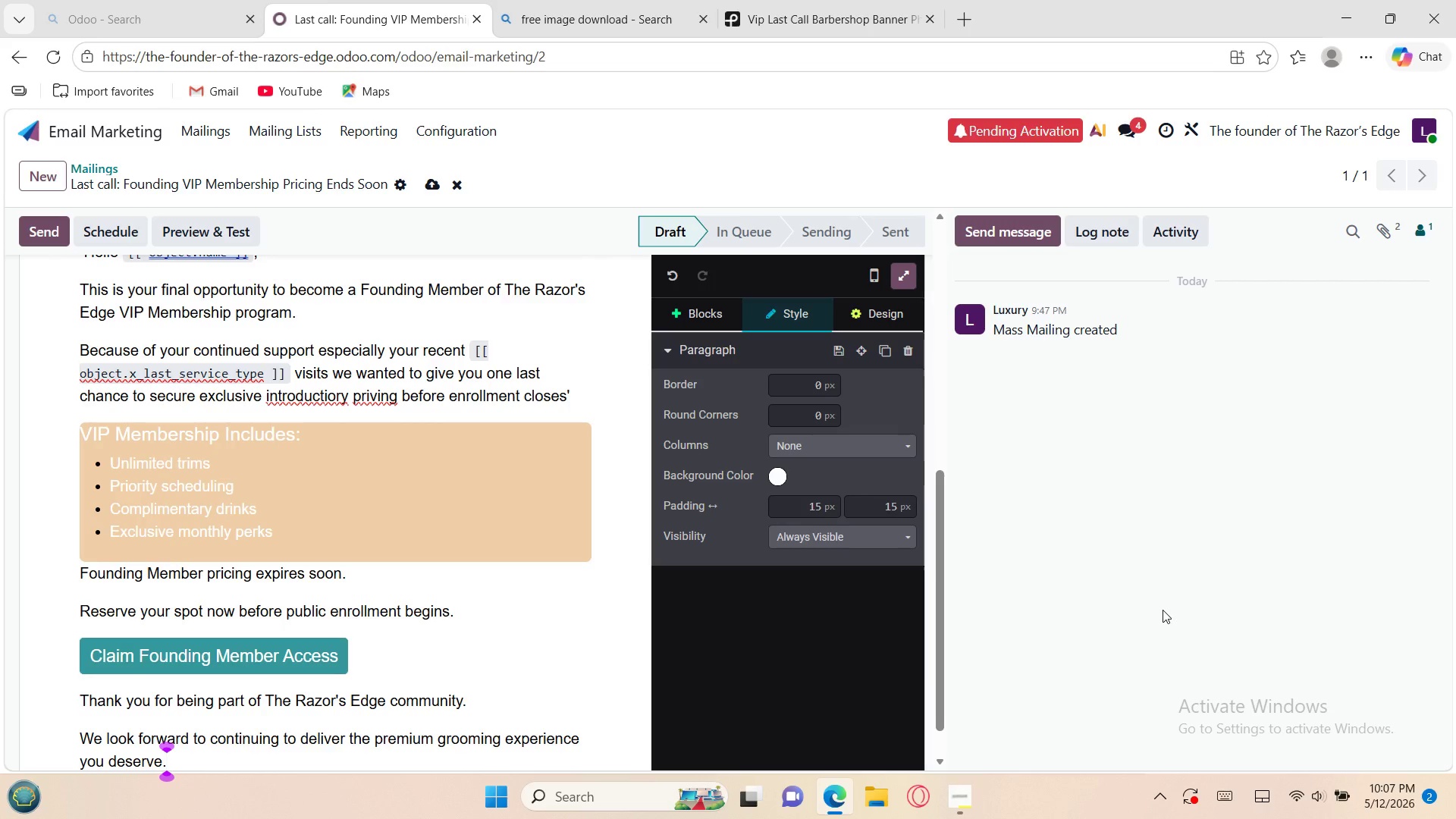 
key(Enter)
 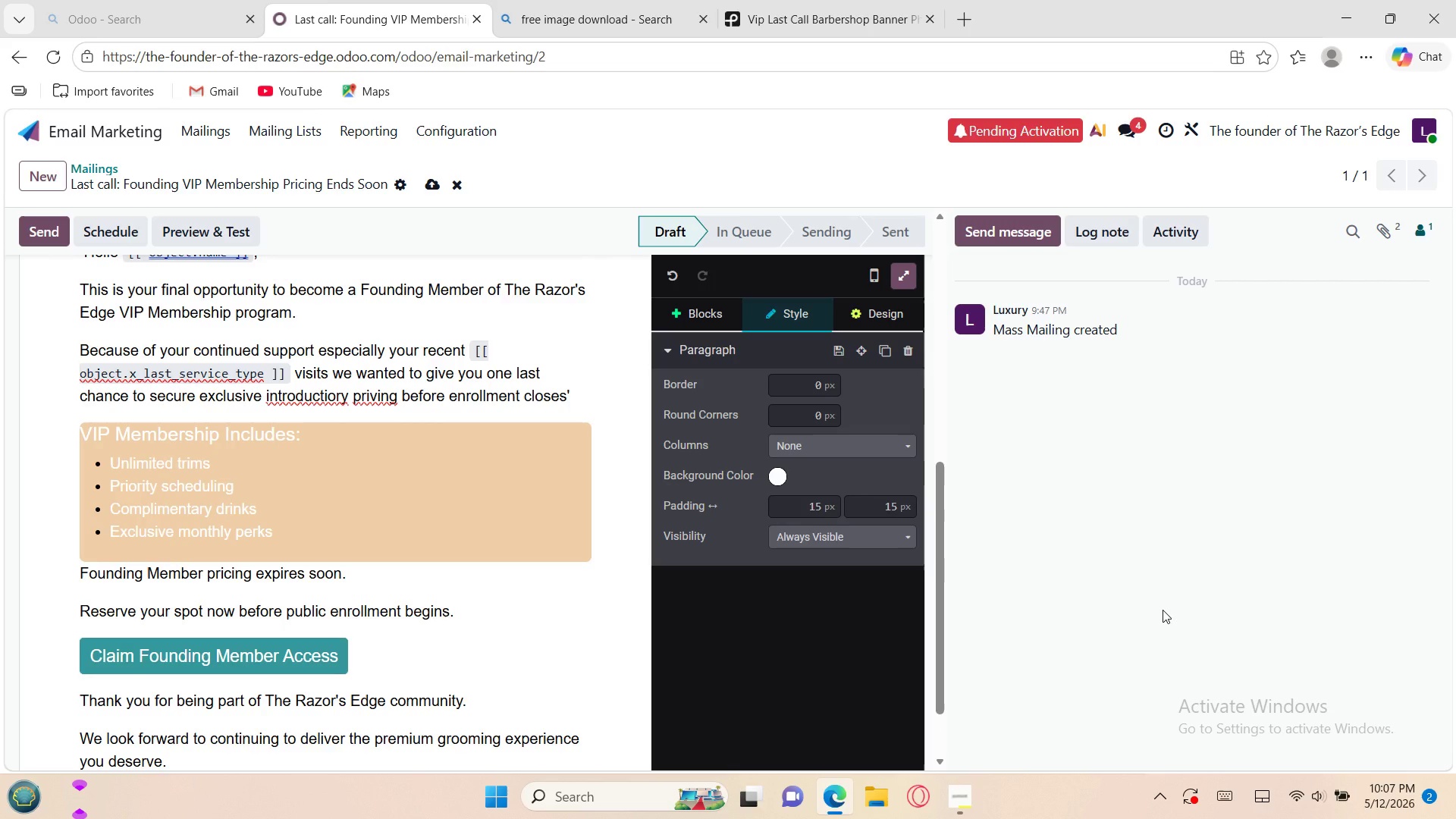 
type(Stay Sharp,TH)
key(Backspace)
key(Backspace)
 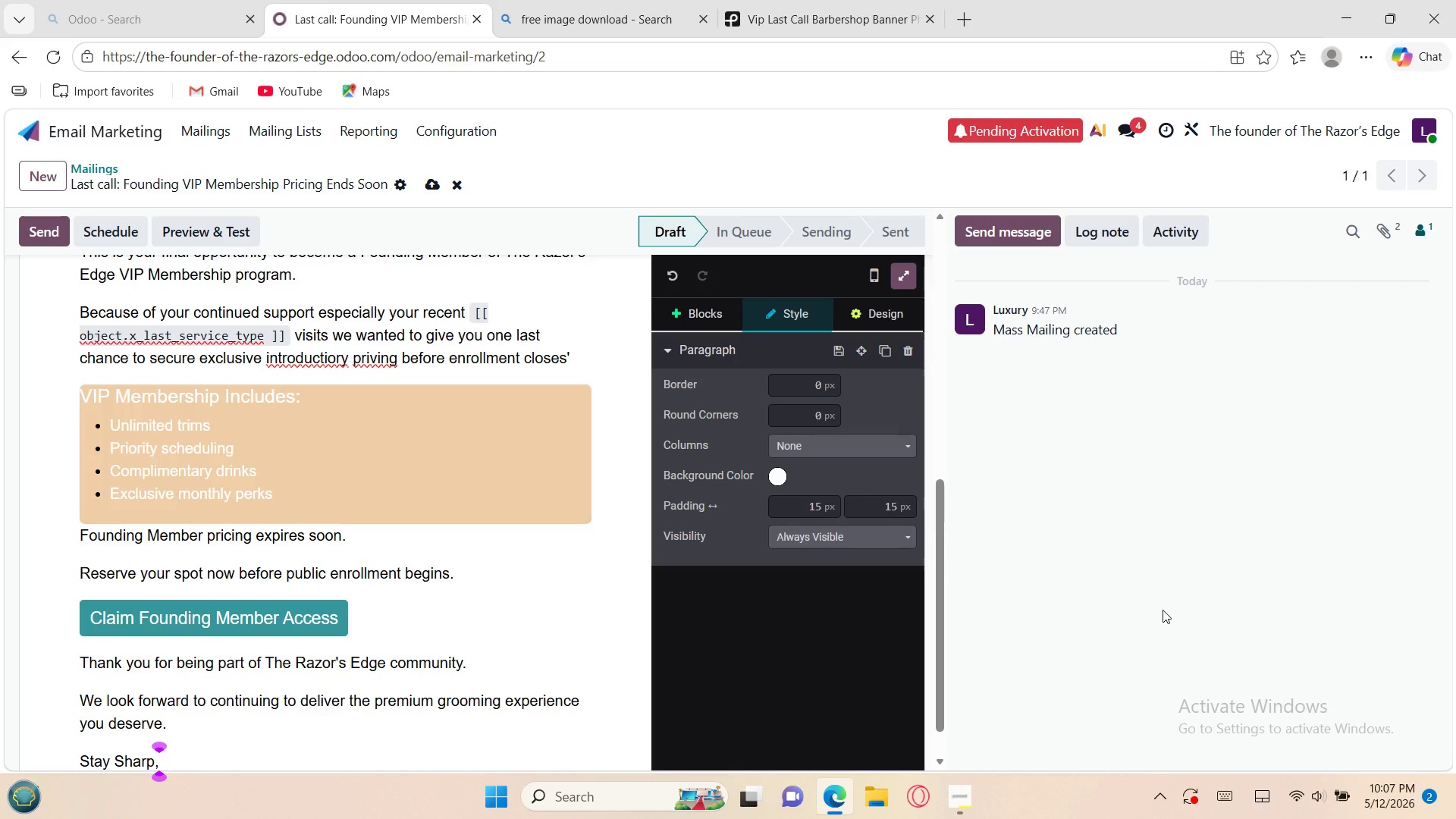 
key(Enter)
 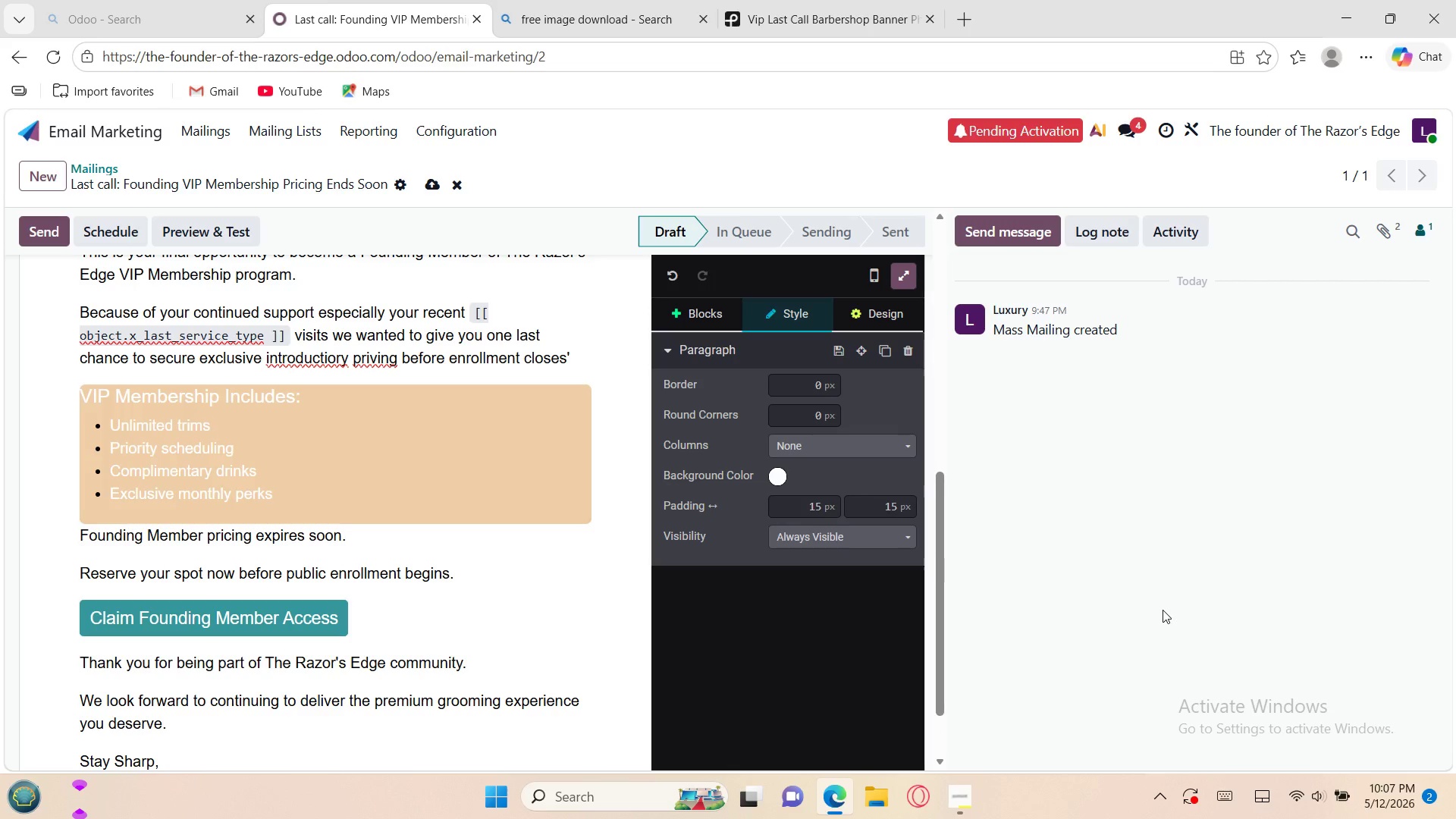 
type(The Razor's Edge Tean)
key(Backspace)
type(m)
 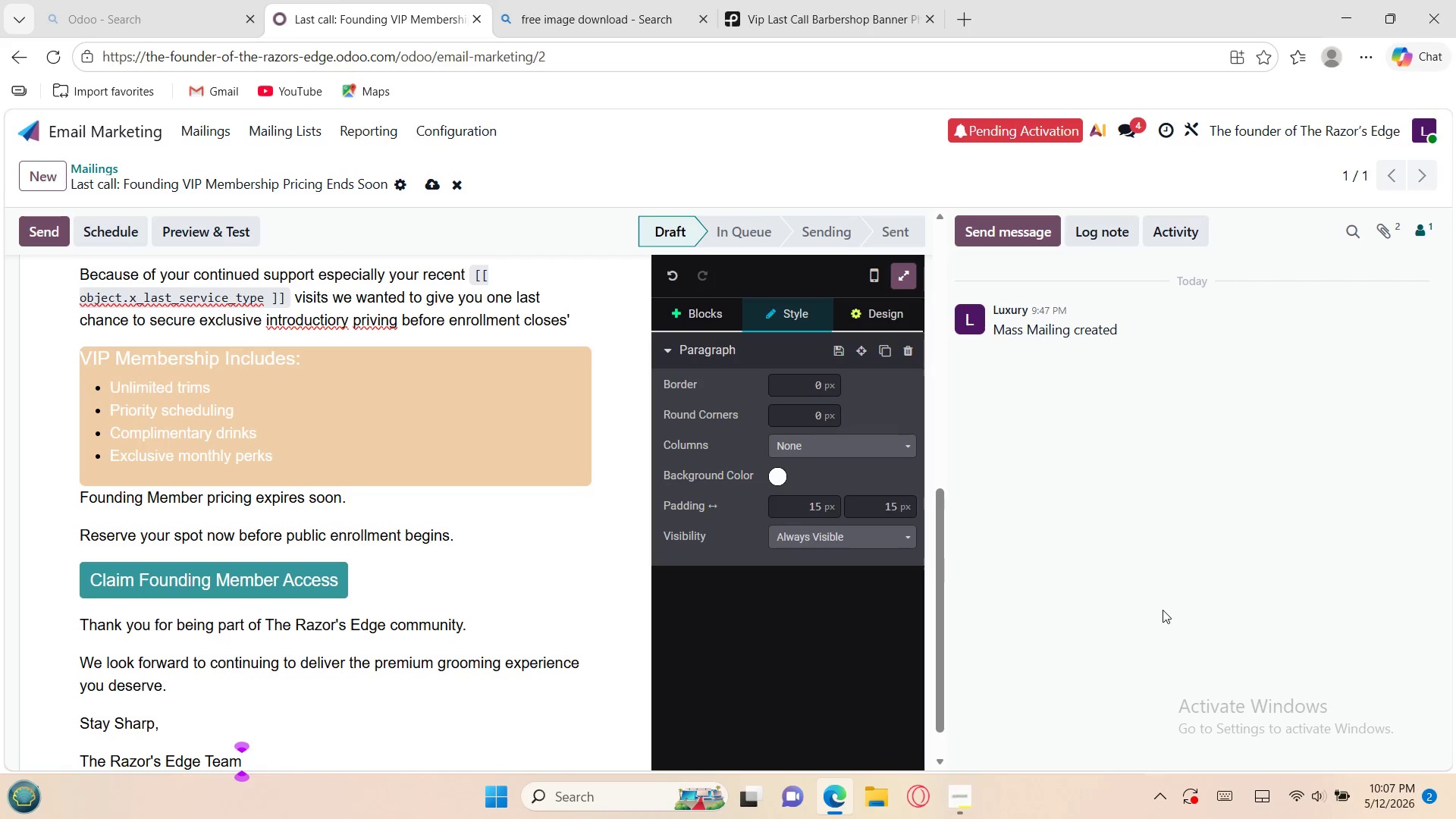 
wait(5.23)
 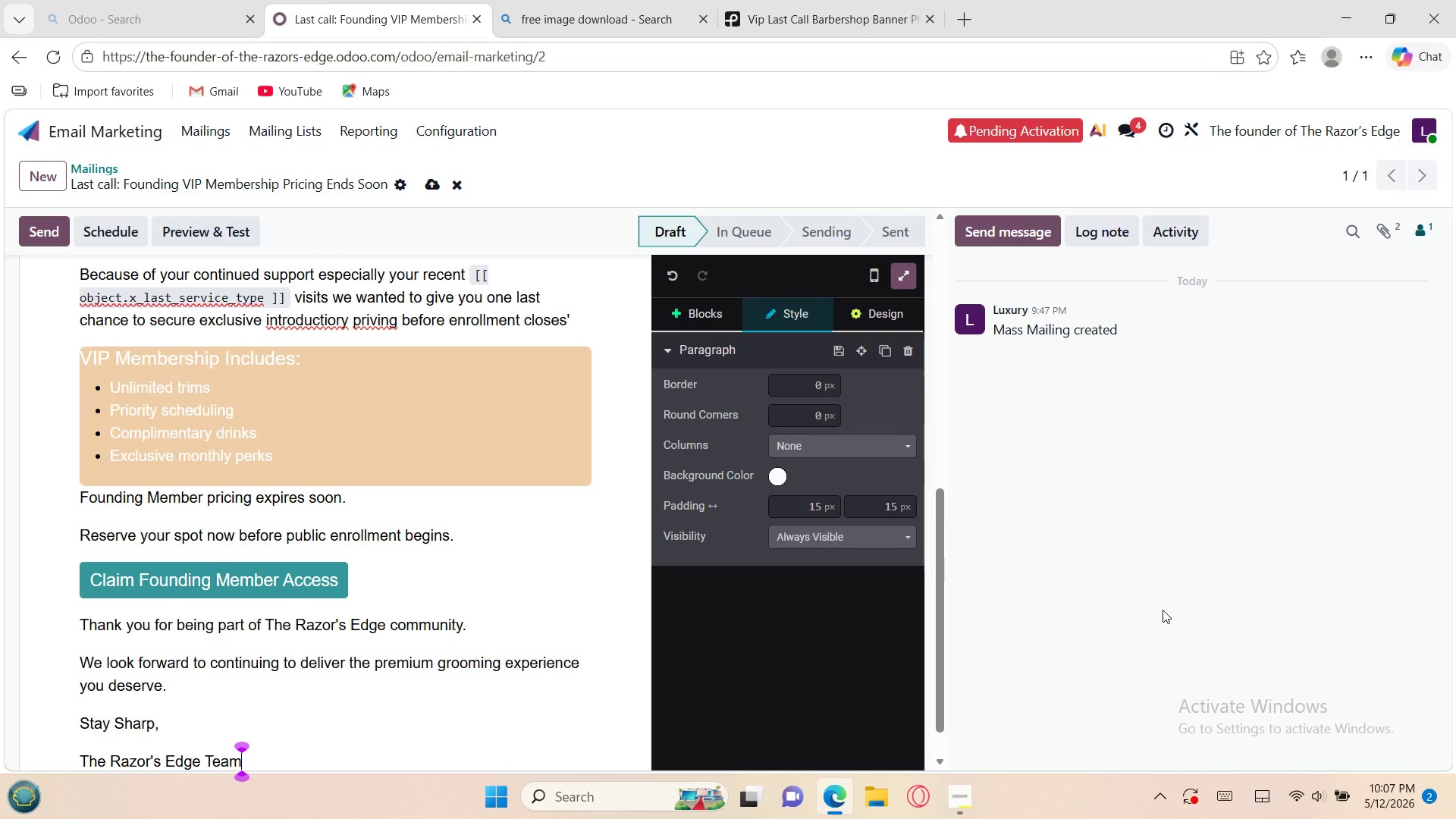 
left_click([711, 308])
 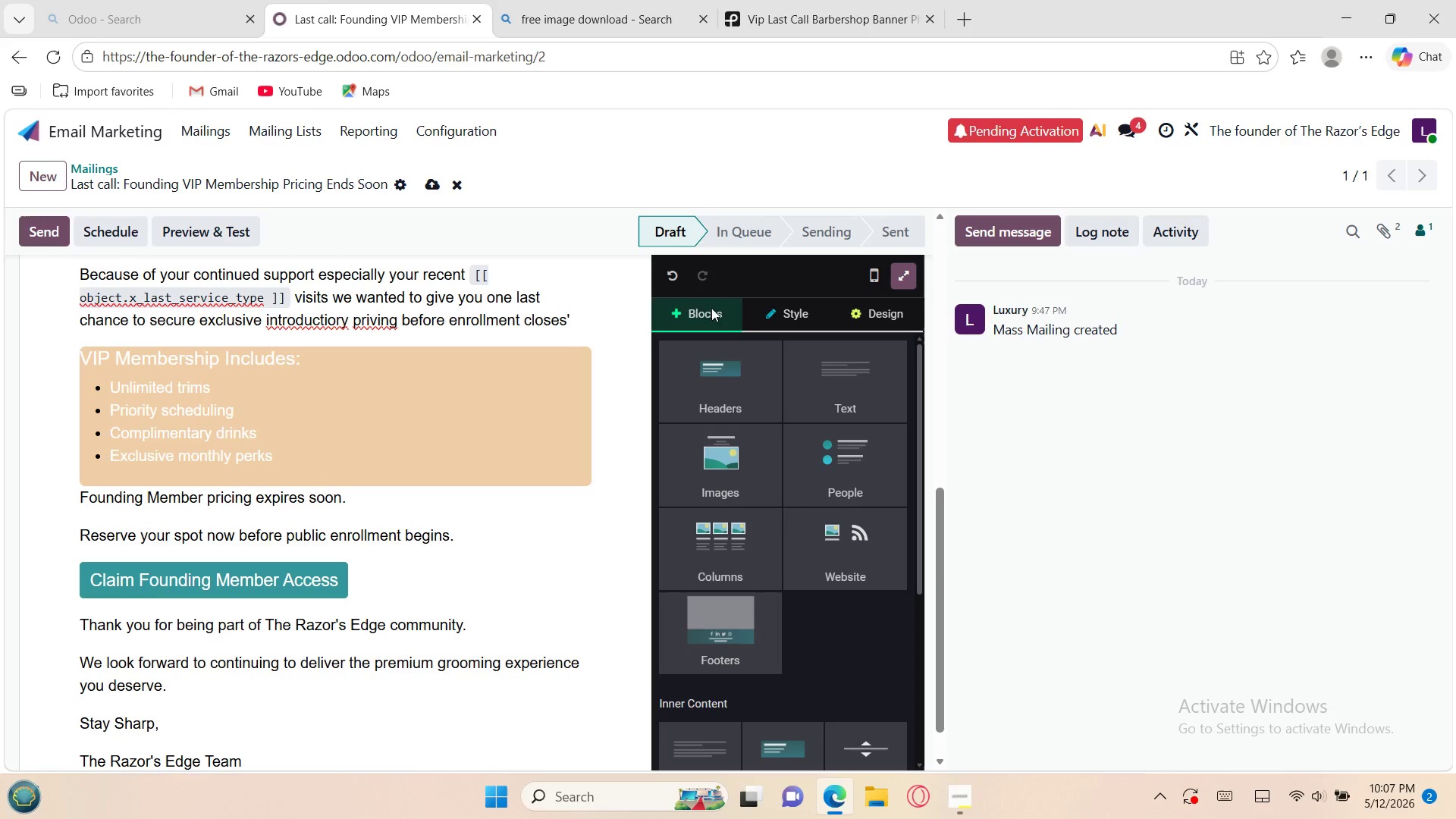 
wait(7.53)
 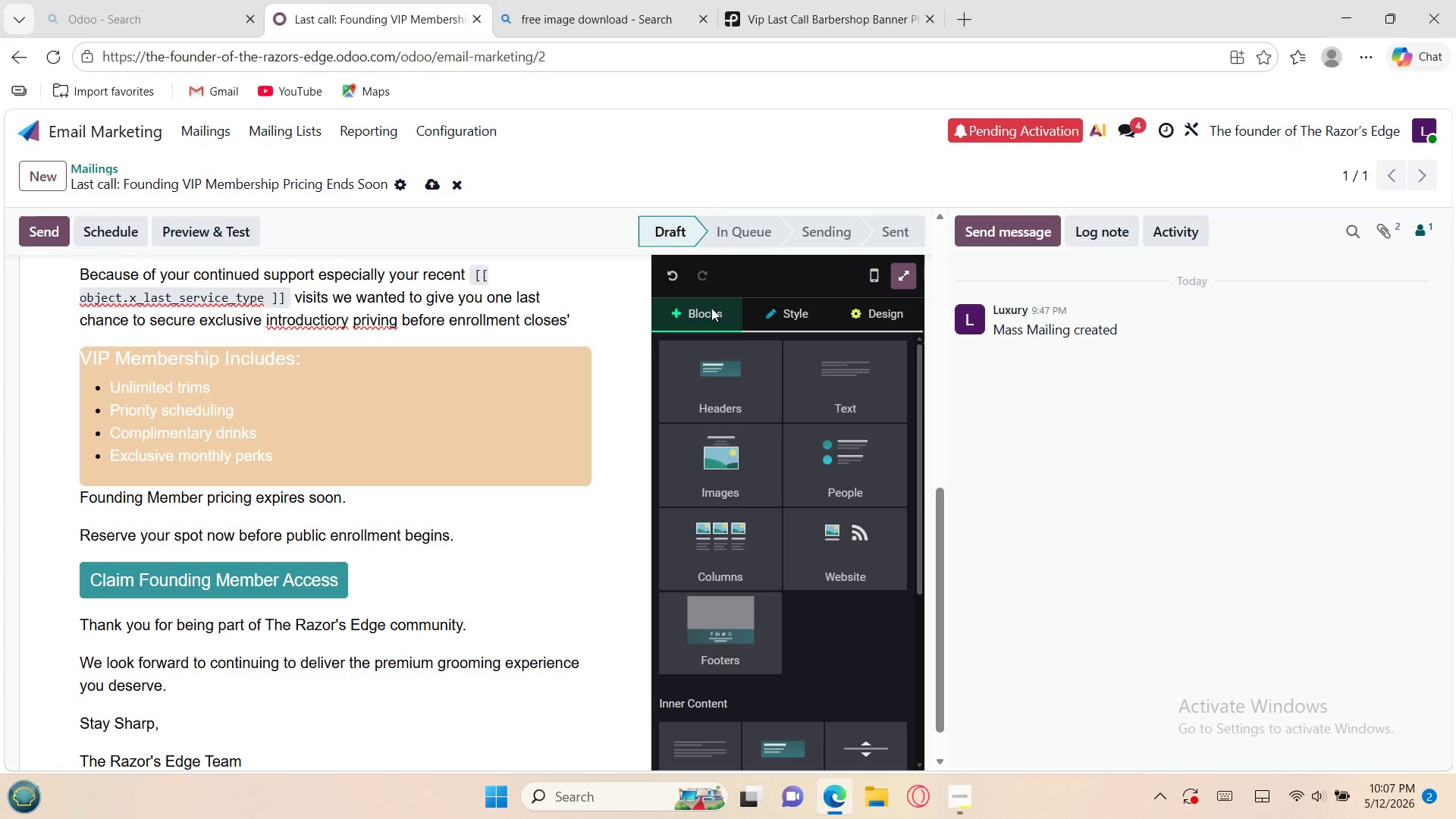 
left_click([729, 631])
 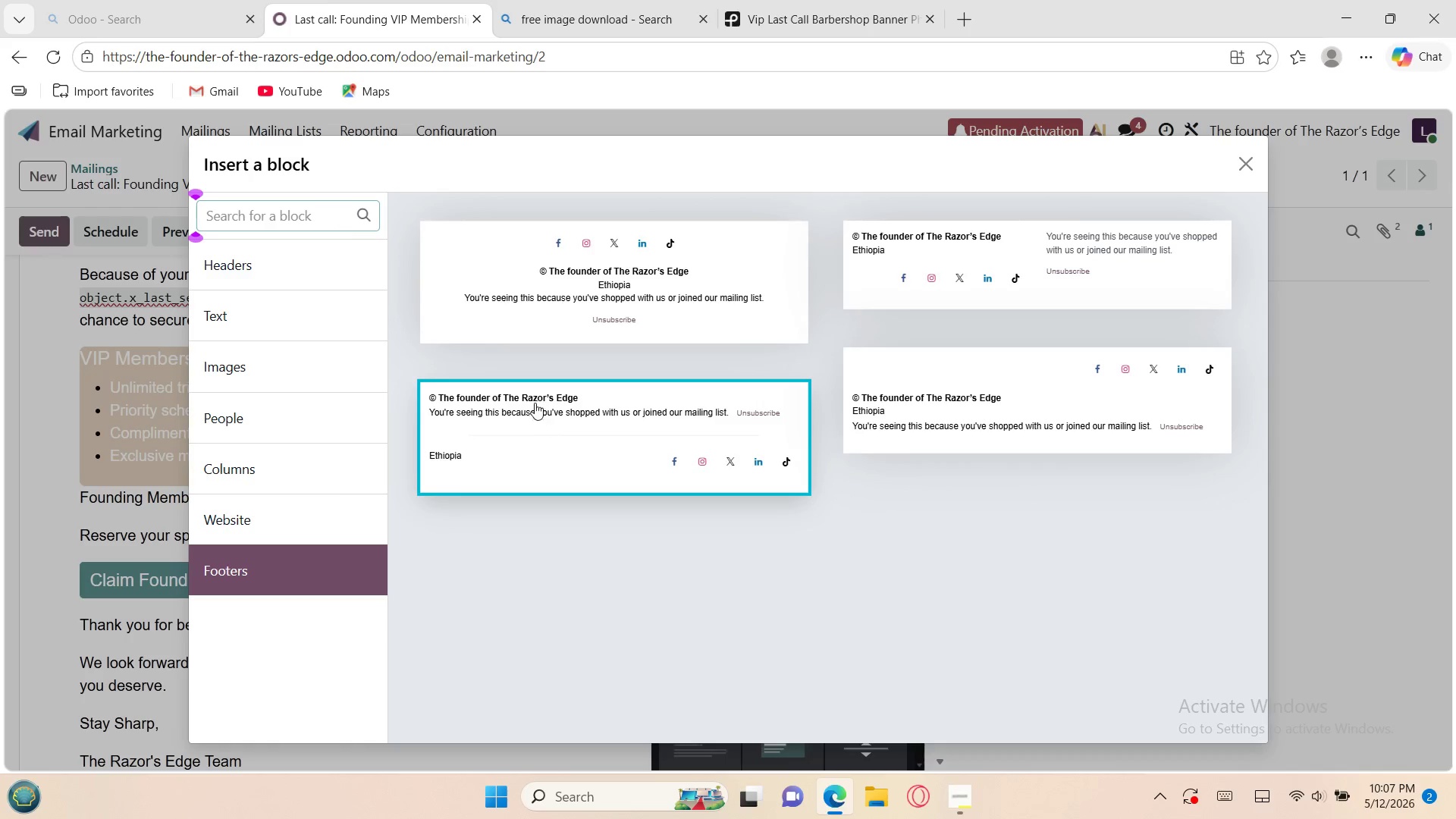 
left_click([534, 403])
 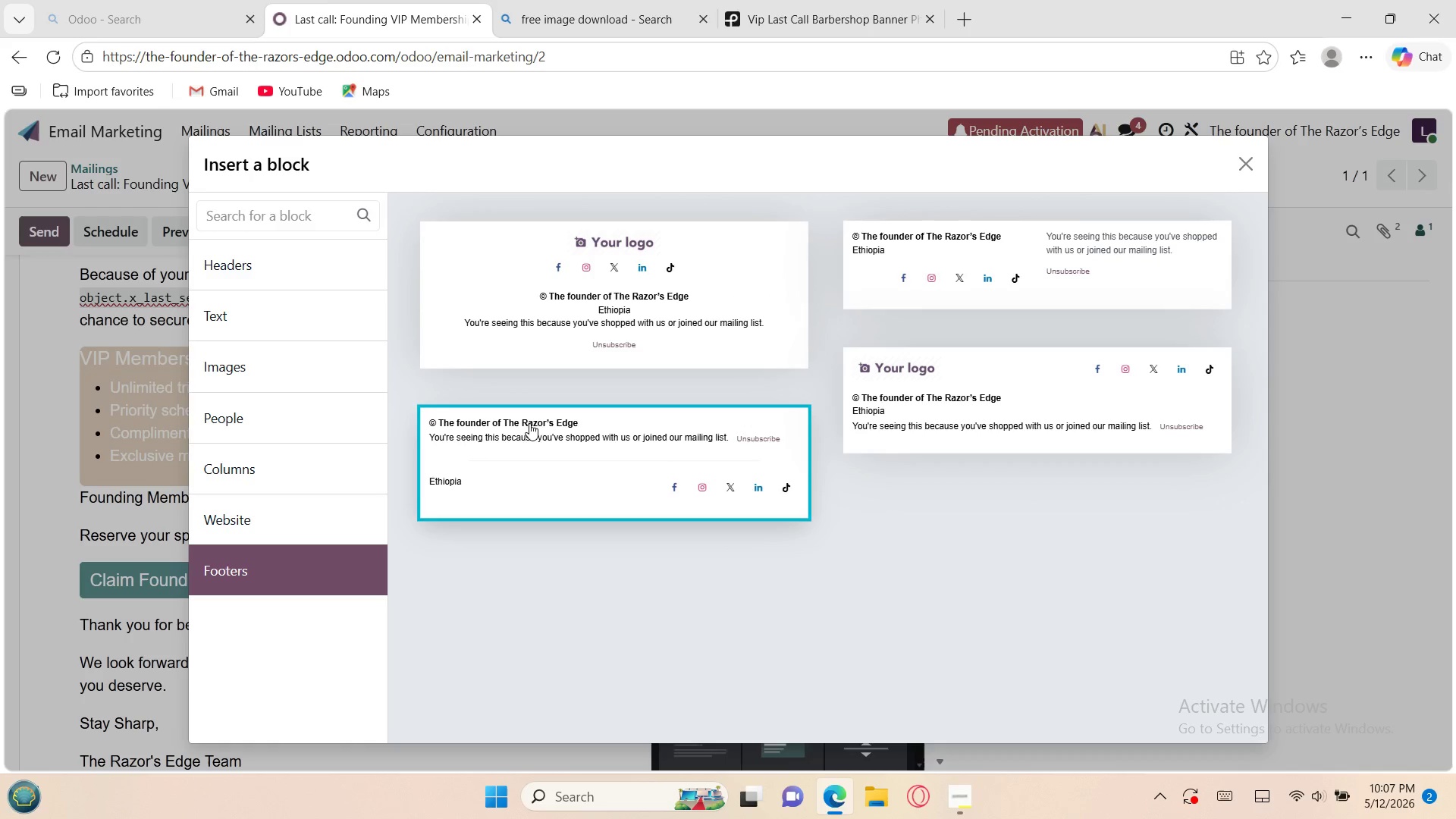 
left_click([529, 428])
 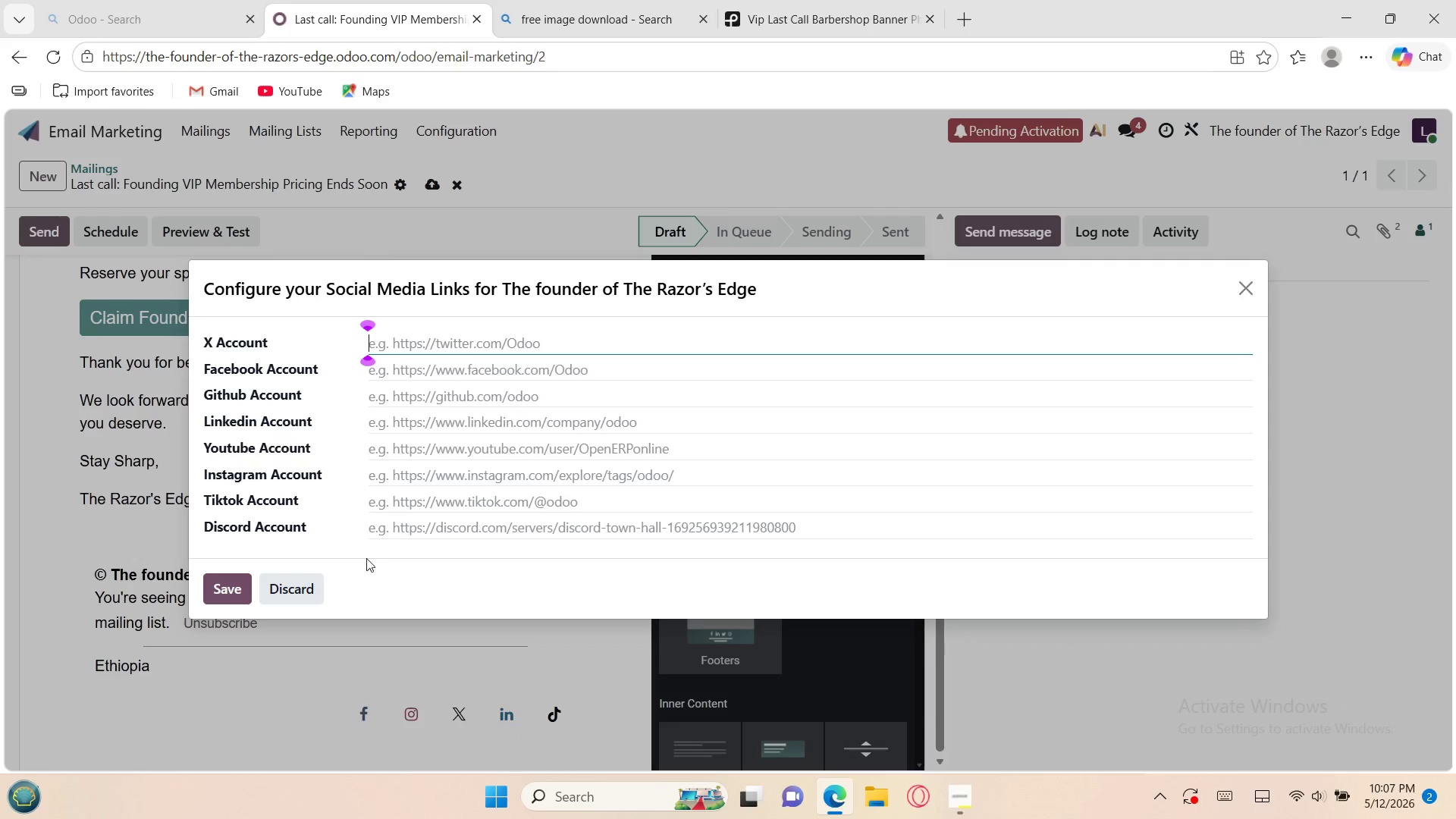 
left_click([288, 596])
 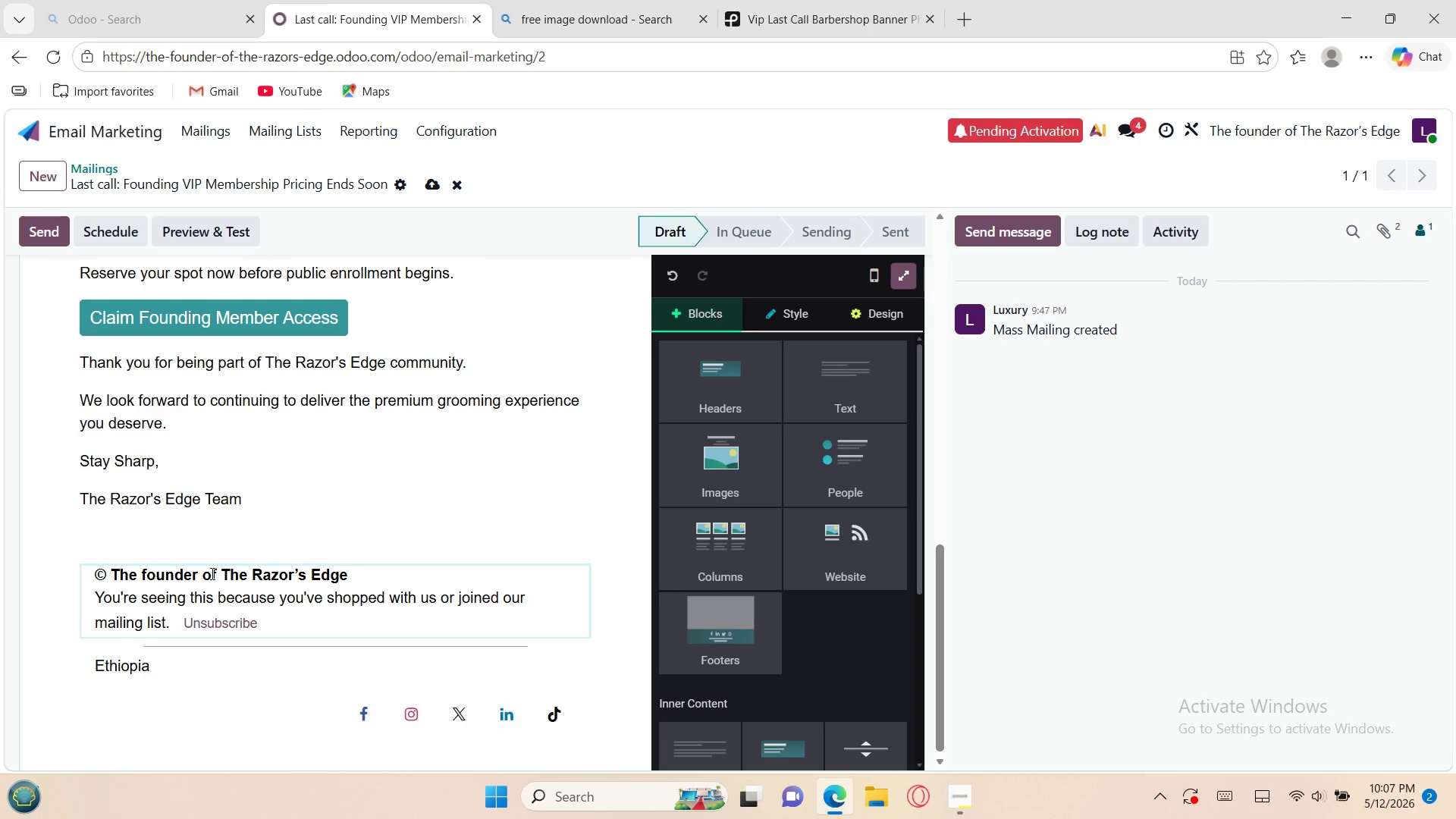 
left_click([227, 573])
 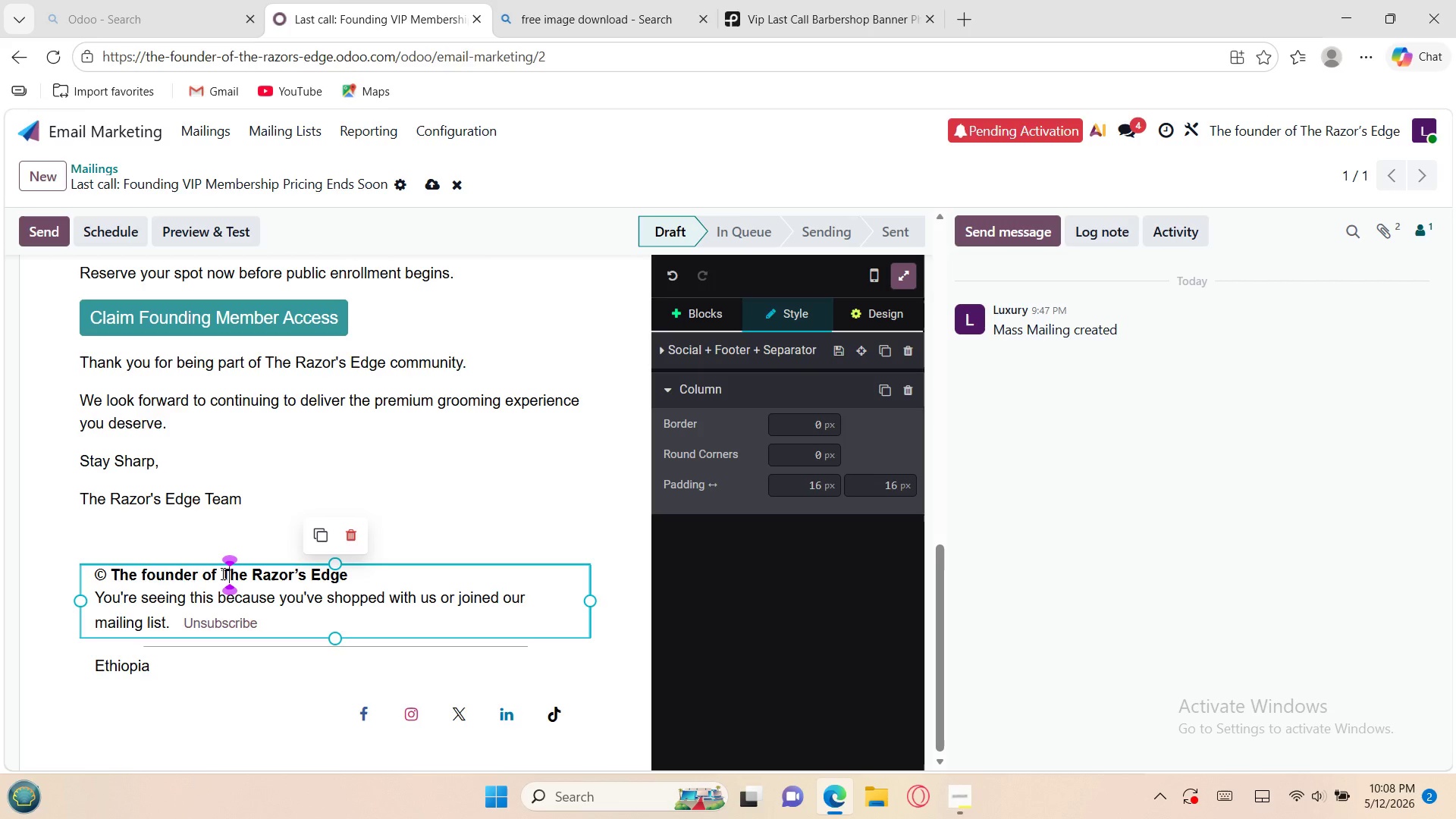 
left_click([221, 573])
 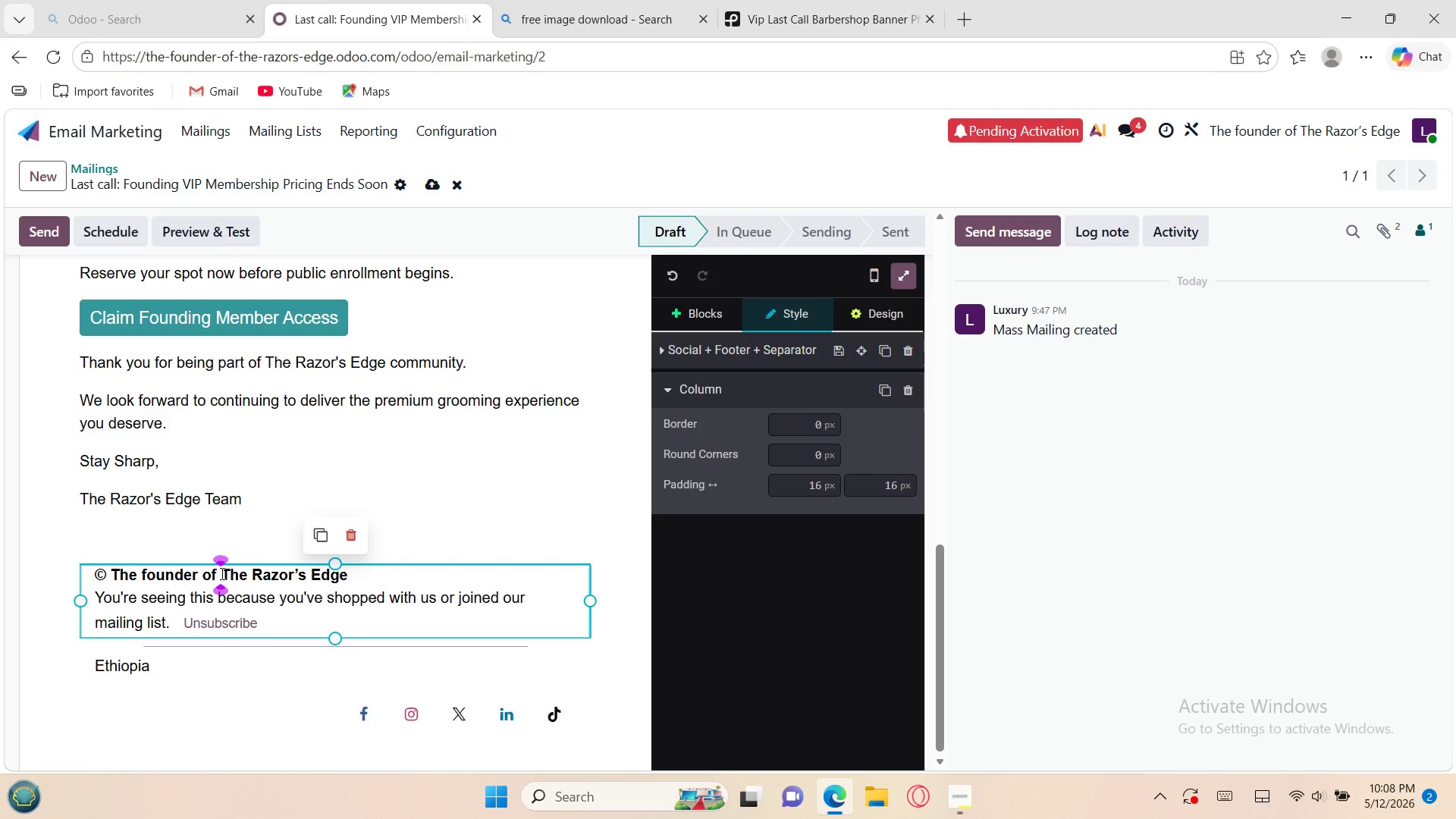 
hold_key(key=Backspace, duration=1.06)
 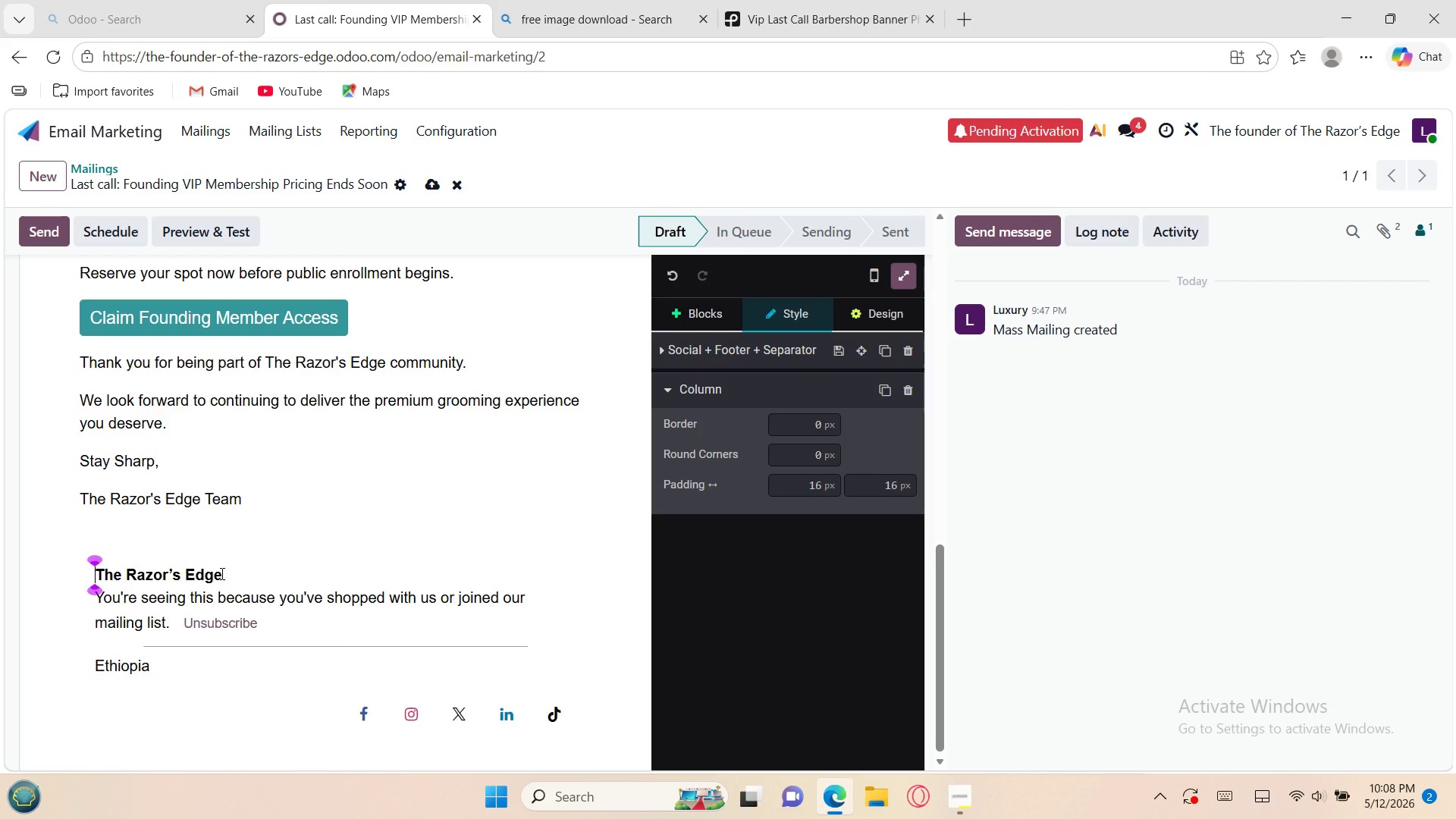 
key(Control+Z)
 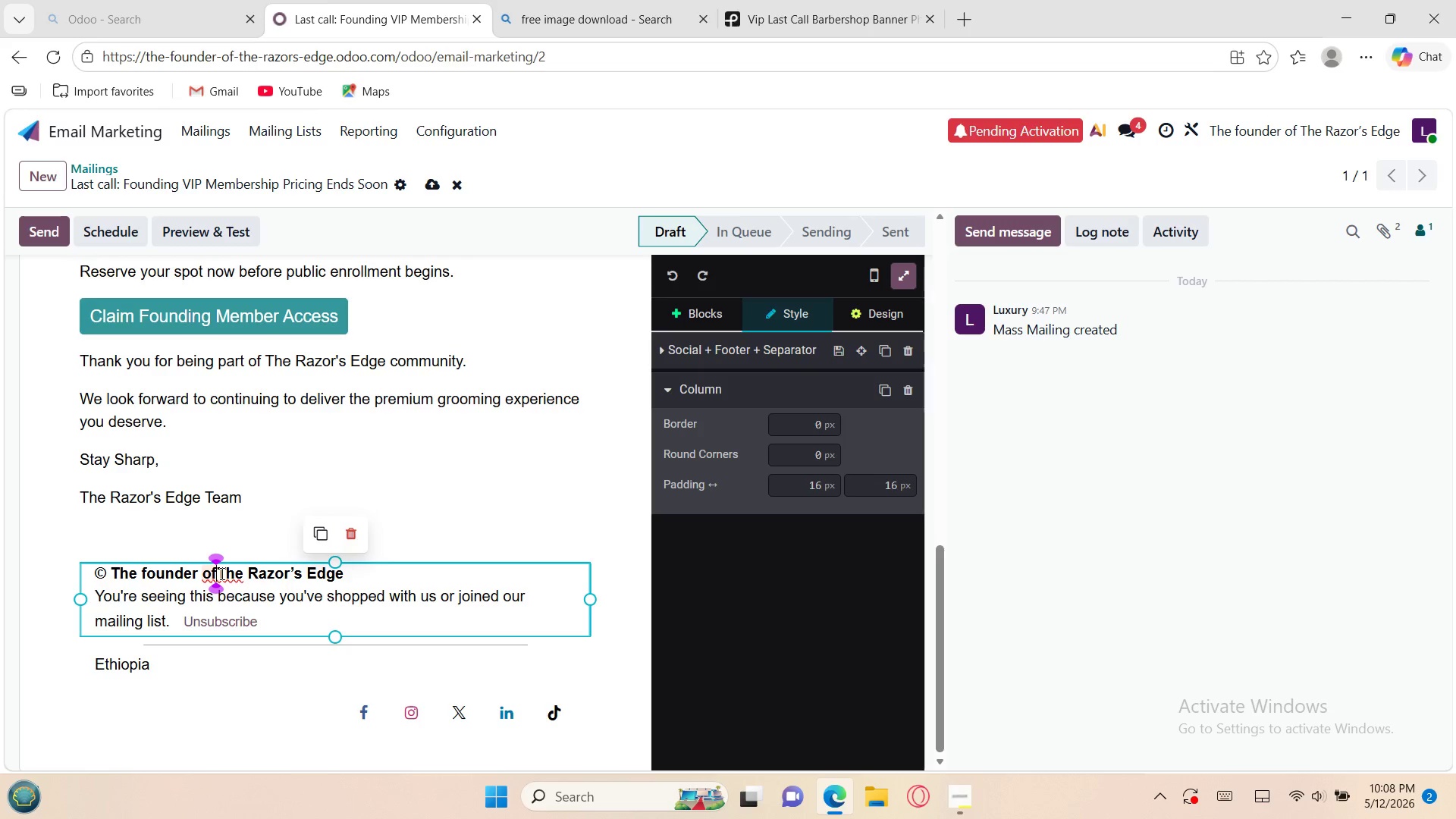 
key(Backspace)
 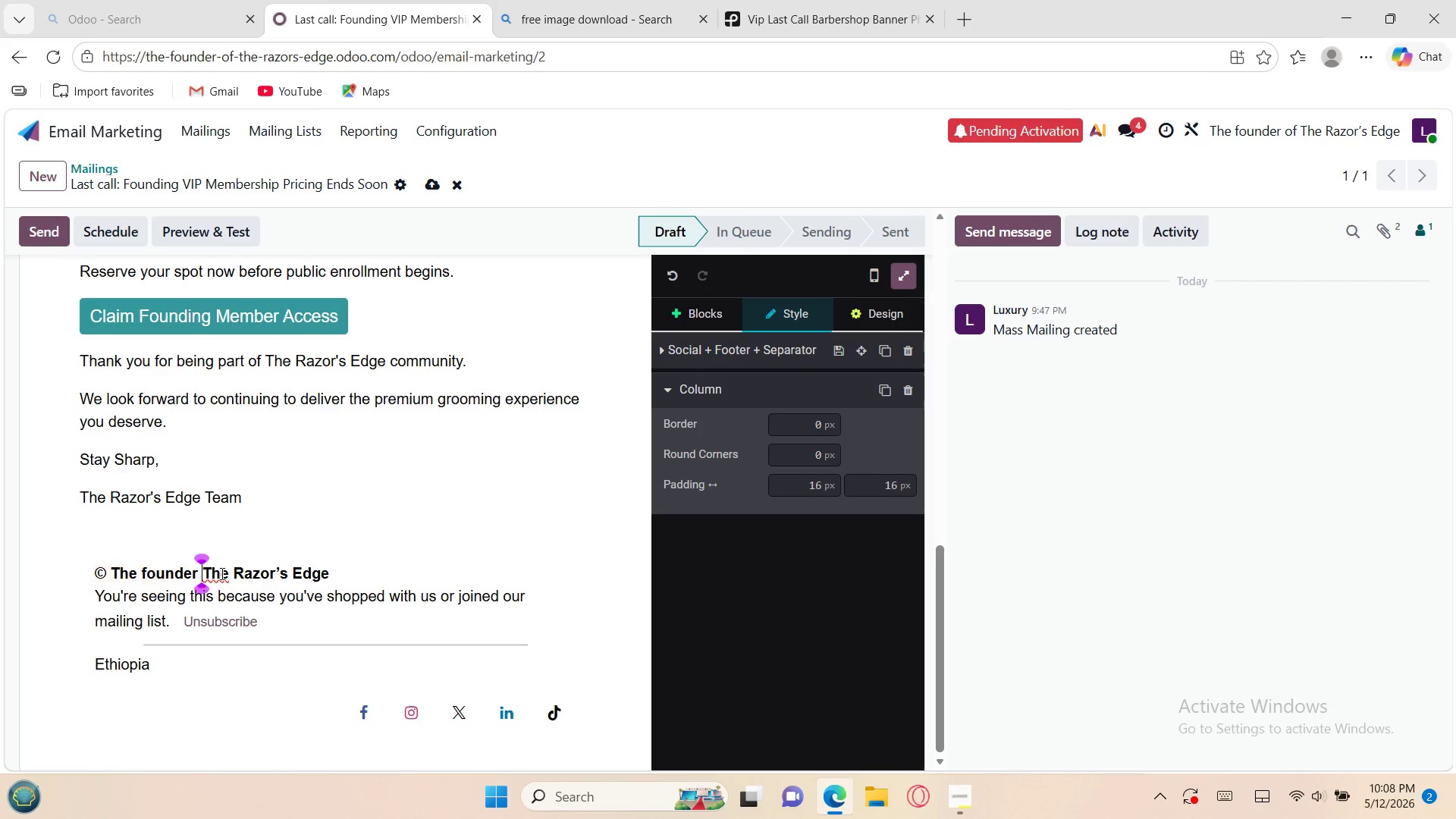 
key(Backspace)
 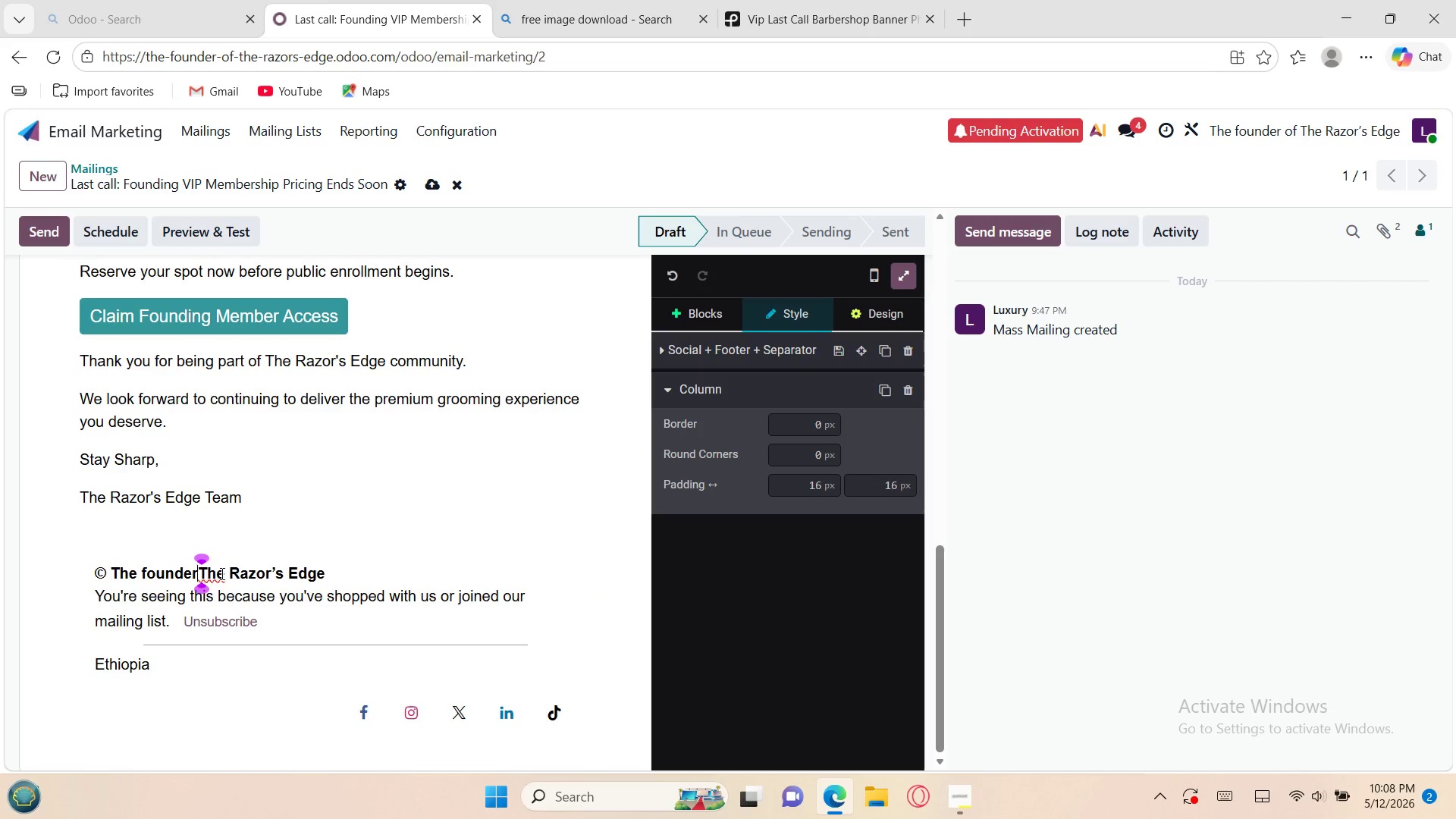 
key(Backspace)
 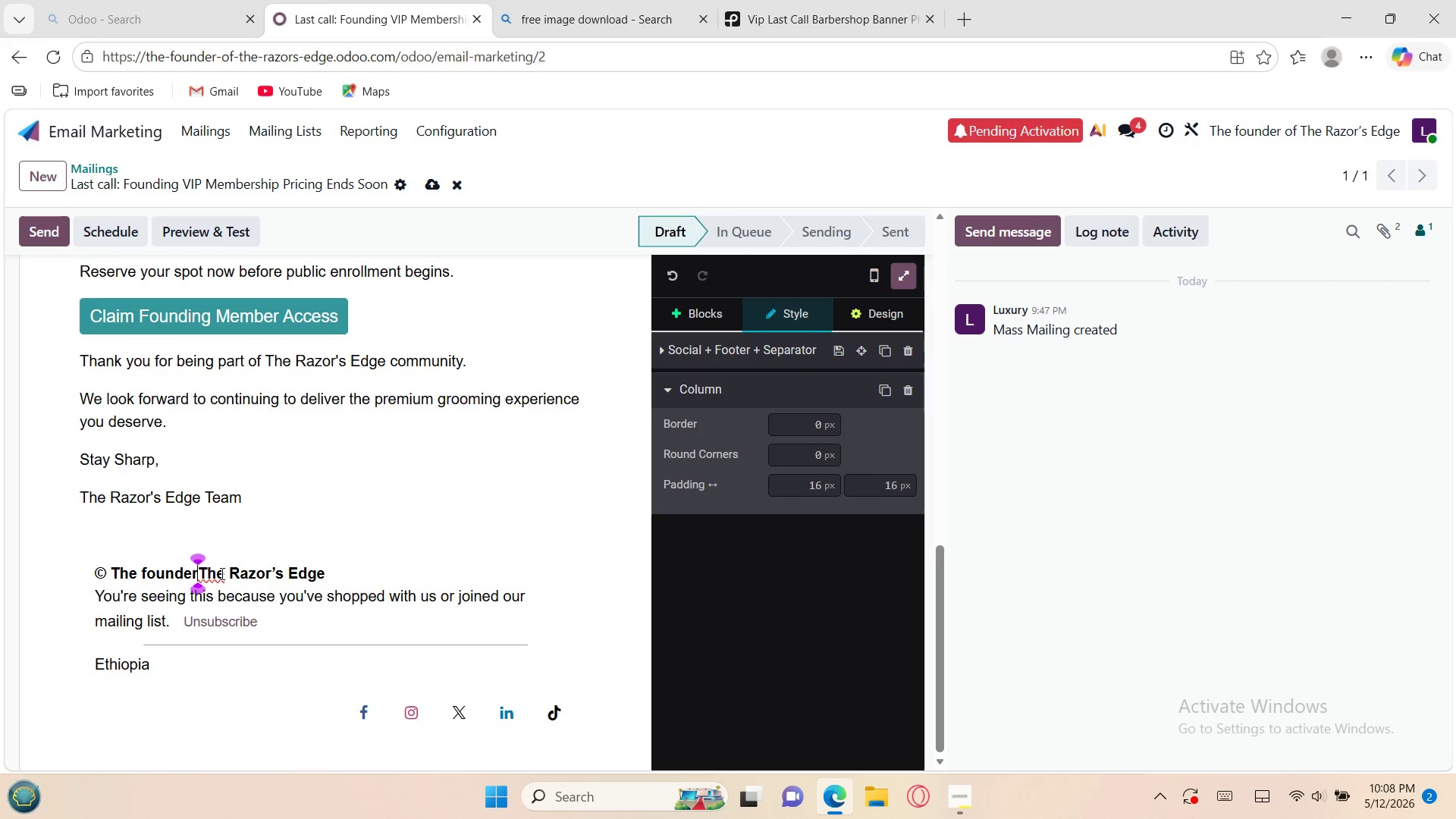 
key(Backspace)
 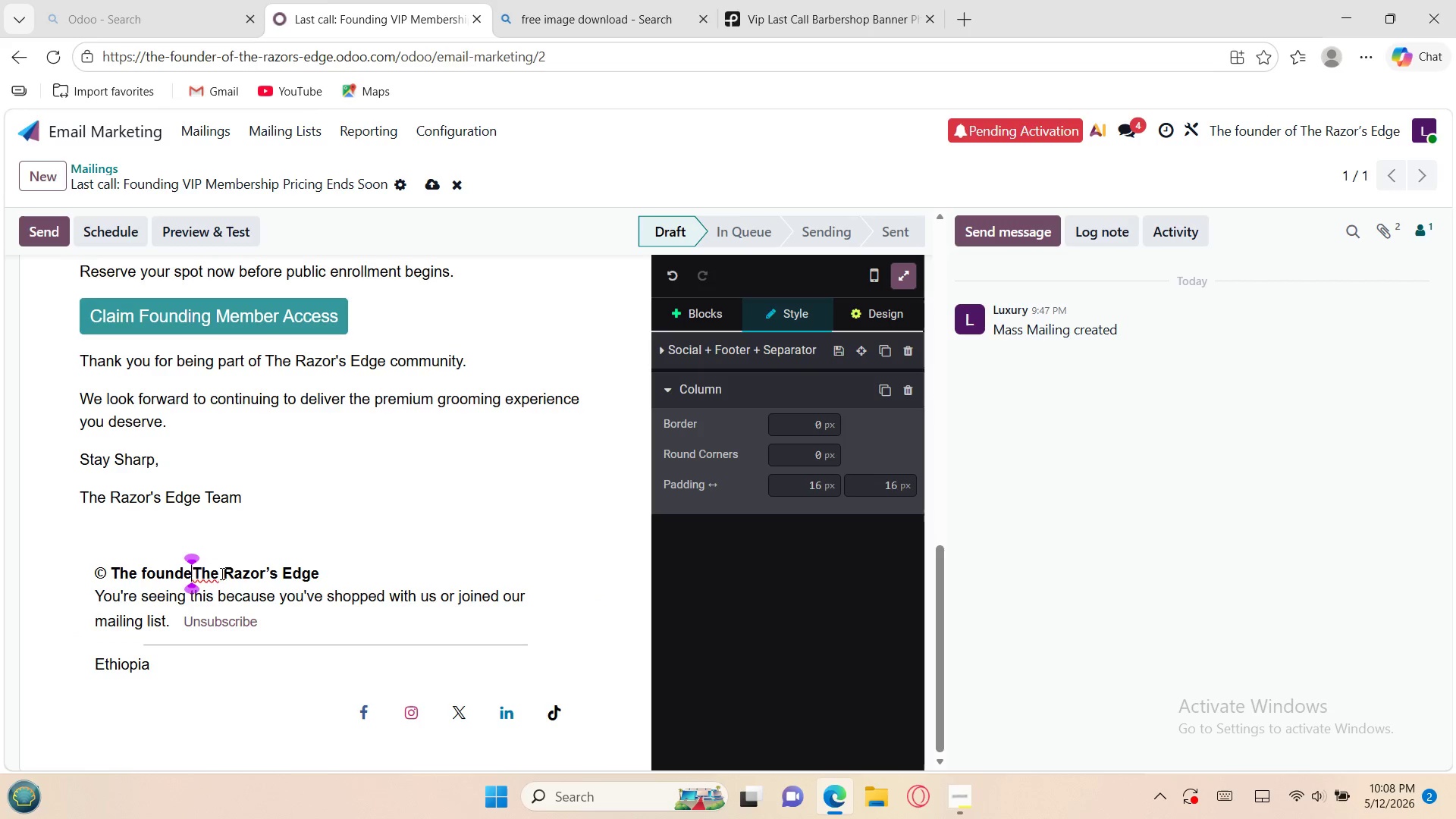 
key(Backspace)
 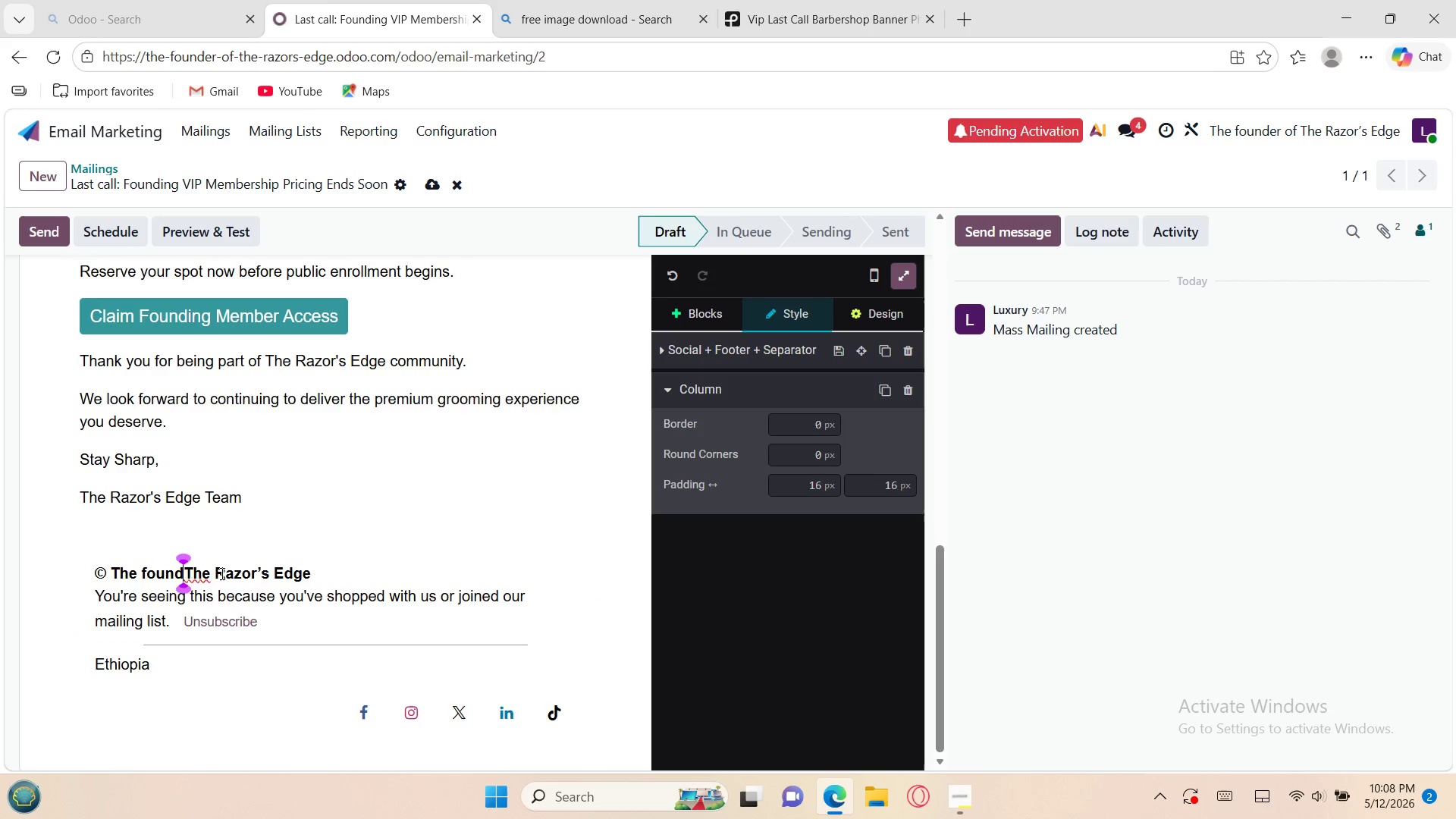 
key(Backspace)
 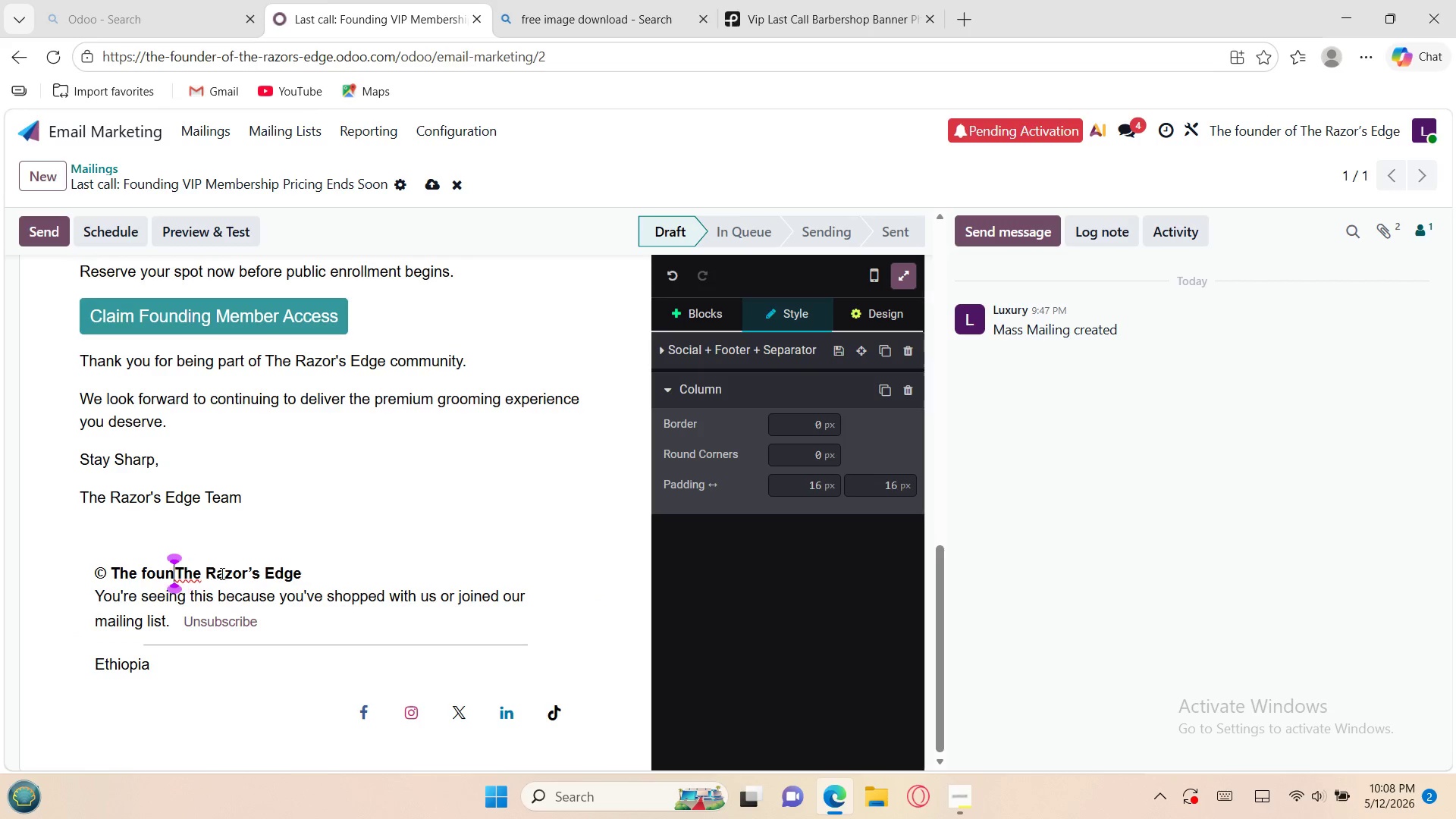 
key(Backspace)
 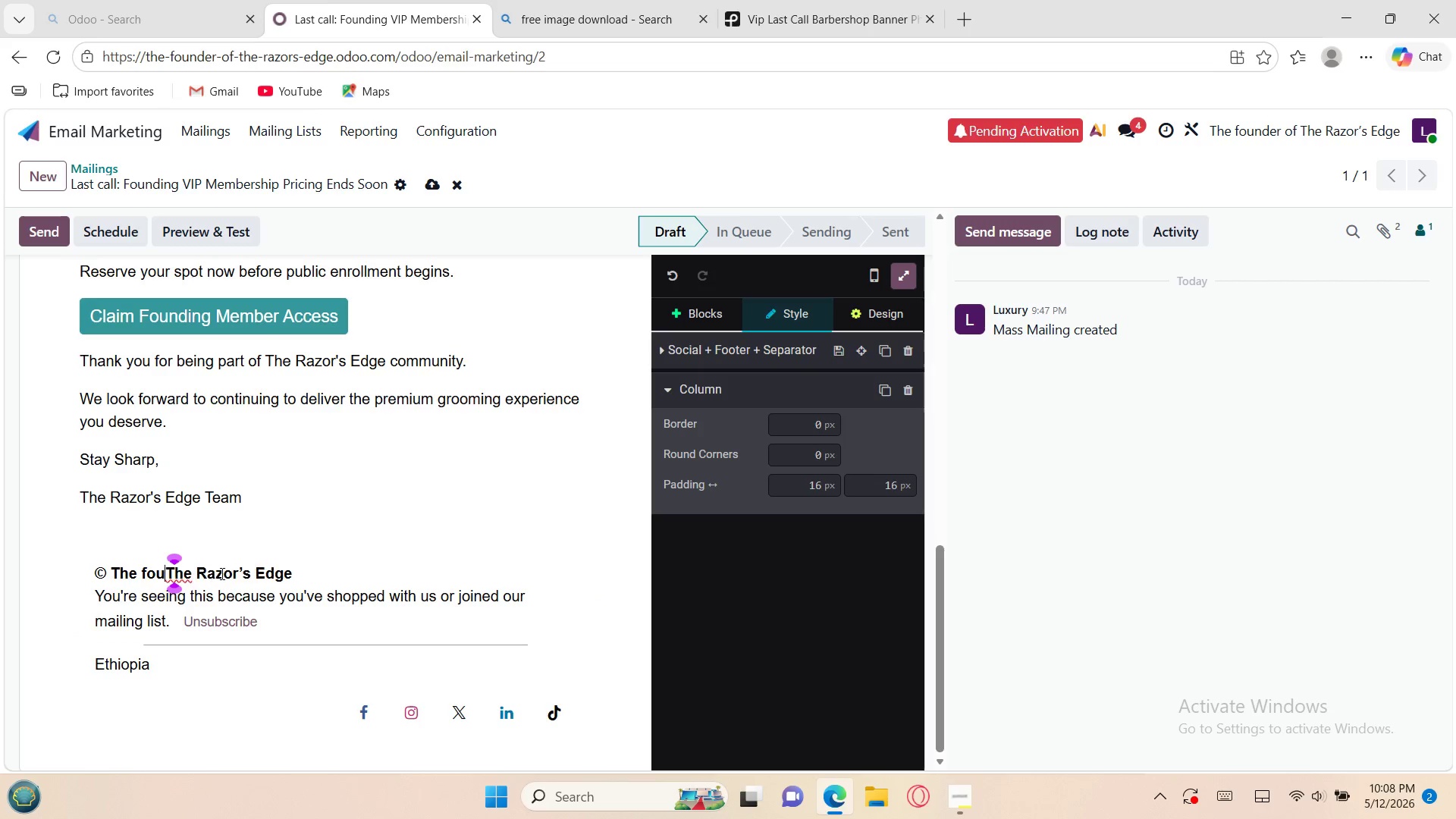 
key(Backspace)
 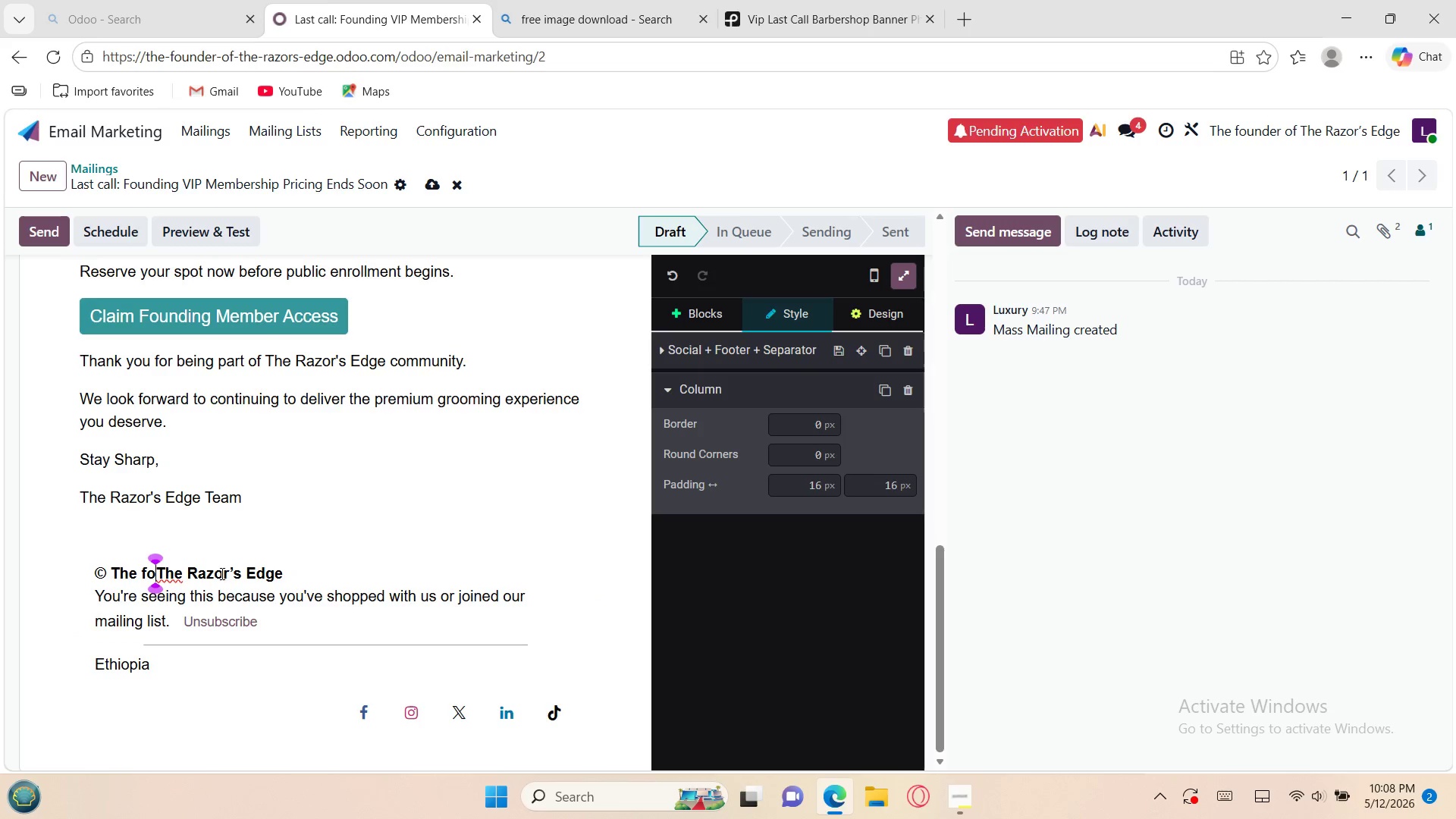 
key(Backspace)
 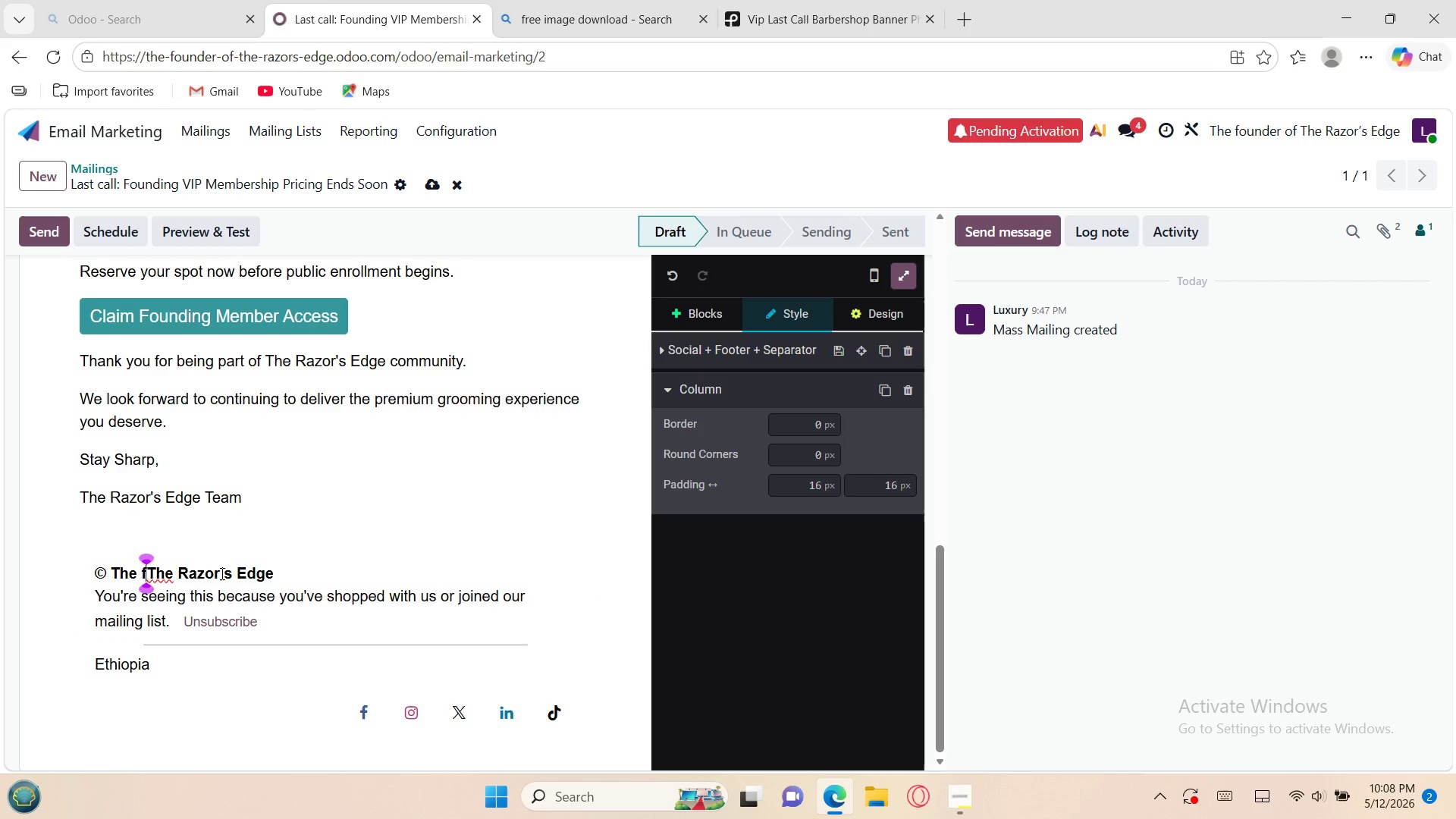 
key(Backspace)
 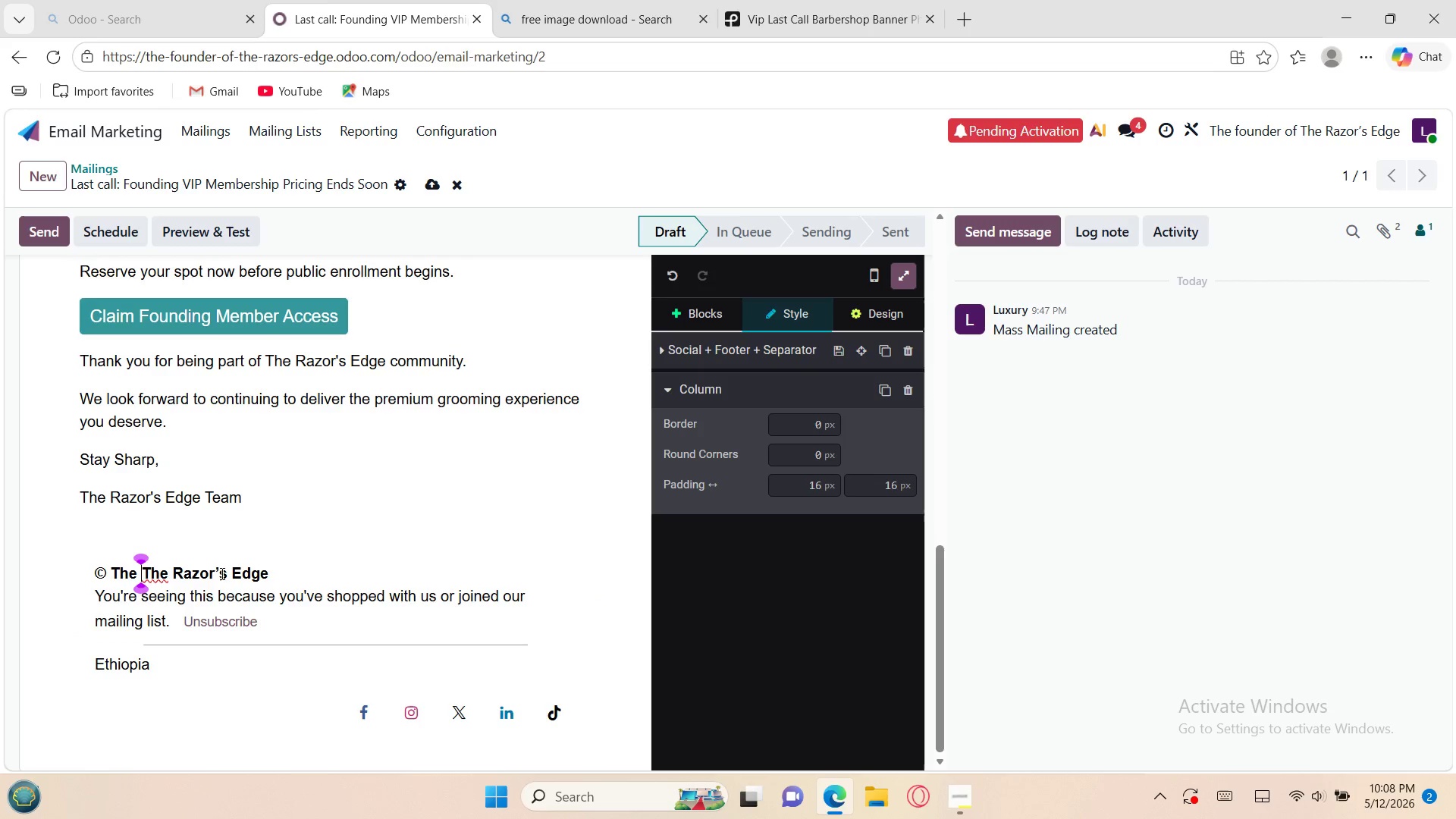 
key(Backspace)
 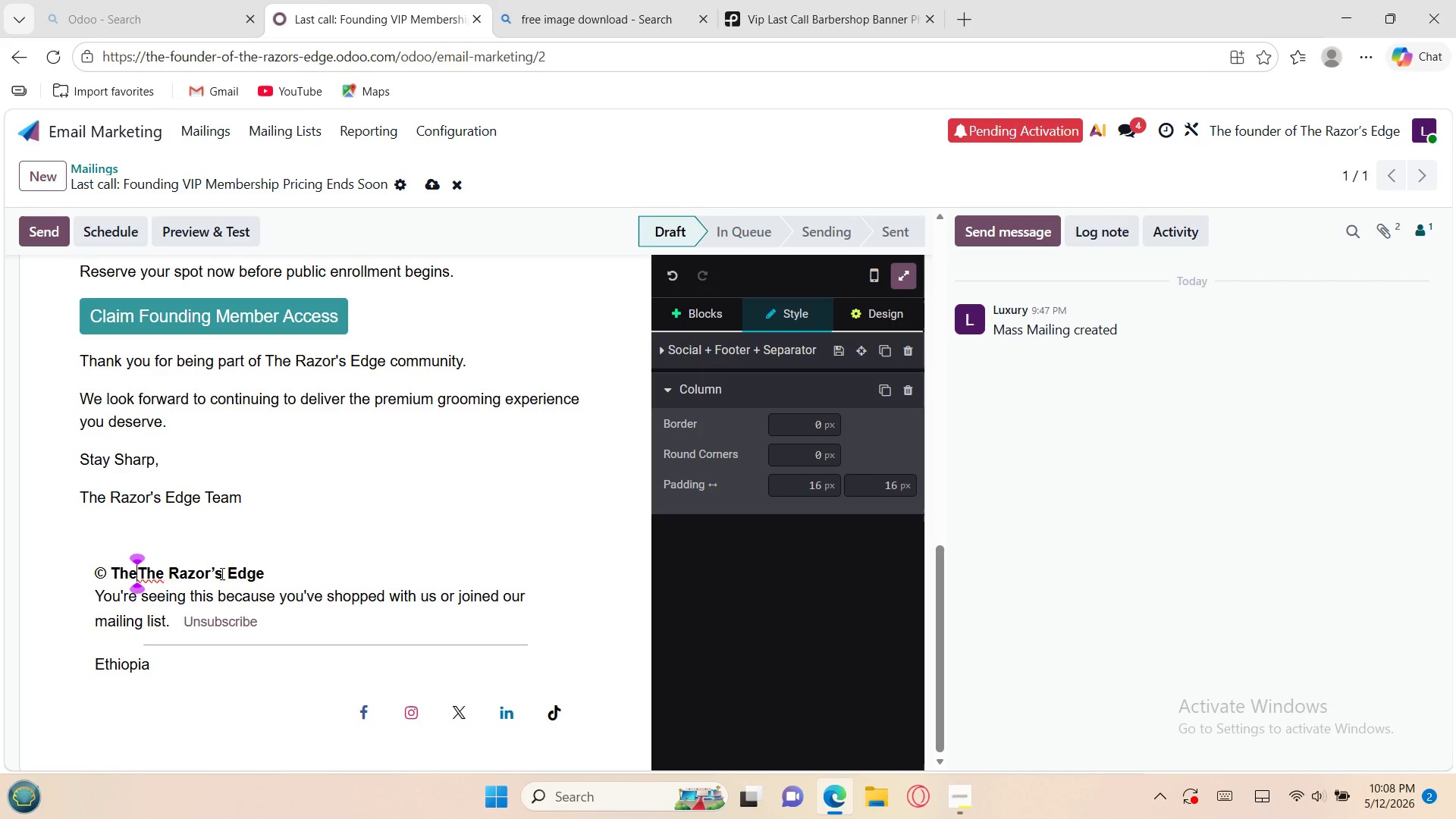 
key(Backspace)
 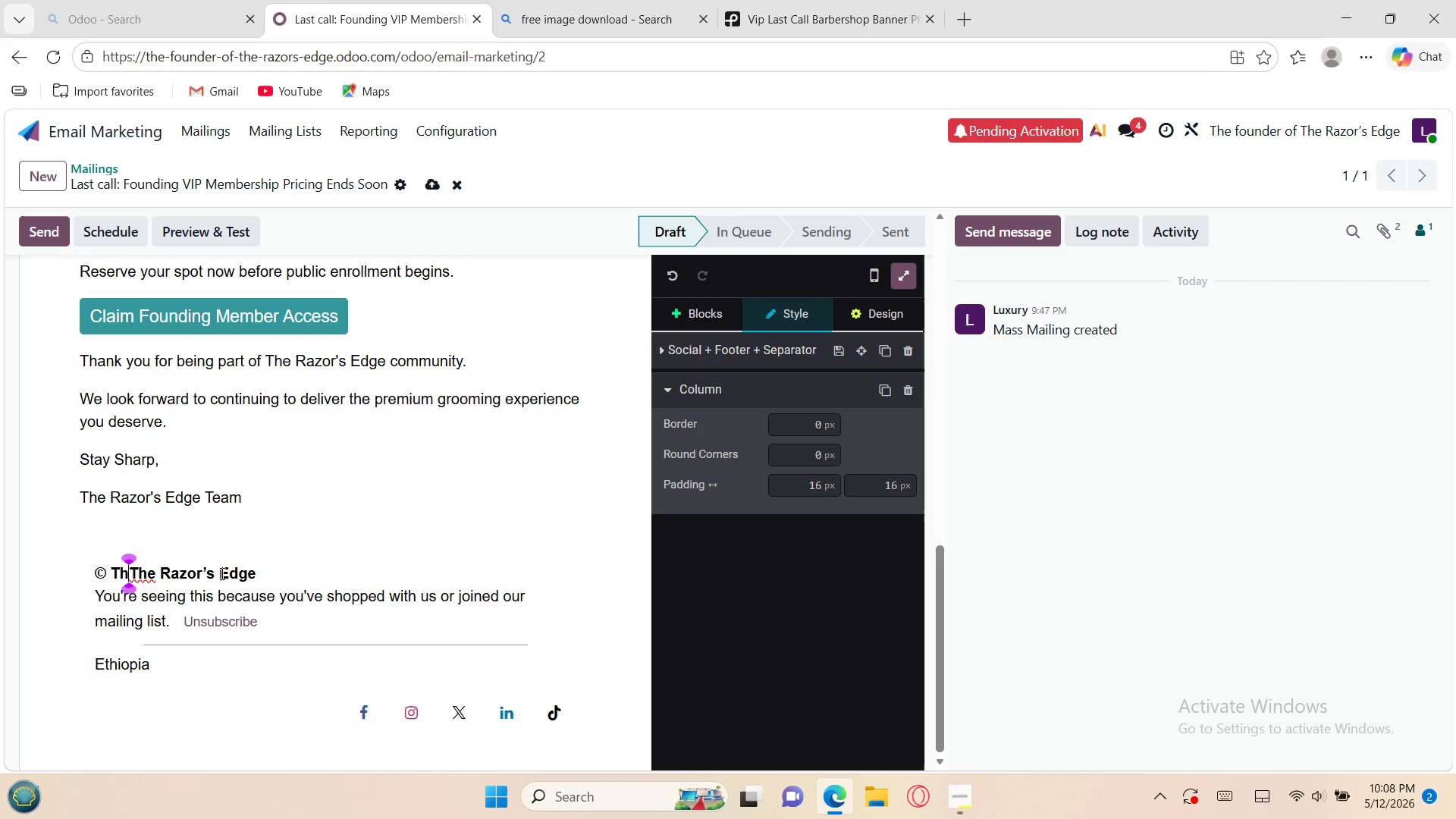 
key(Backspace)
 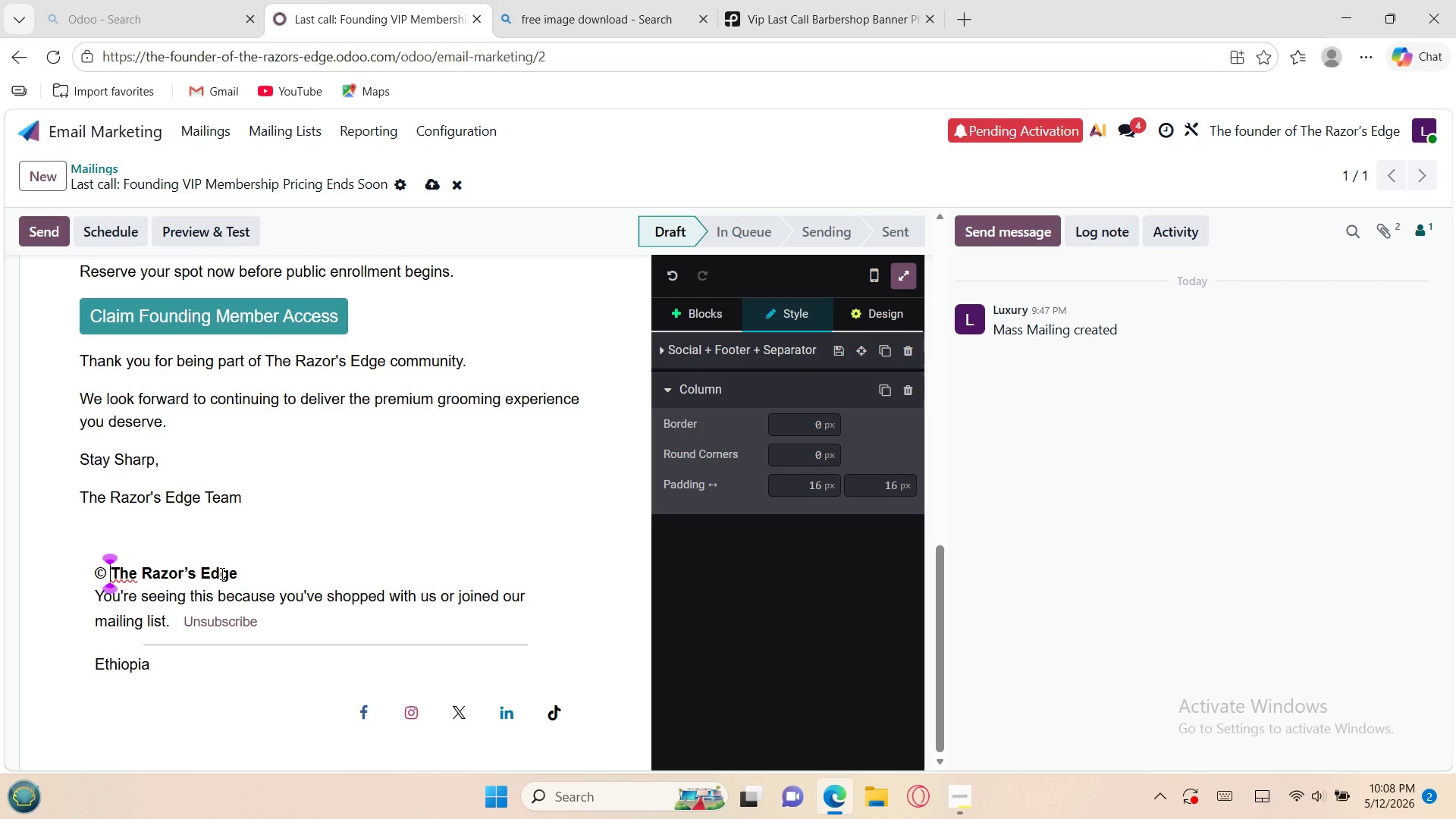 
key(Backspace)
 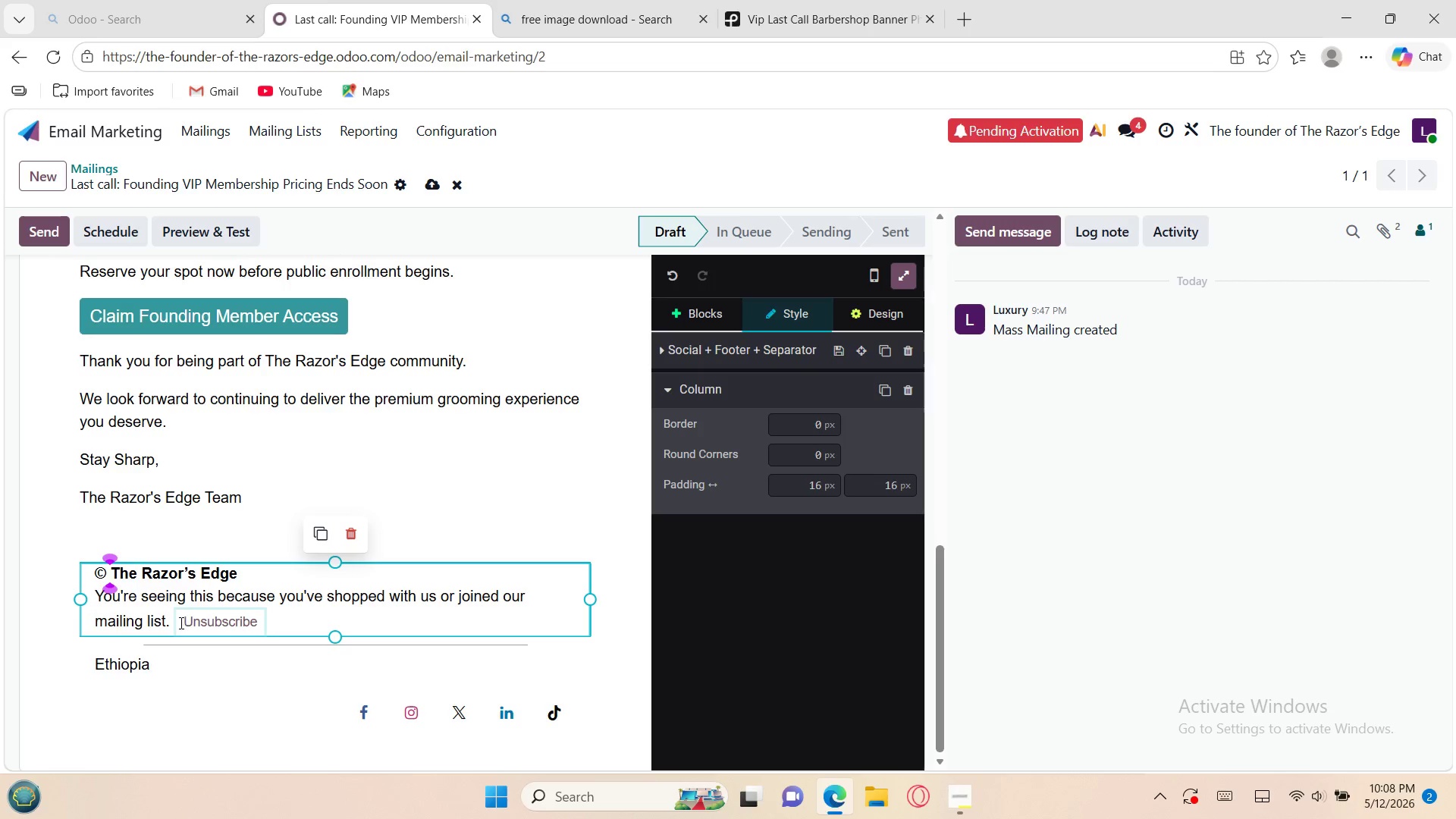 
left_click([166, 623])
 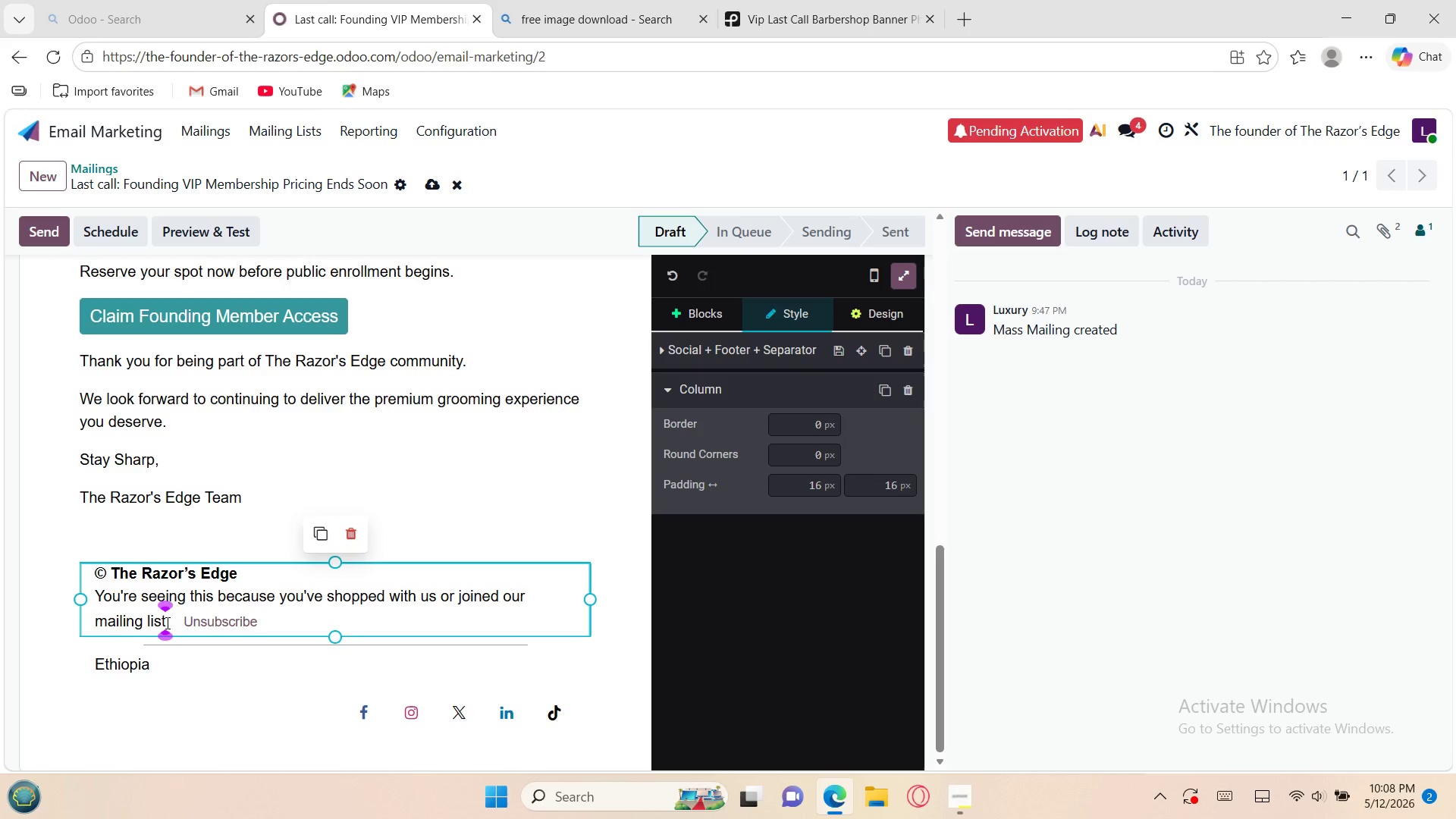 
left_click_drag(start_coordinate=[166, 623], to_coordinate=[90, 592])
 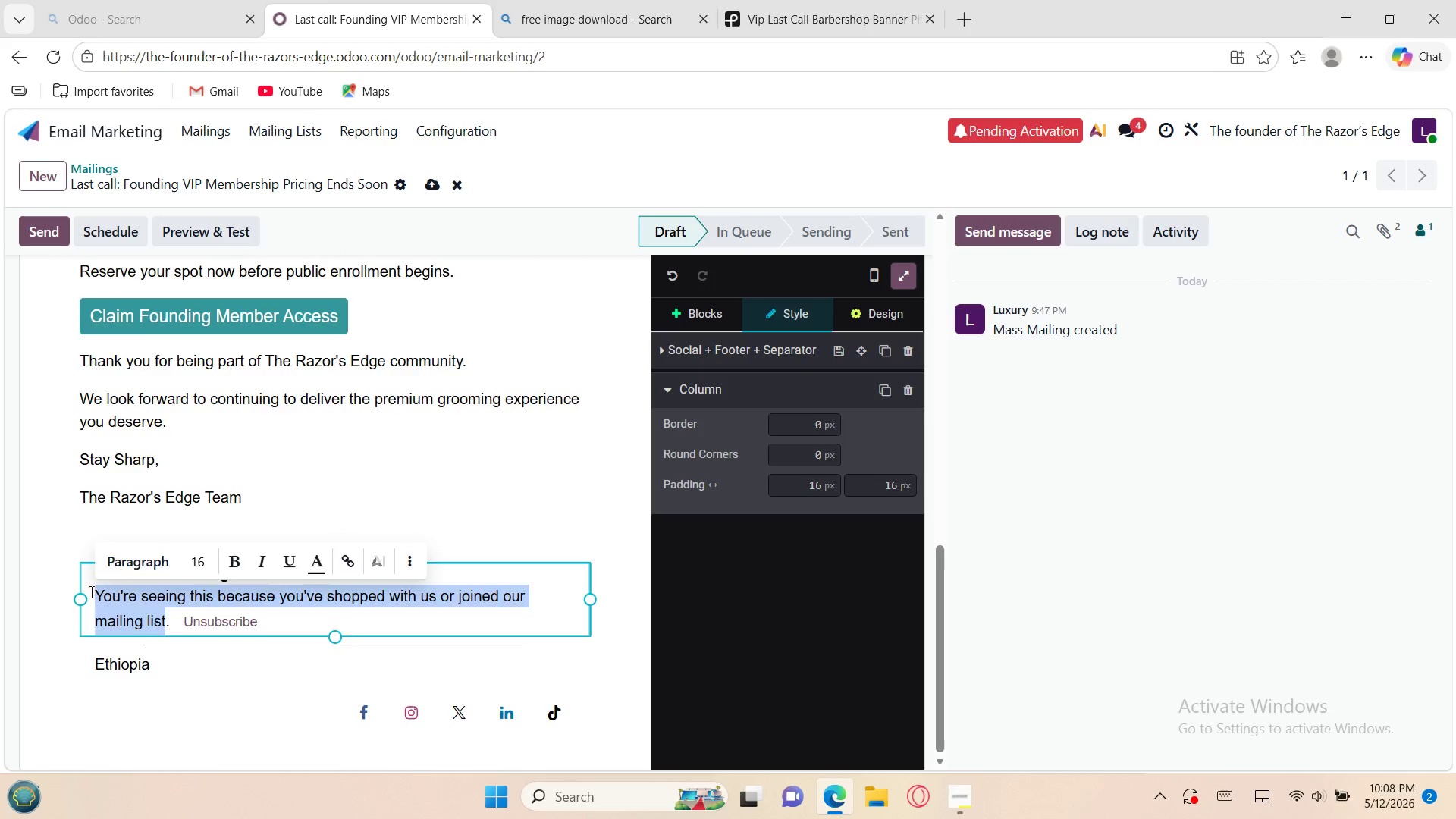 
key(Backspace)
 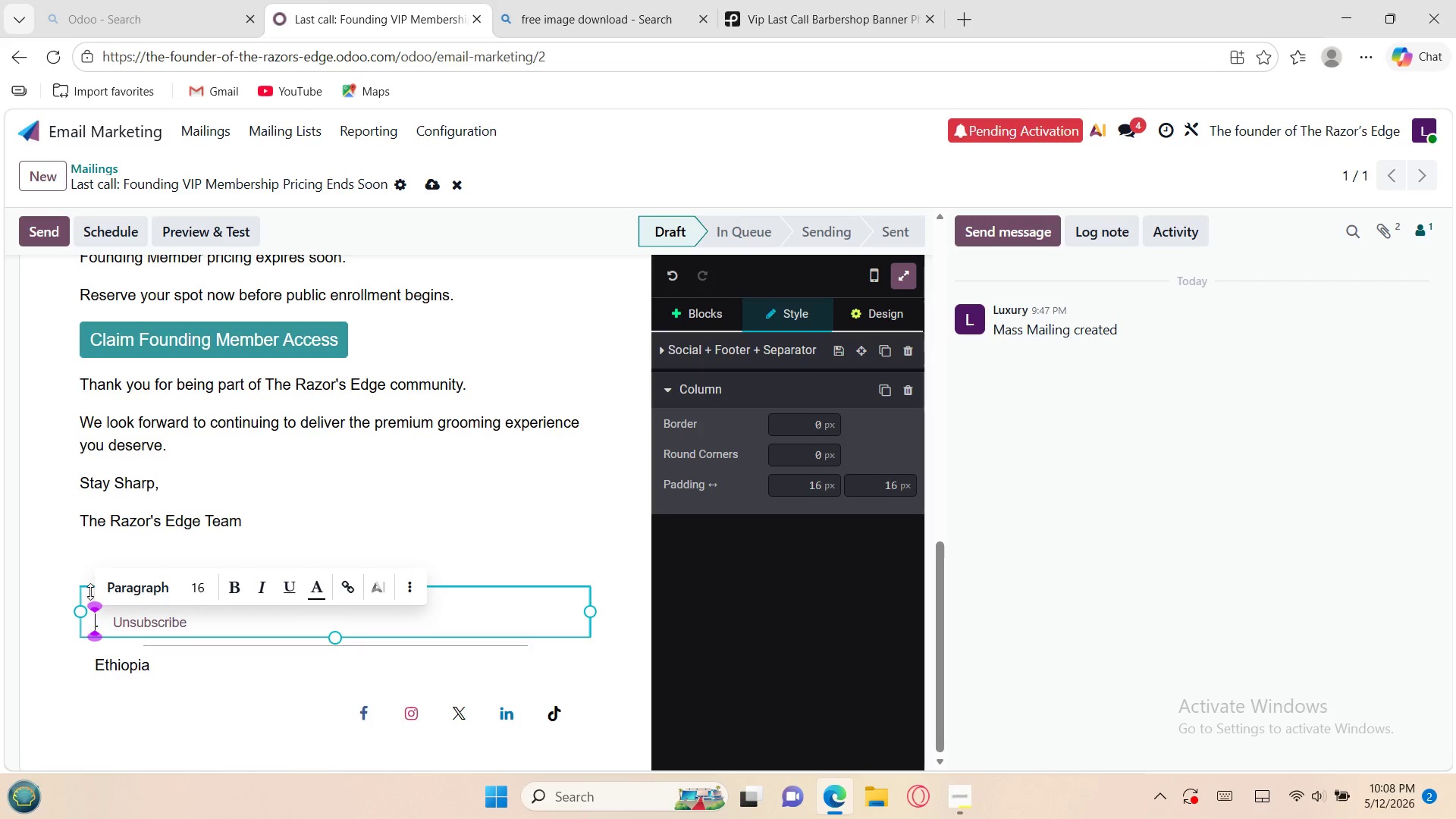 
wait(12.88)
 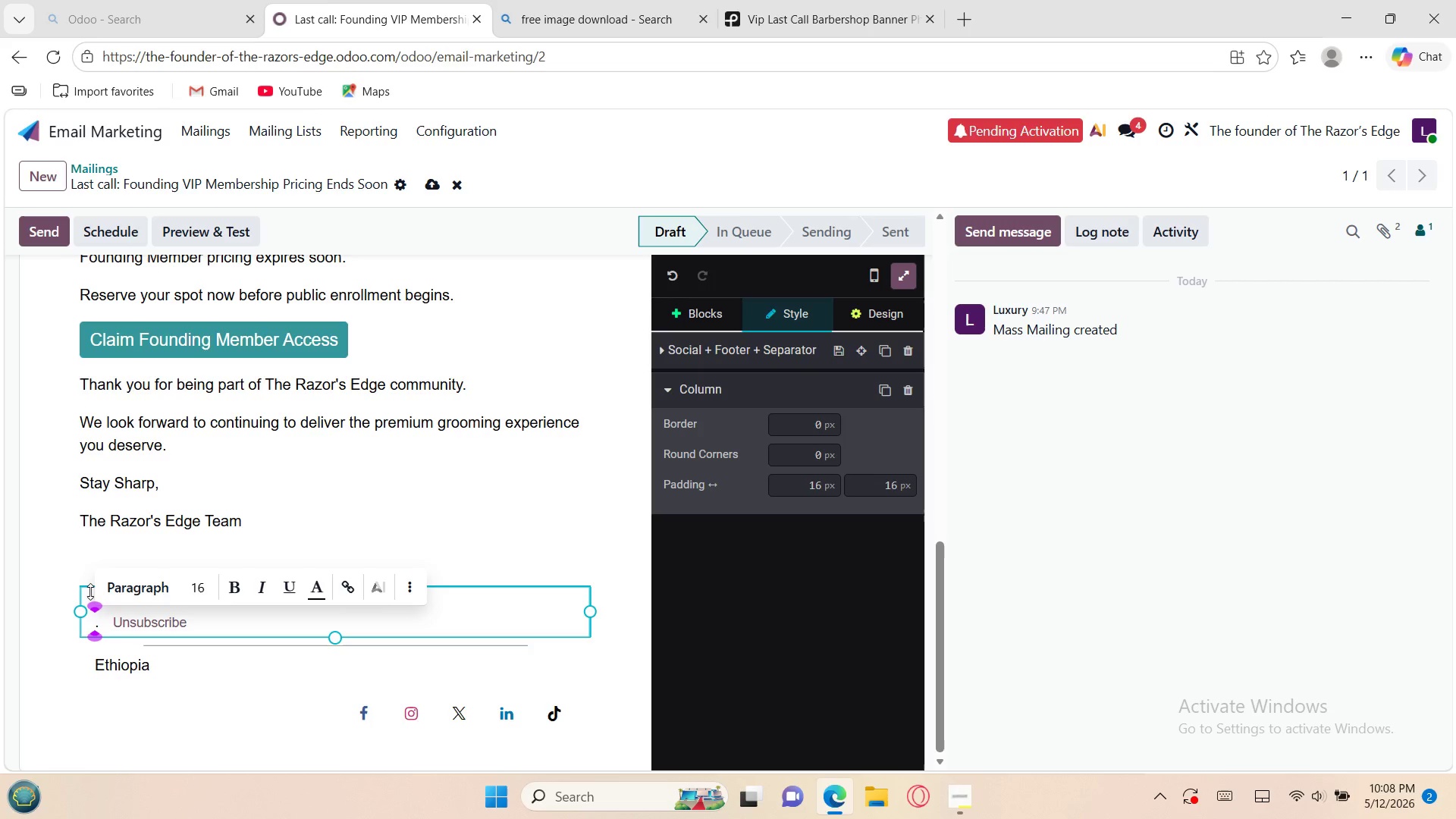 
type(Premium Barber)
 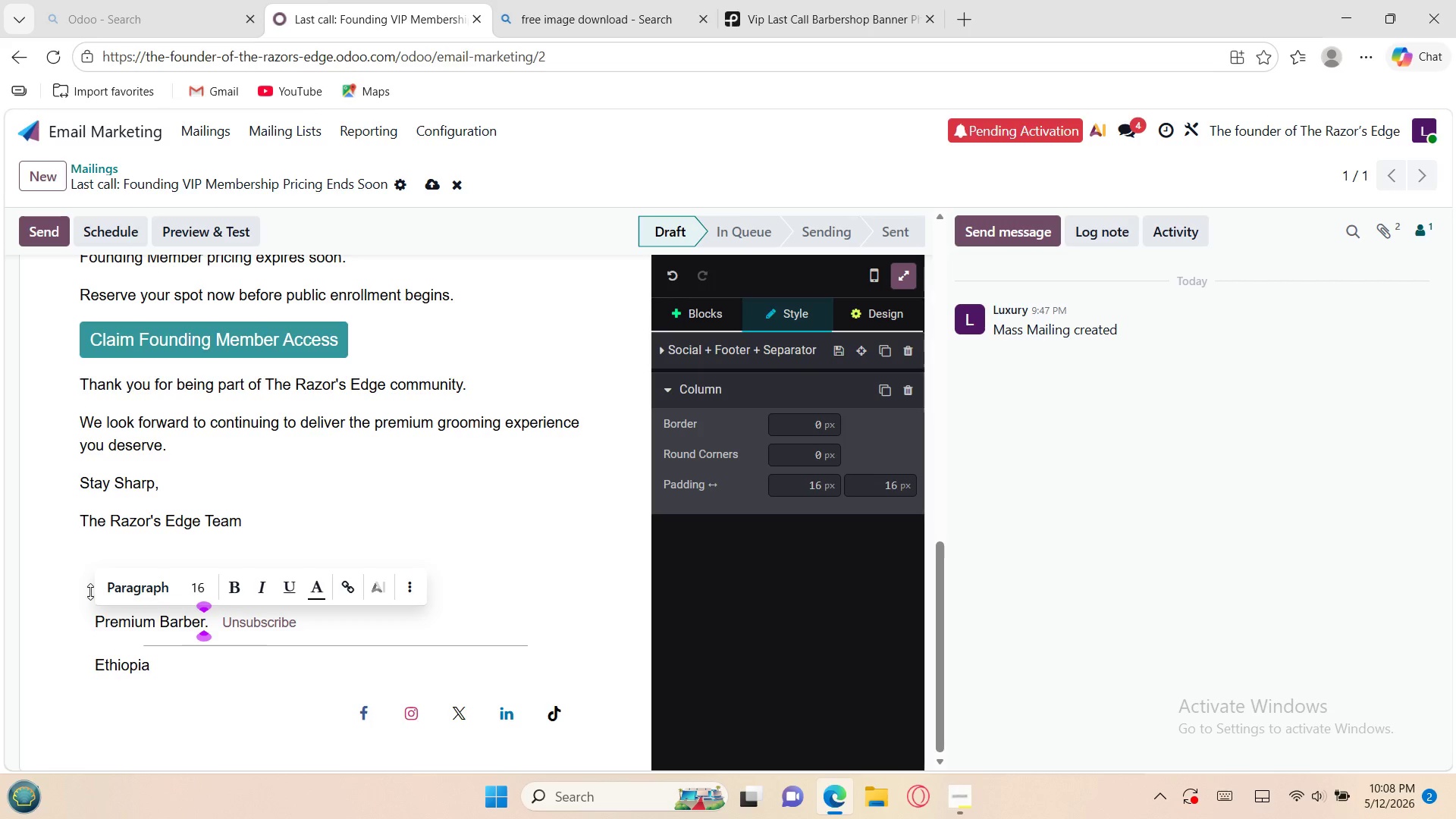 
type(shope)
key(Backspace)
type( & GroomingLounge)
 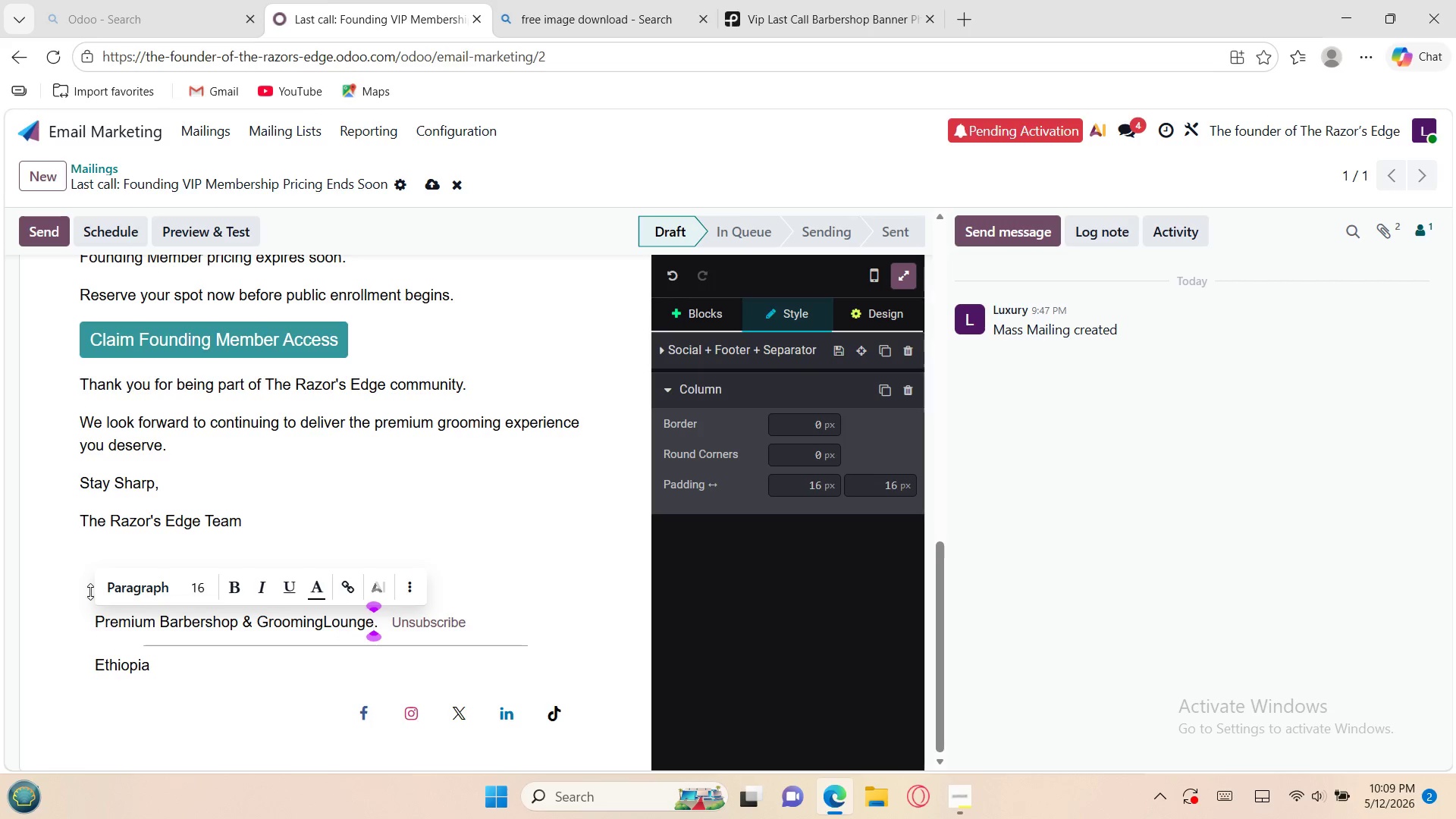 
key(Enter)
 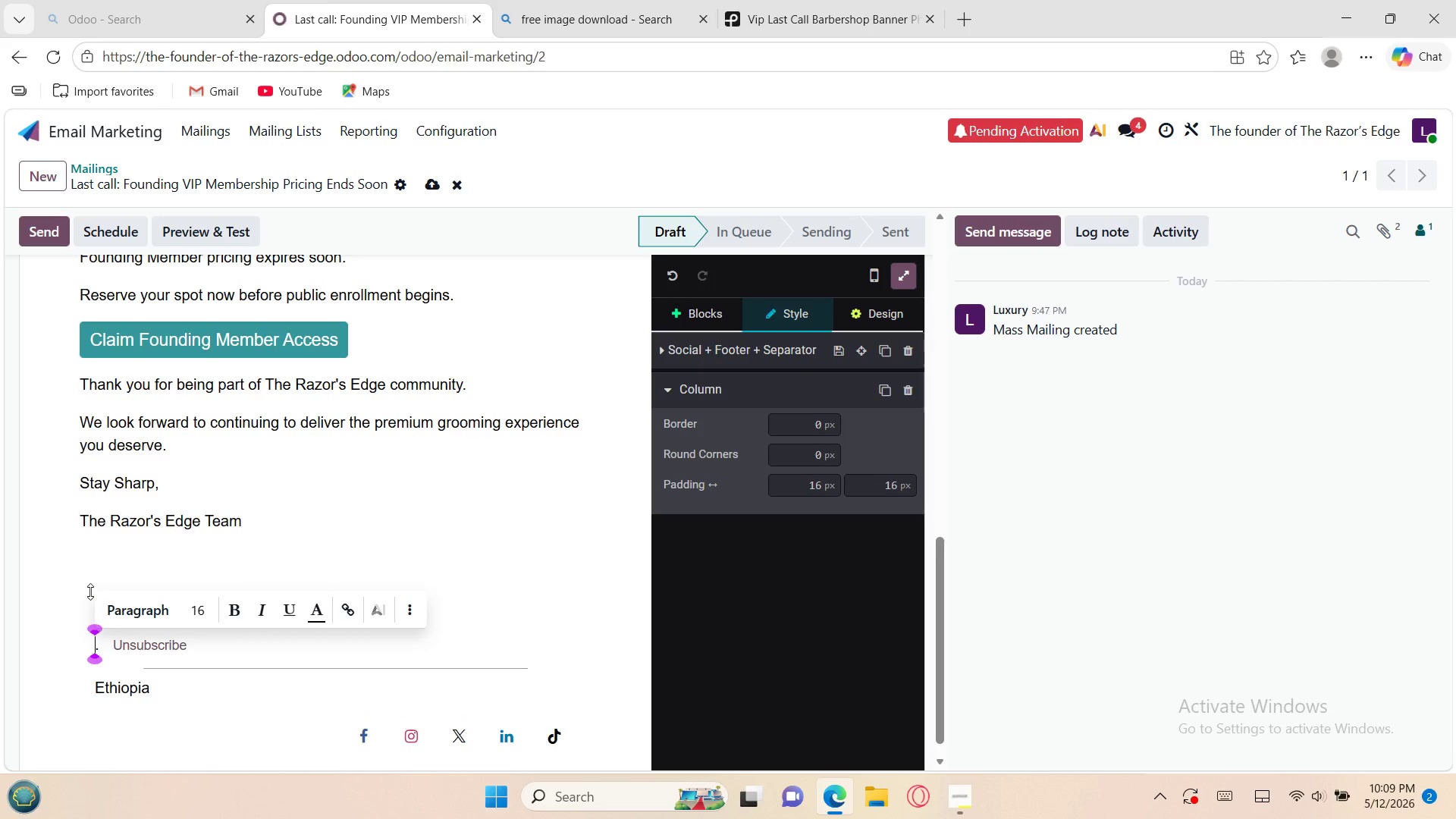 
key(Enter)
 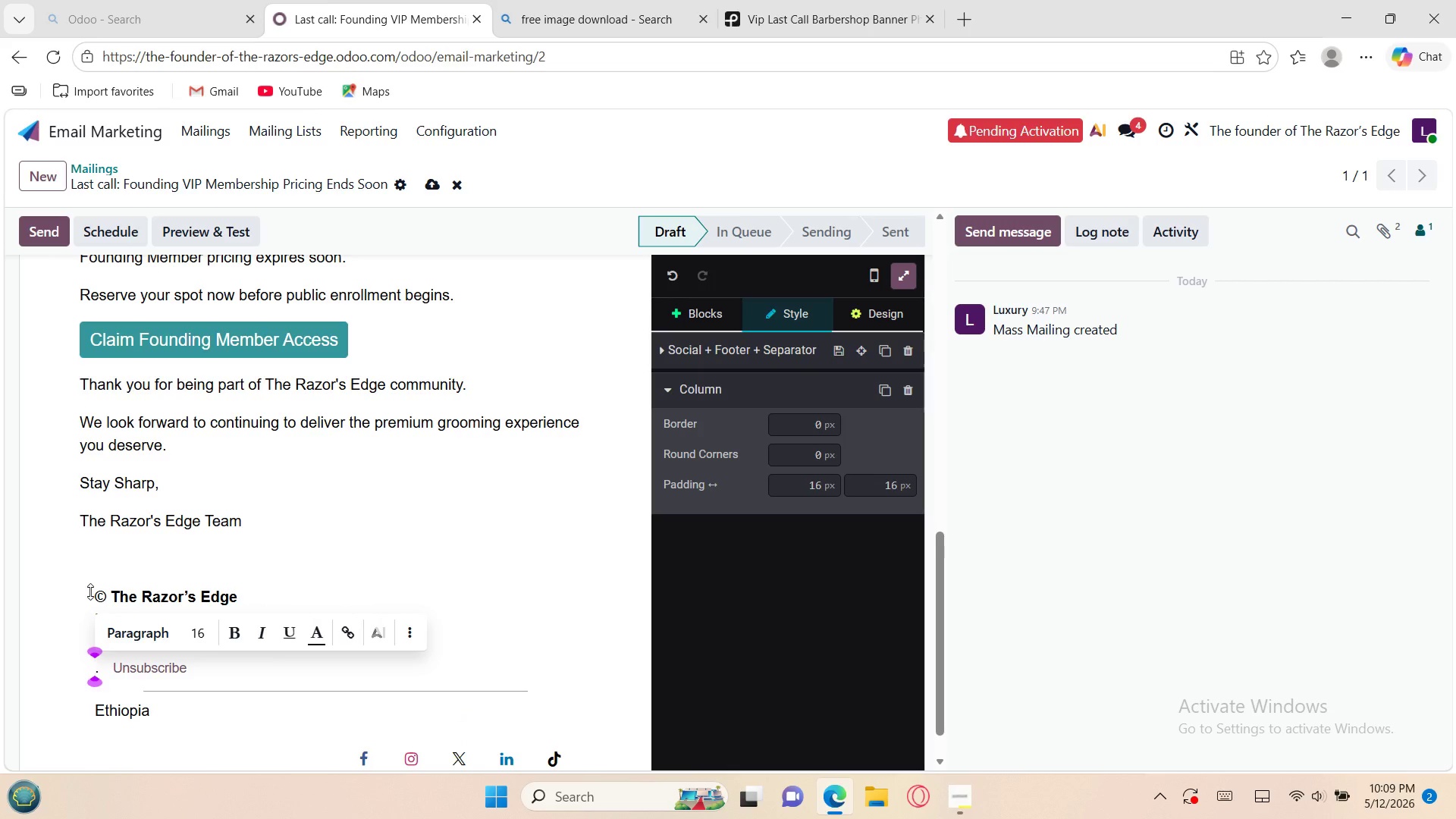 
type(123 Elite Avenue.)
key(Backspace)
type(, Downtown District)
 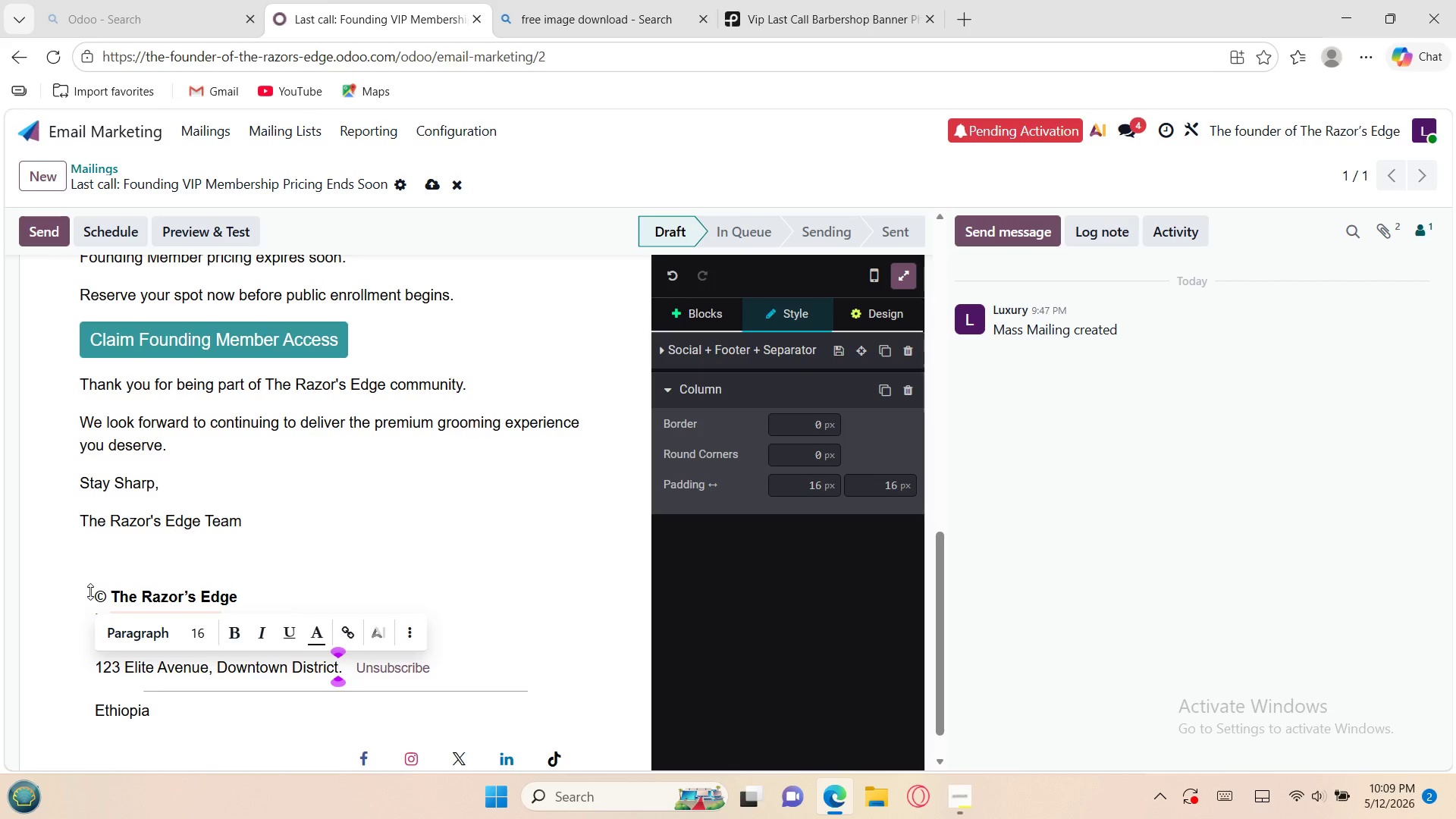 
key(Enter)
 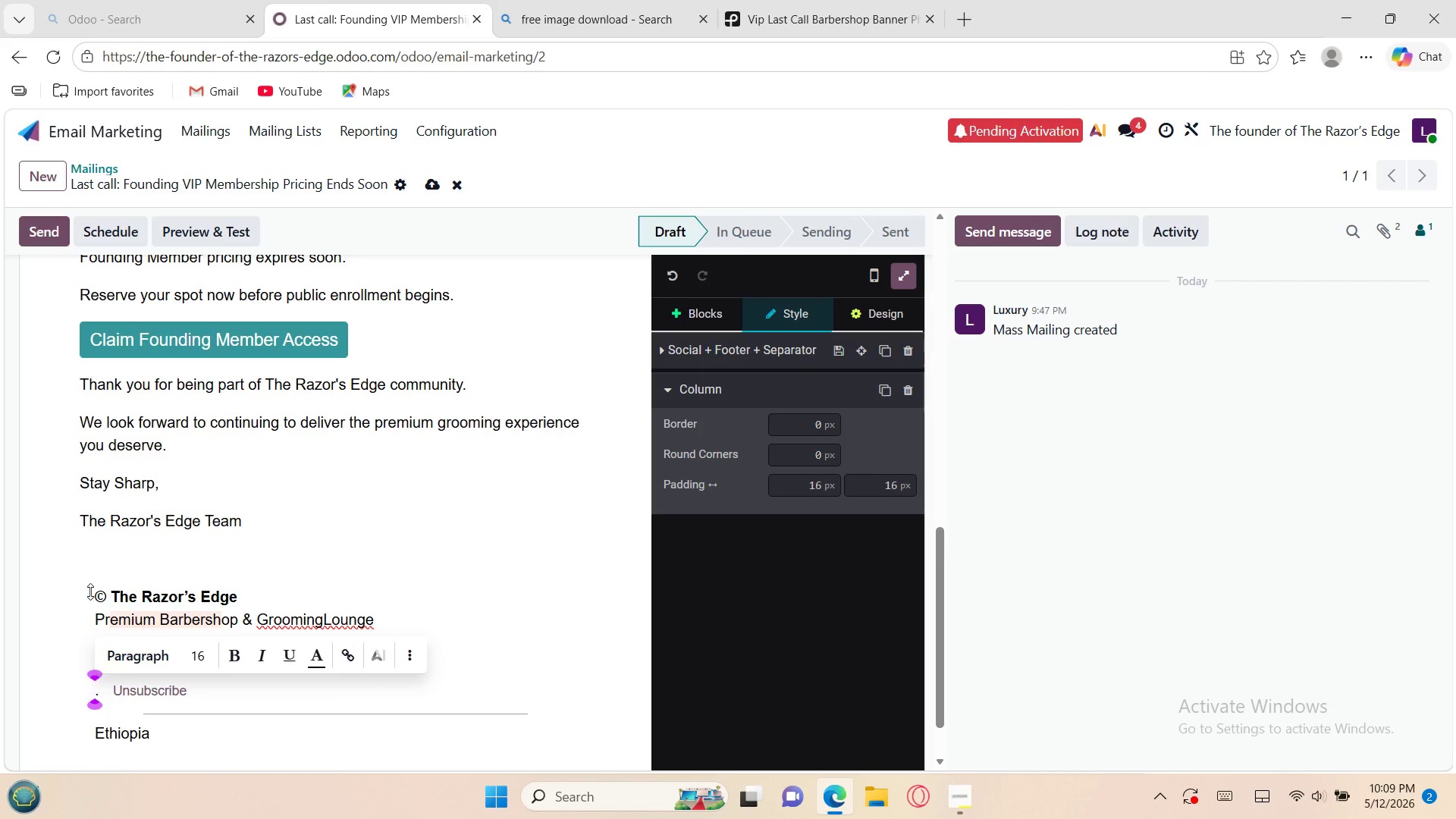 
type(Phone: (555) 123-9876)
 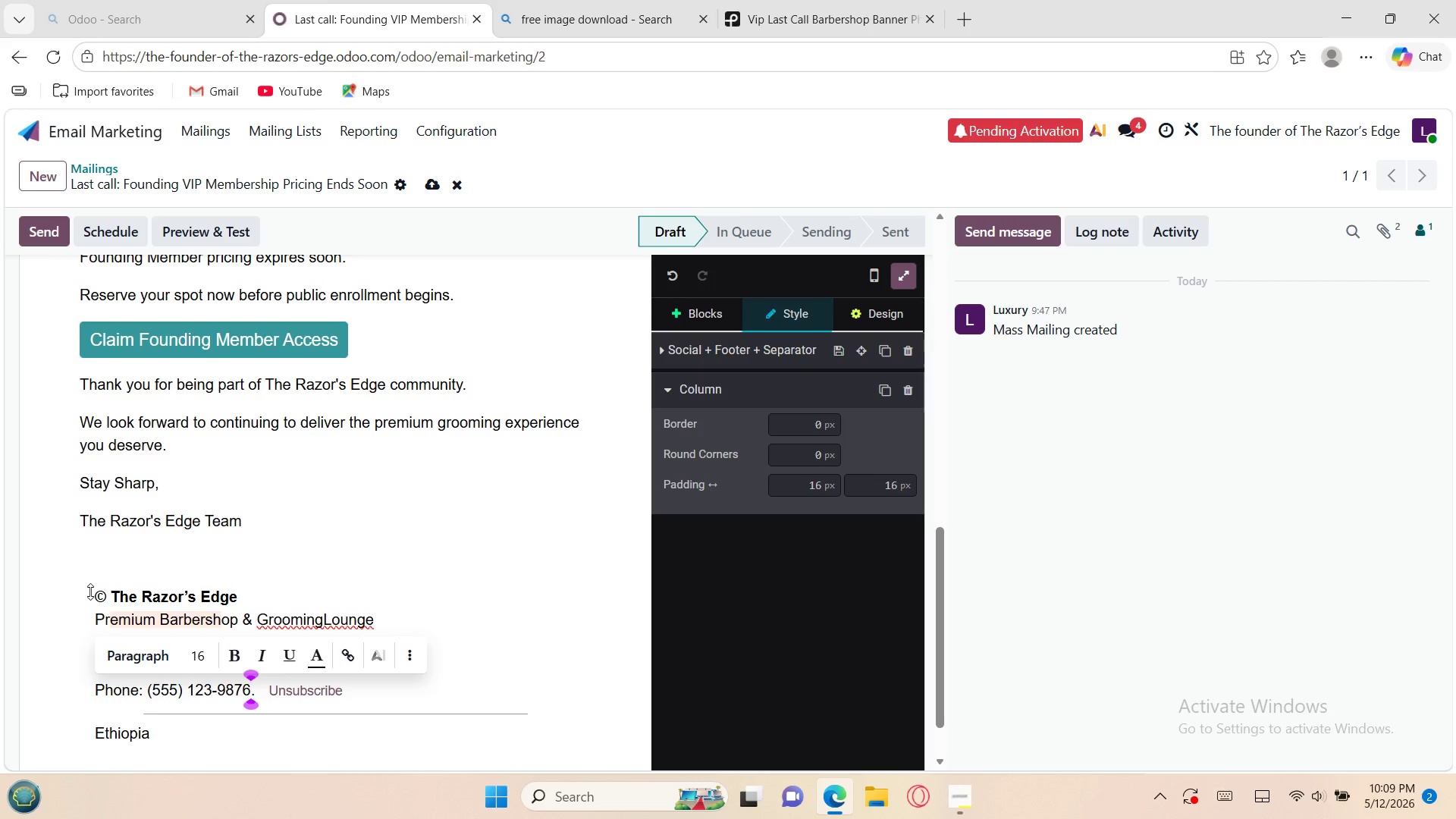 
left_click([90, 592])
 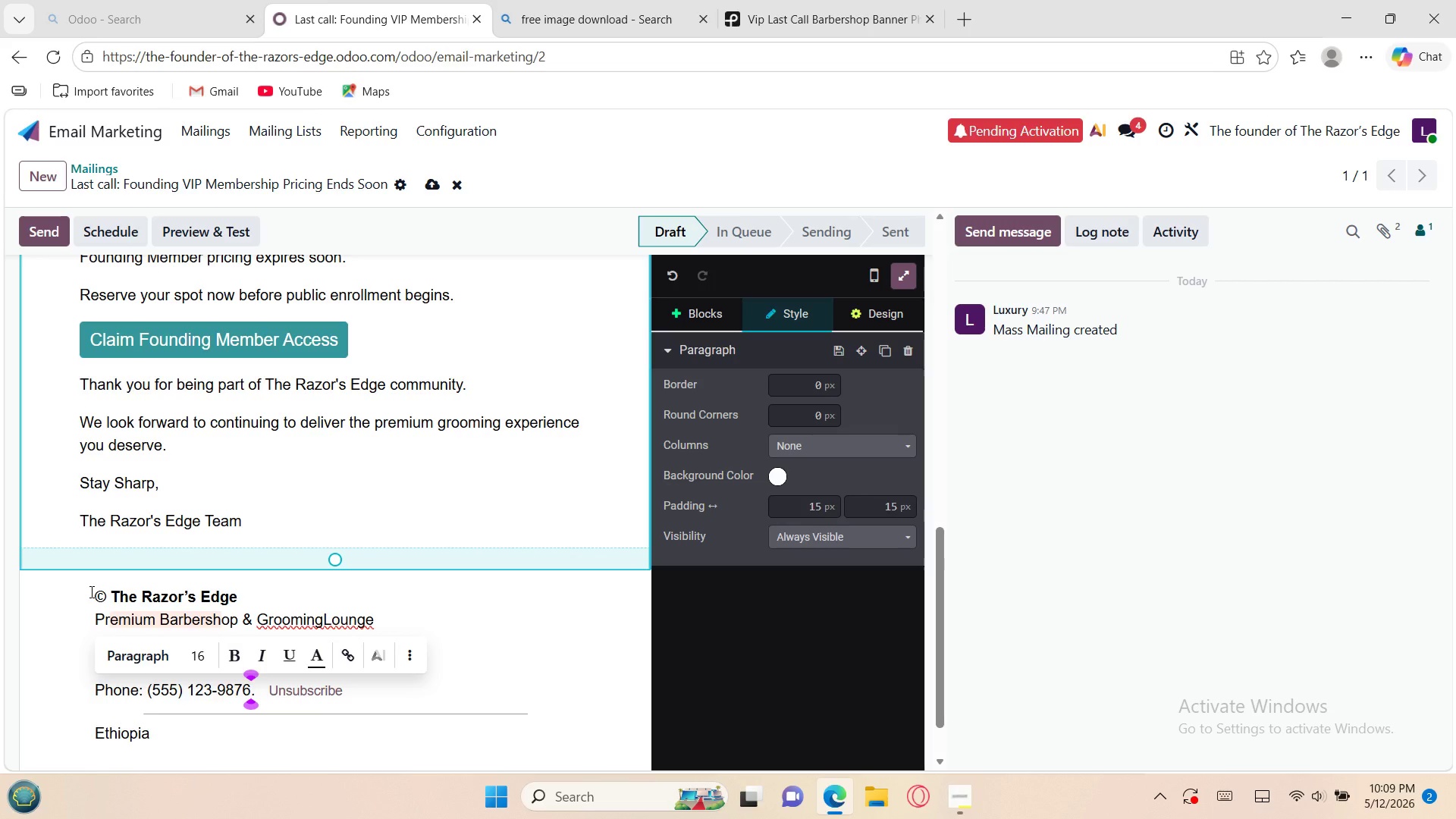 
key(Enter)
 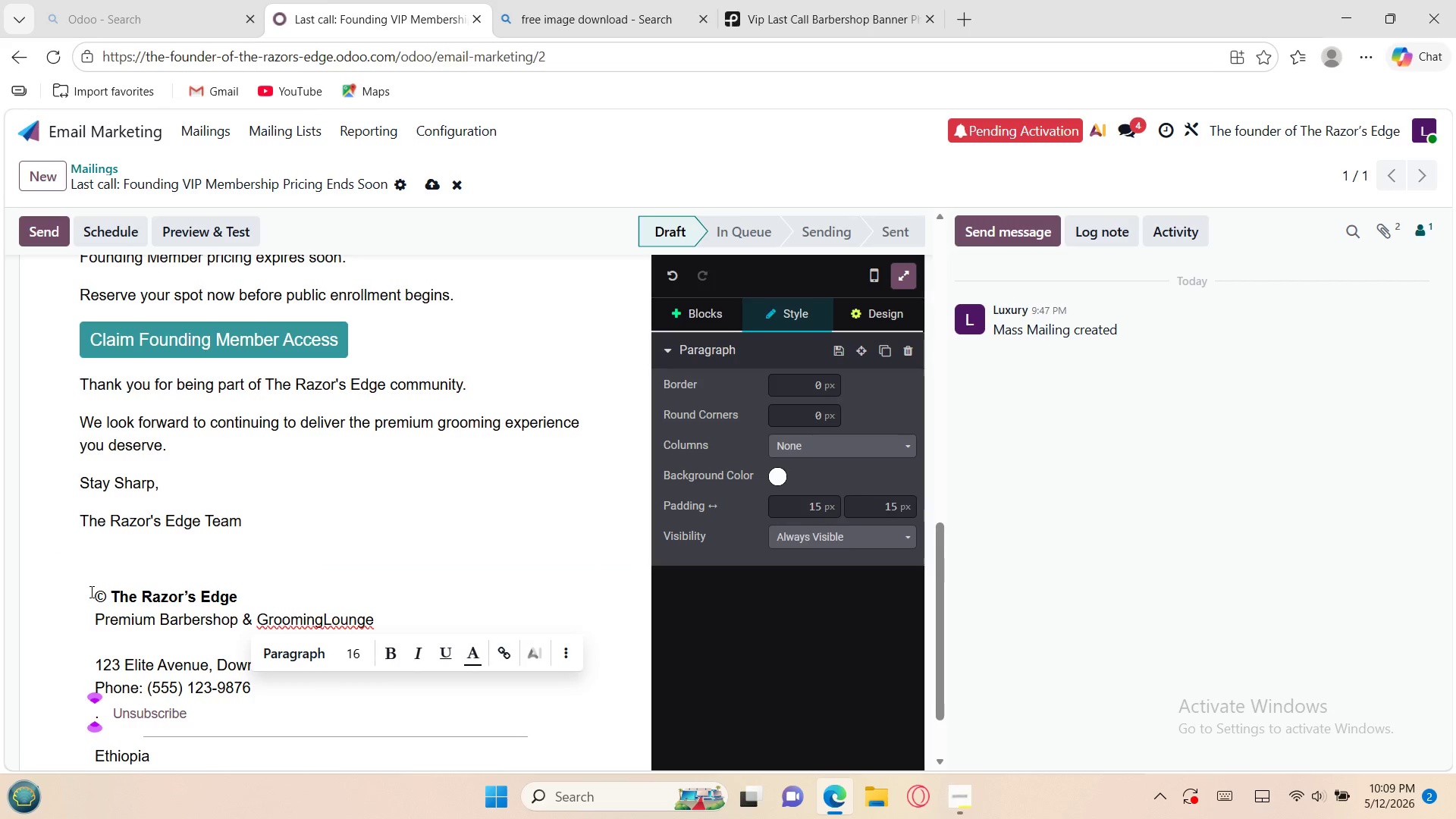 
type(Email: )
 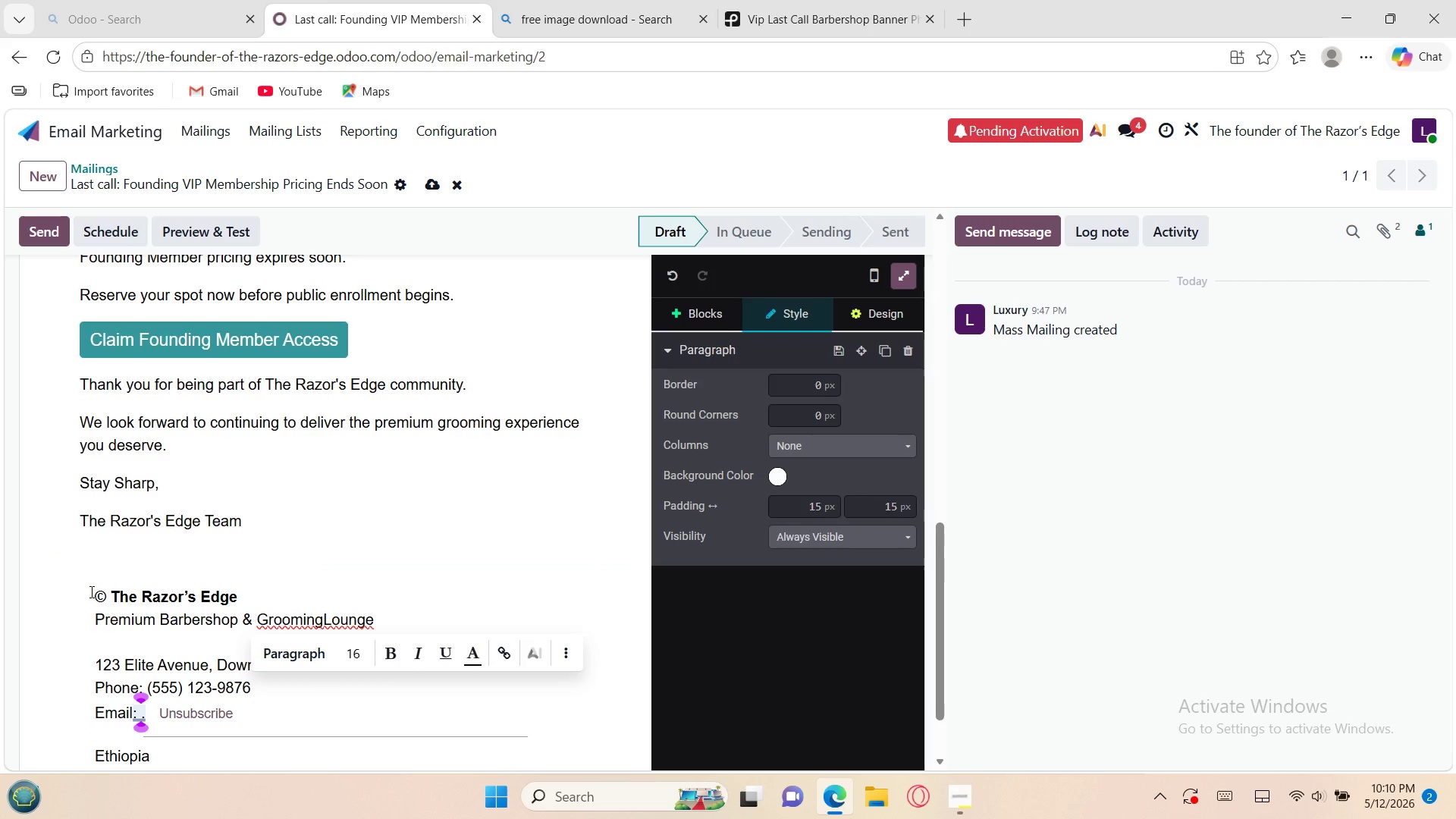 
type(booking)
 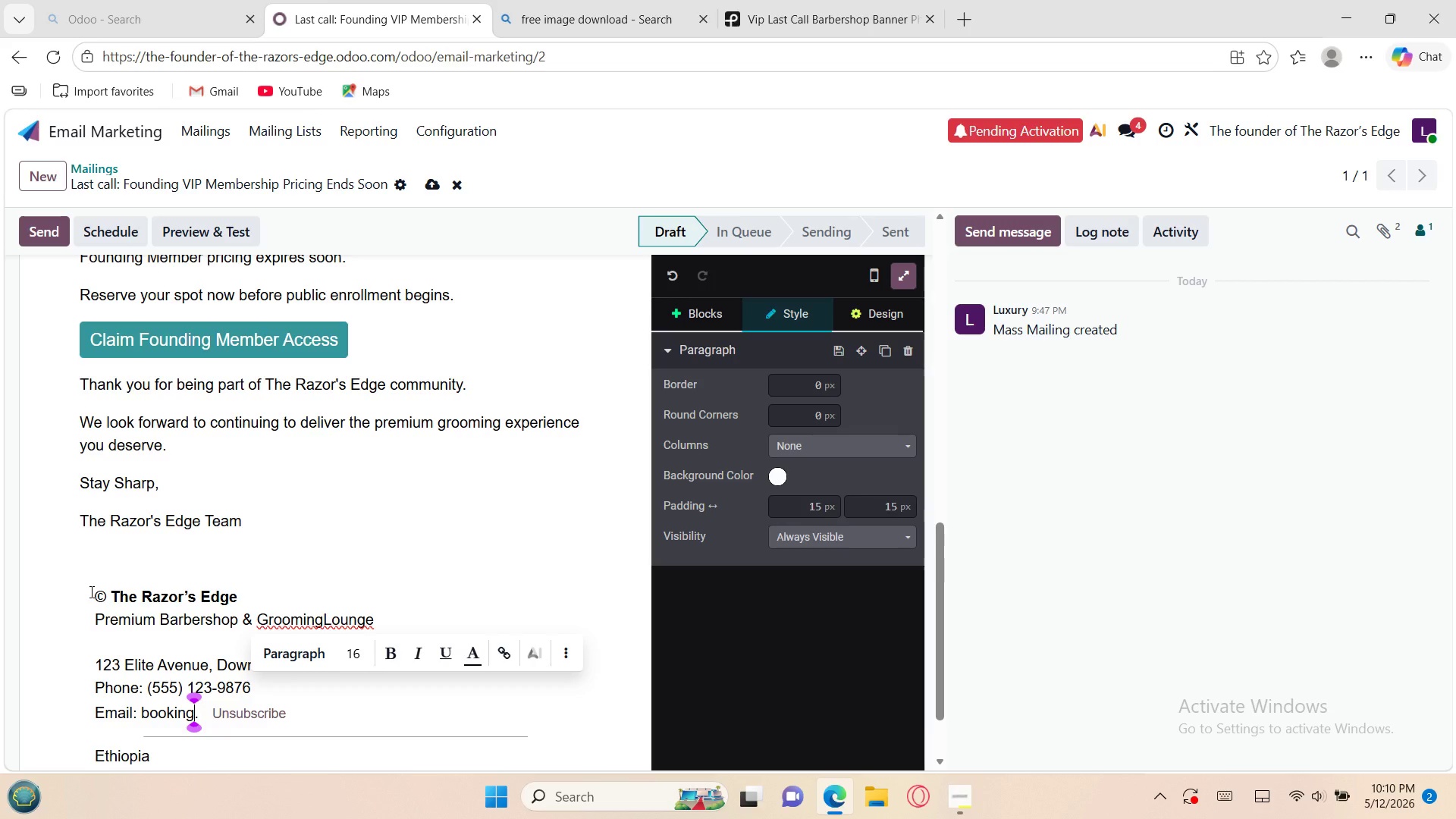 
type(s@)
 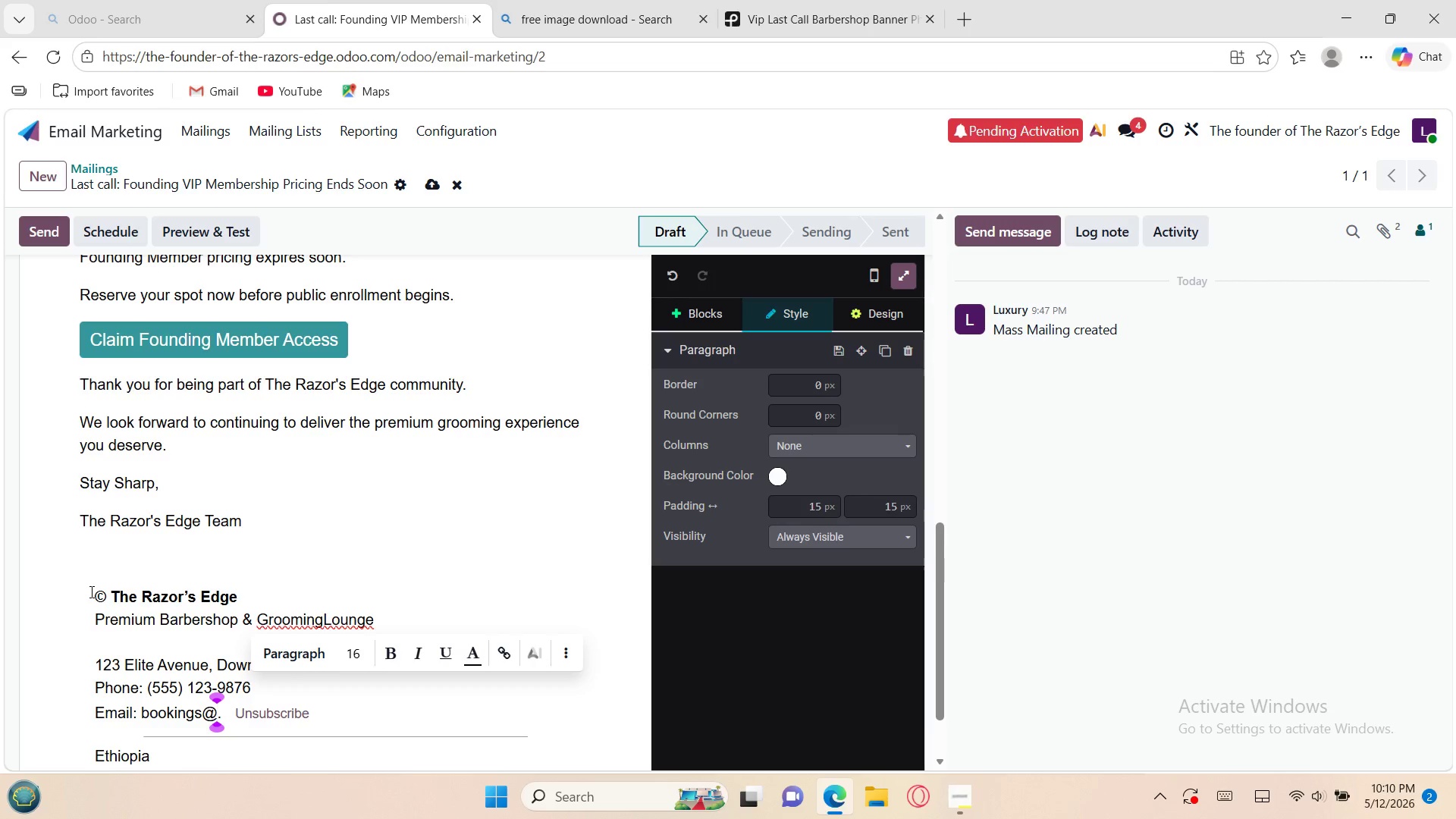 
hold_key(key=ShiftLeft, duration=0.48)
 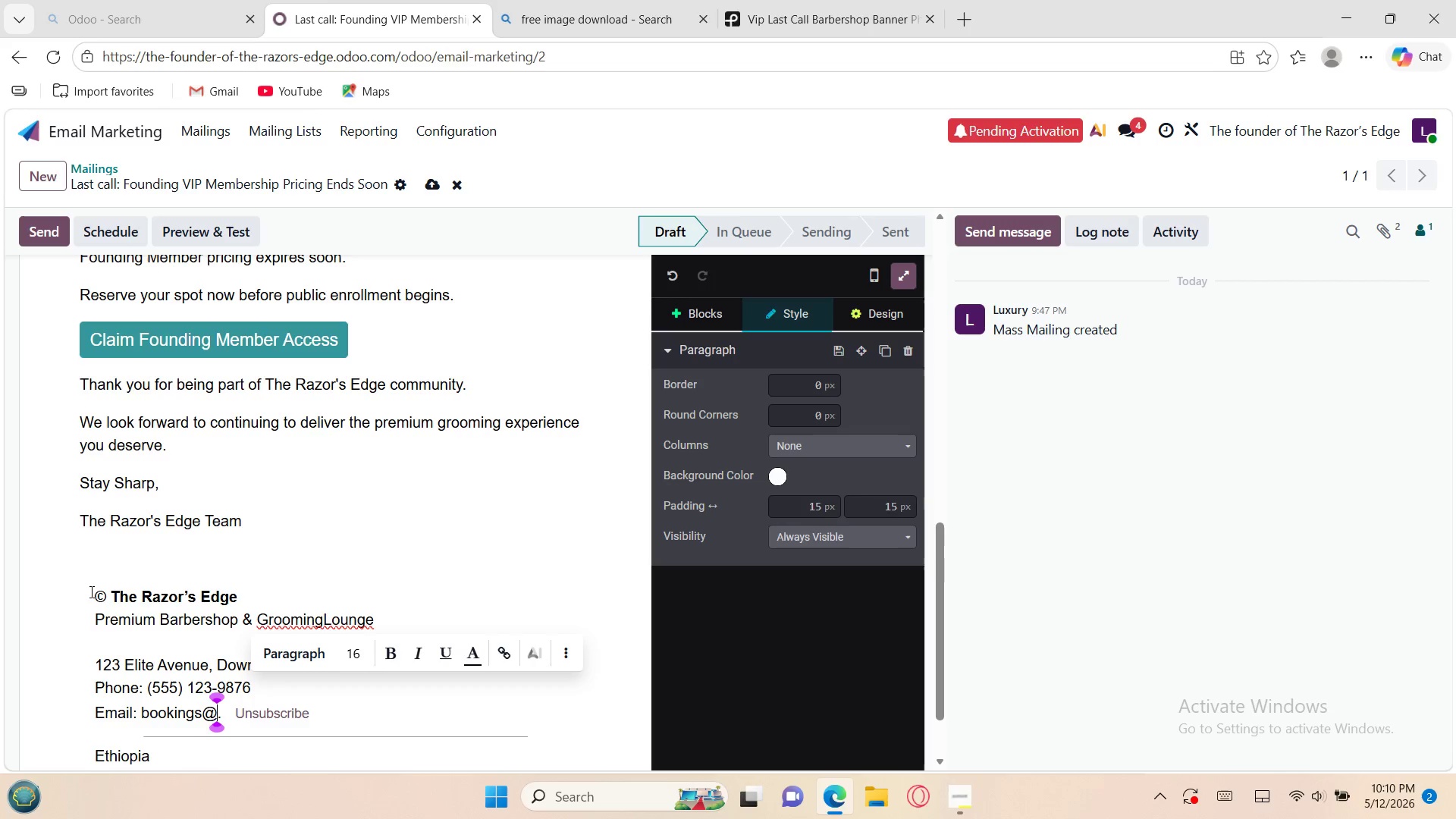 
type(razored)
 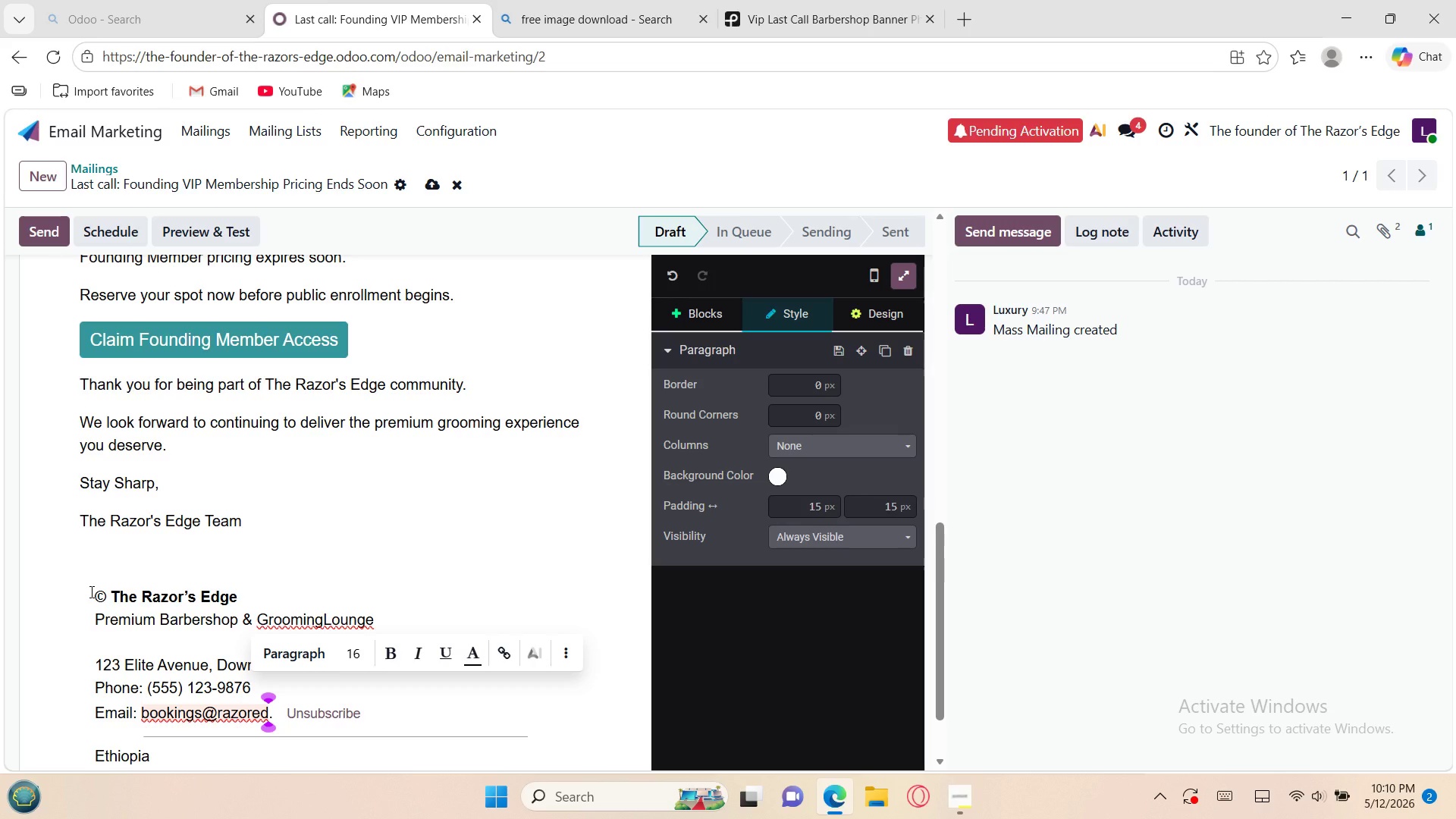 
key(Backspace)
key(Backspace)
type(sedge)
 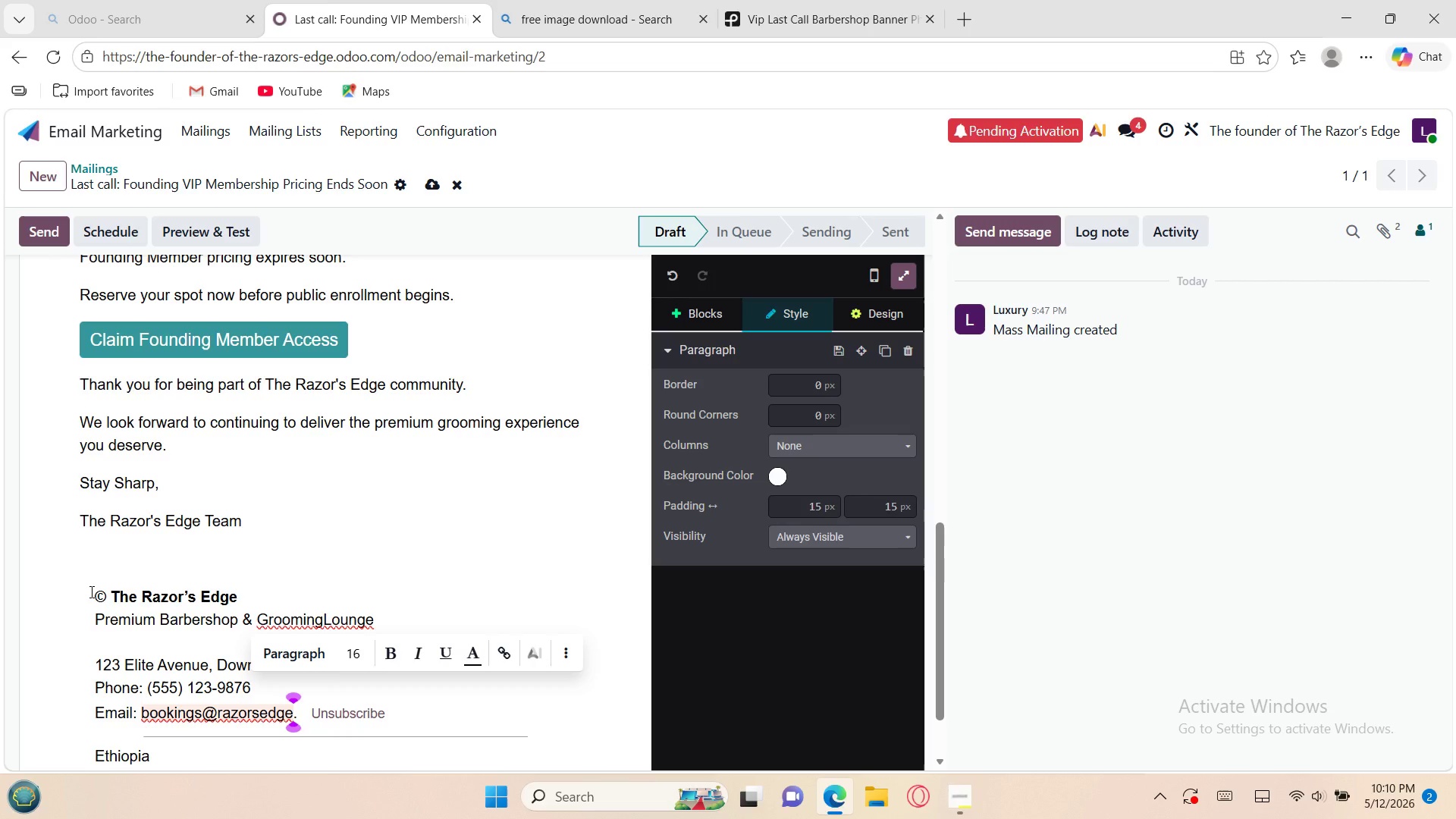 
type(.com)
 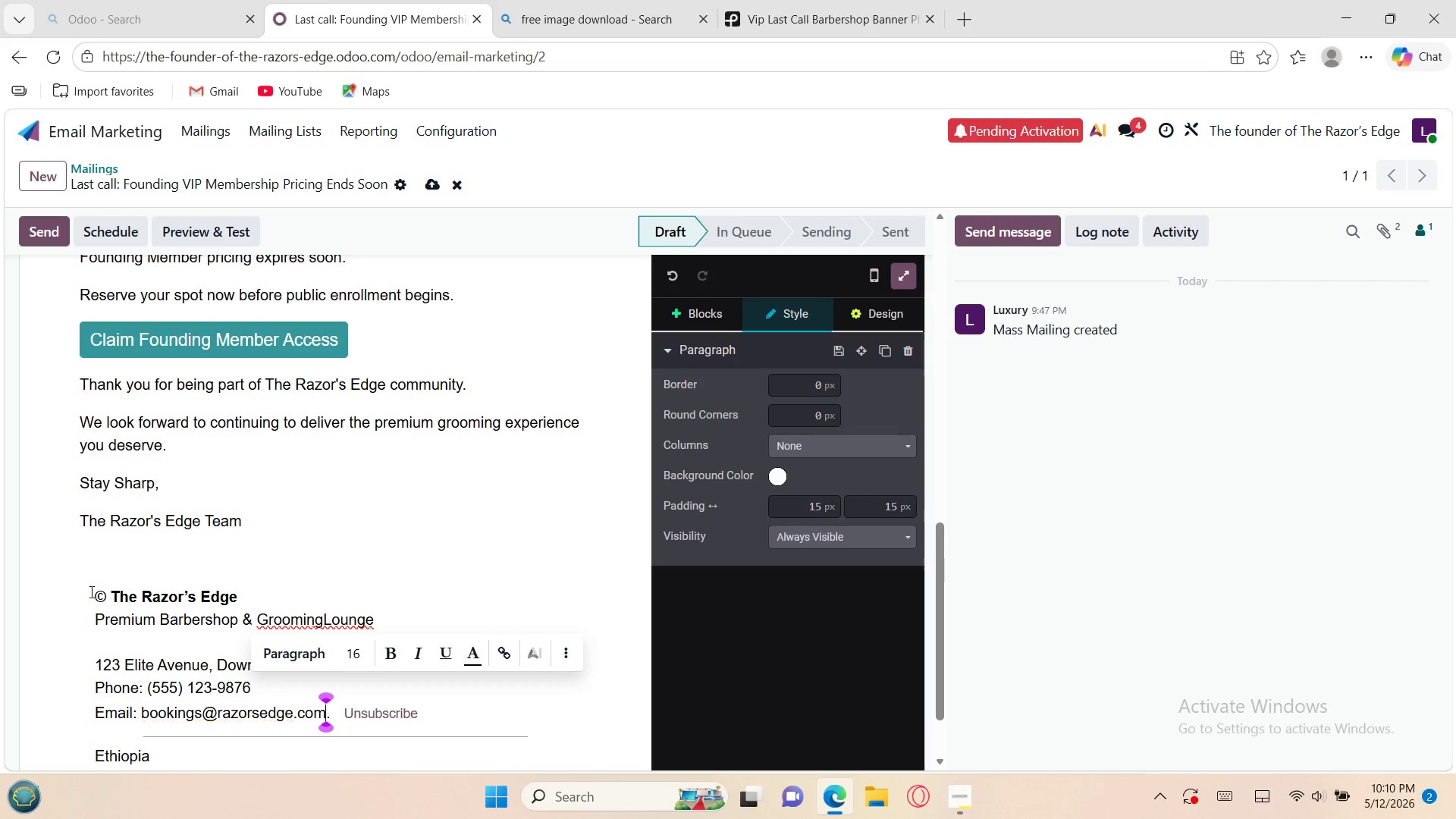 
key(Enter)
 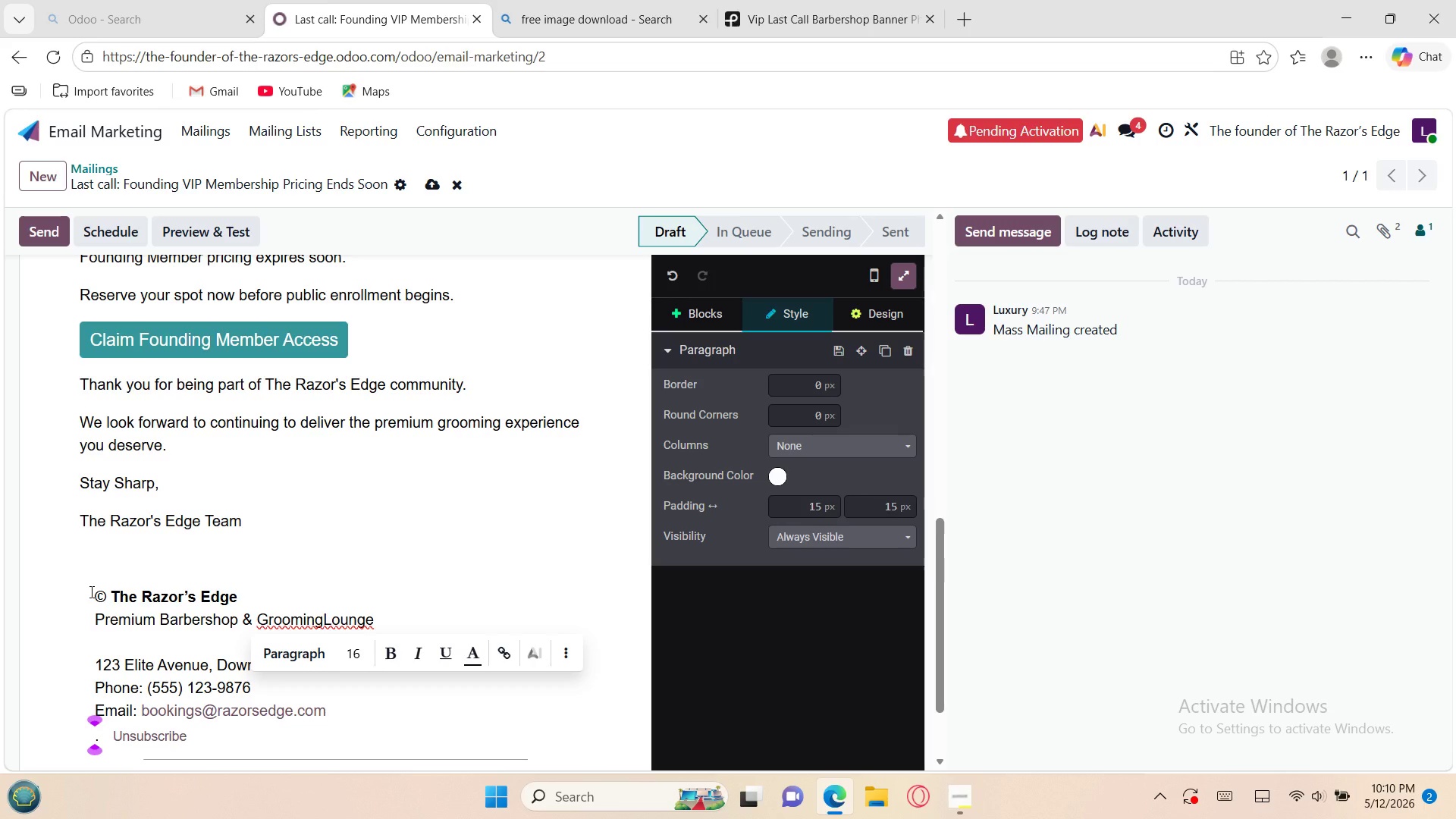 
type(Website )
key(Backspace)
type(: )
 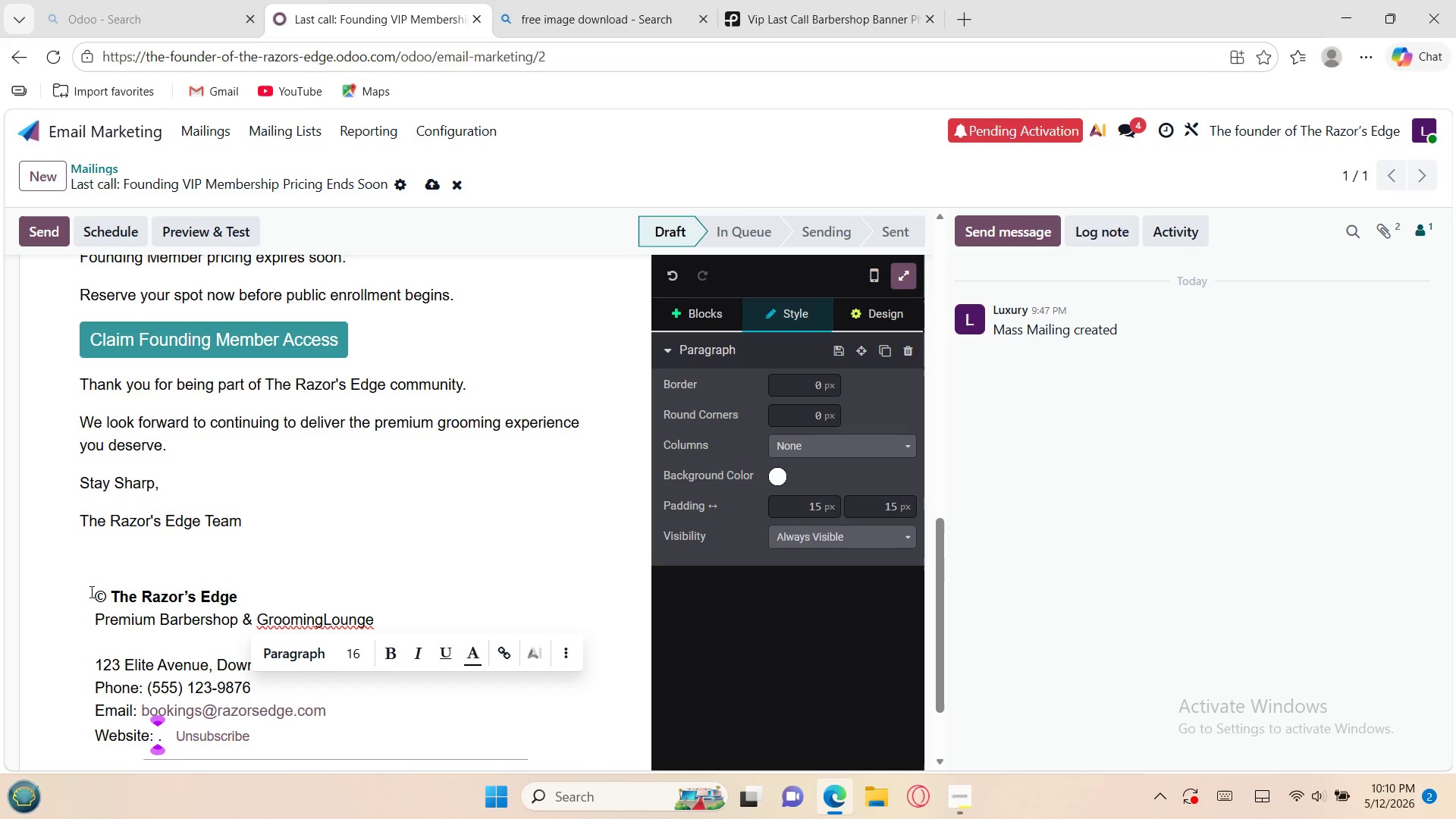 
hold_key(key=ShiftLeft, duration=0.98)
 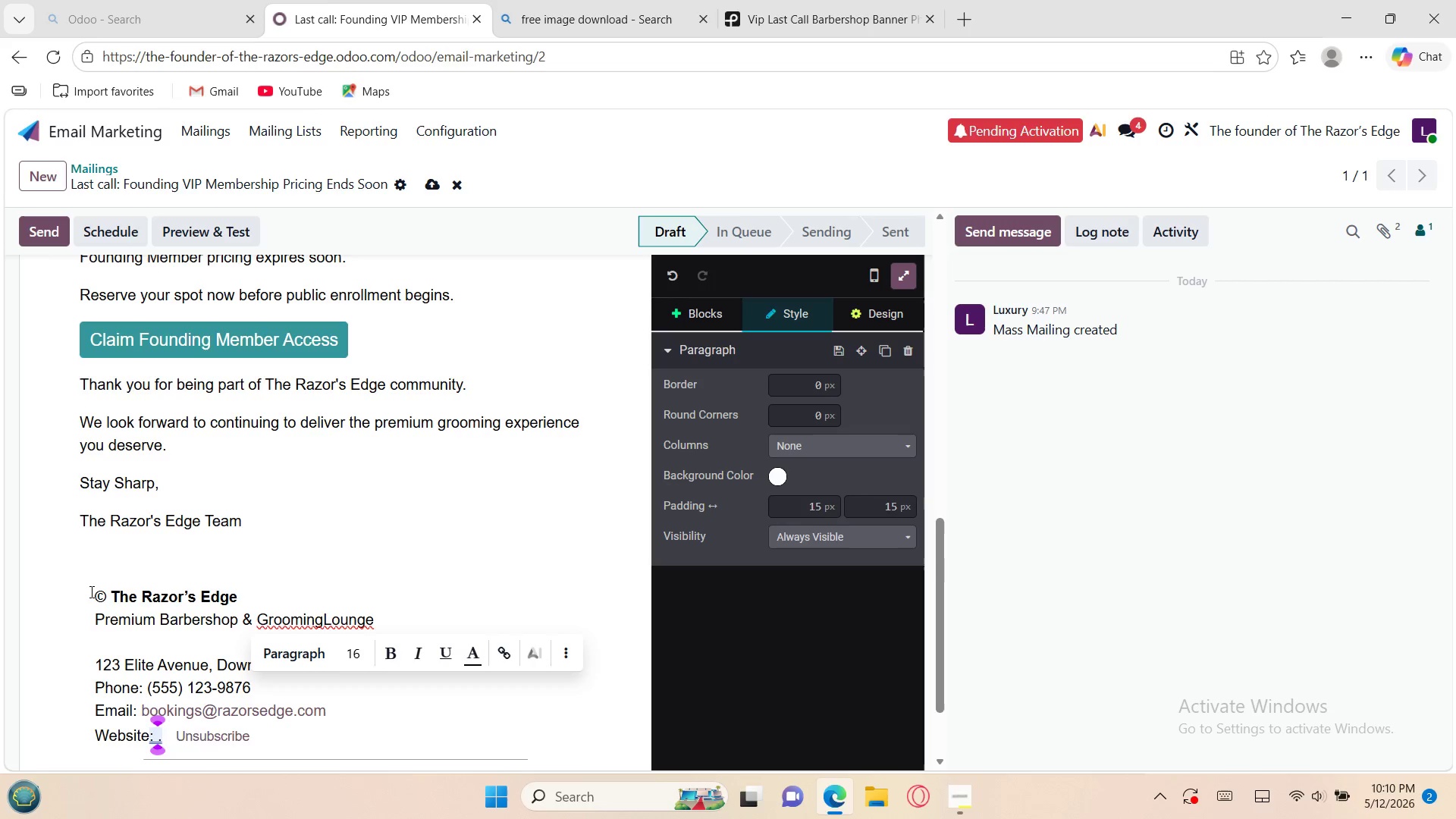 
type(www,)
key(Backspace)
type(.razorsedge.com)
 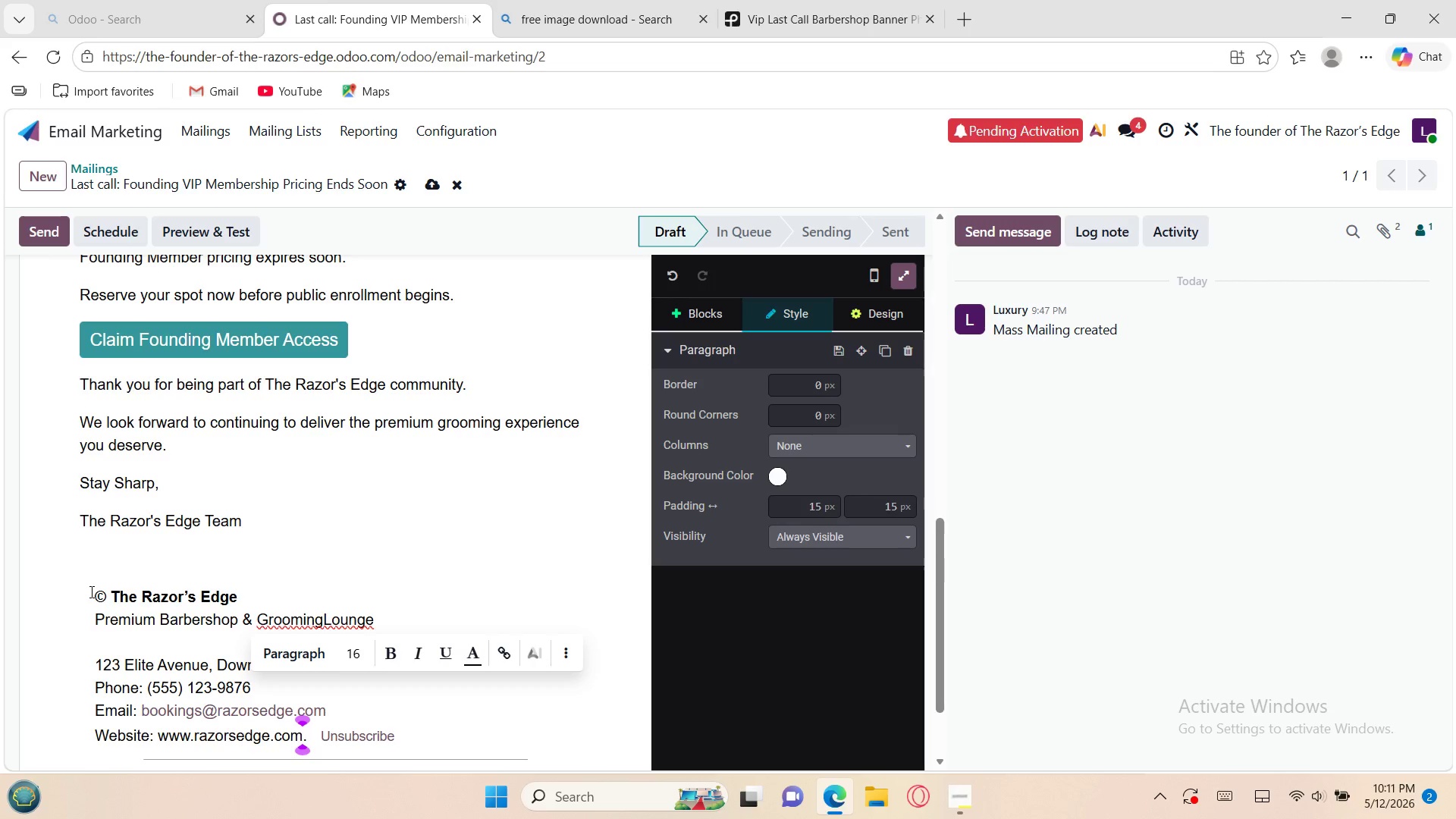 
key(Enter)
 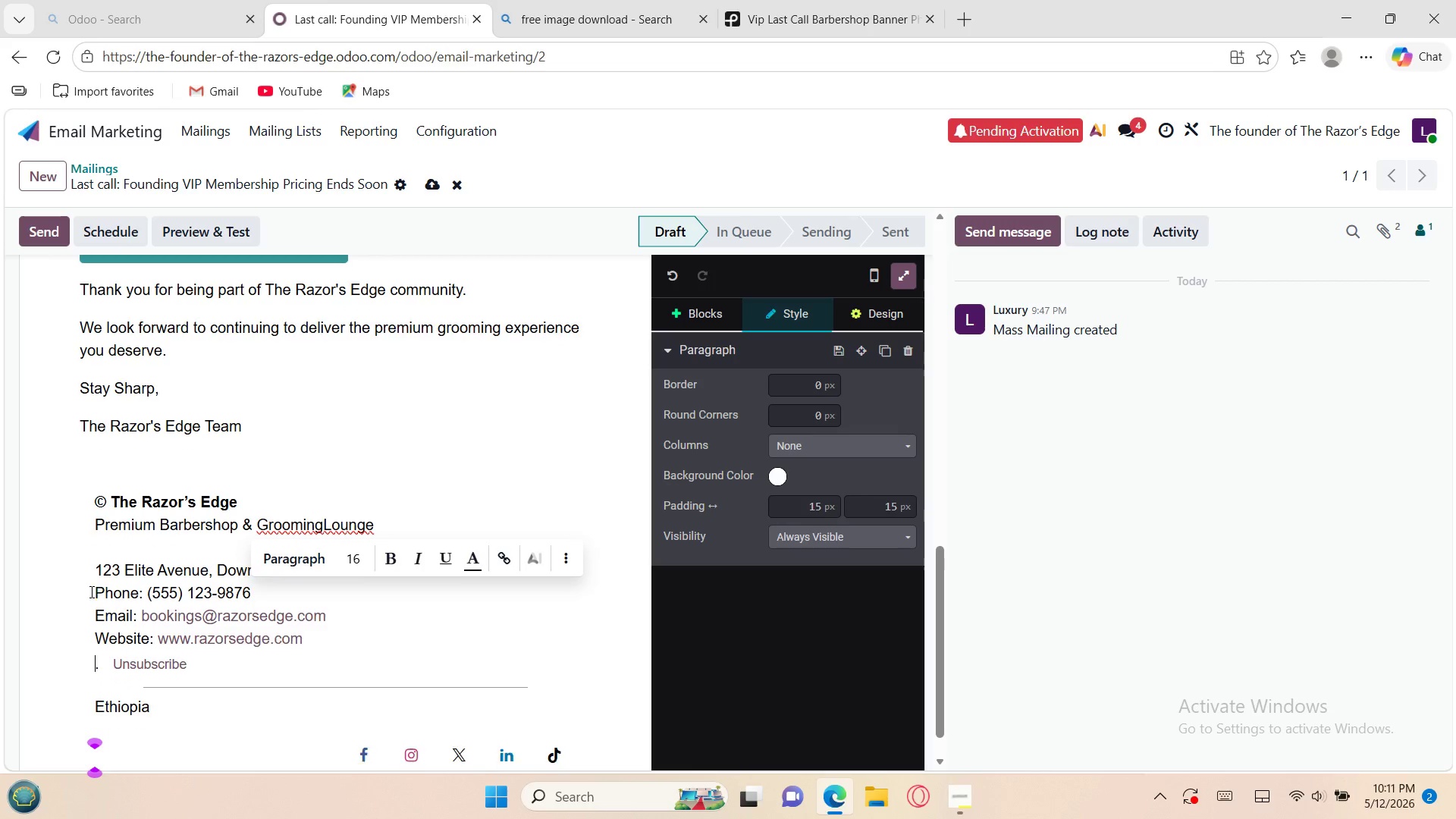 
wait(7.38)
 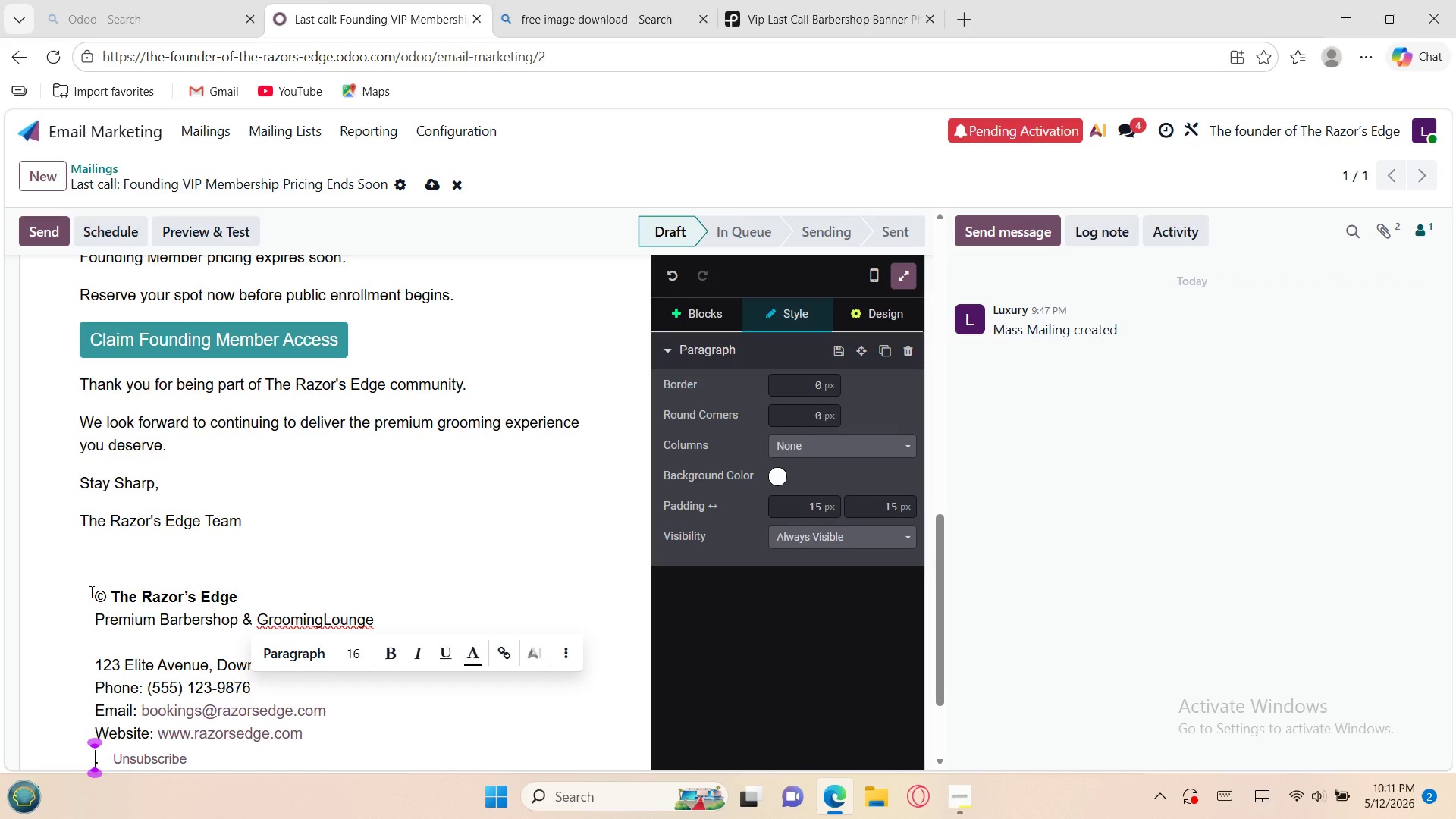 
key(Enter)
 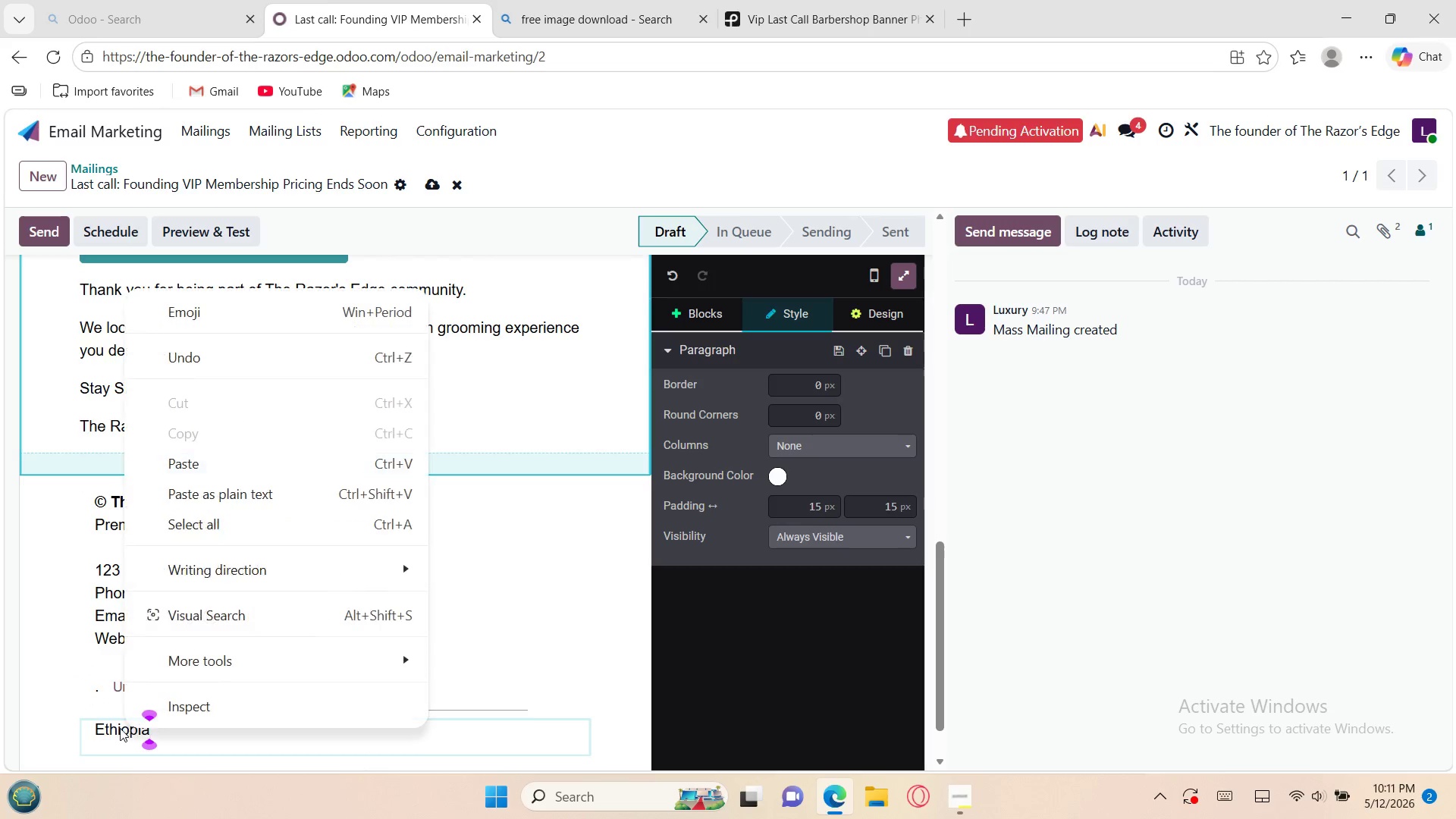 
left_click([182, 740])
 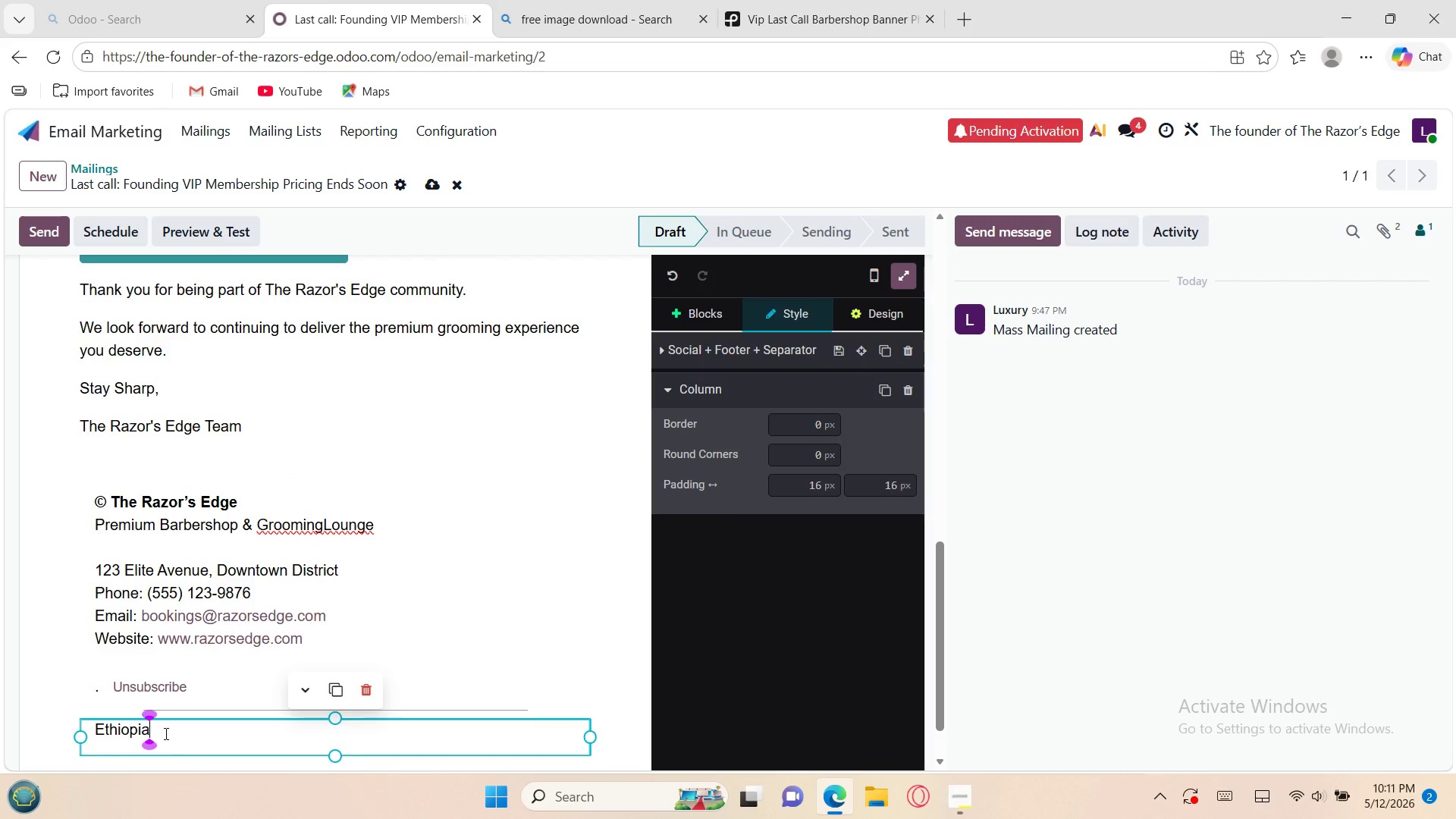 
left_click_drag(start_coordinate=[162, 731], to_coordinate=[72, 741])
 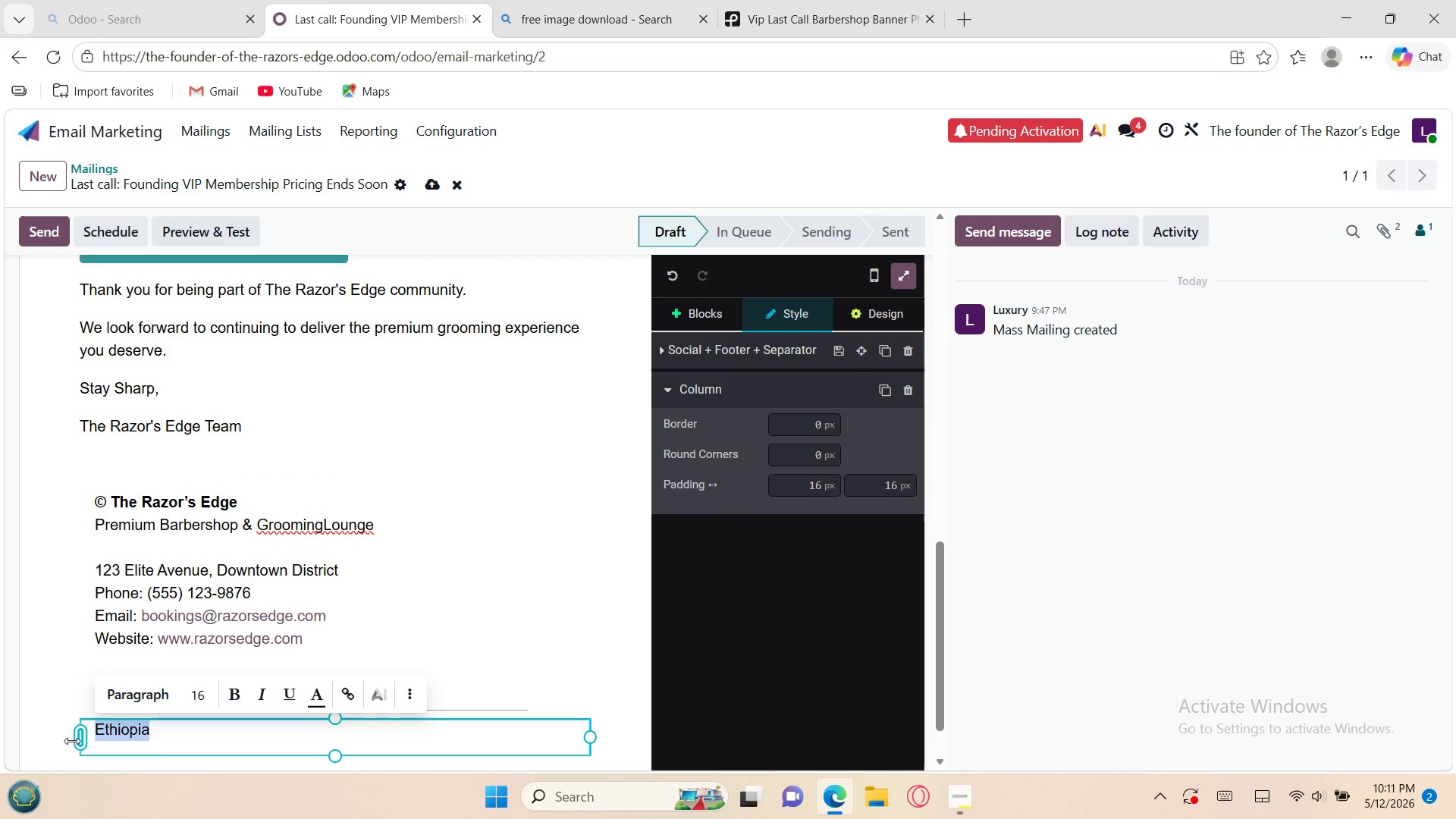 
key(Backspace)
type(FOLLOW US)
 